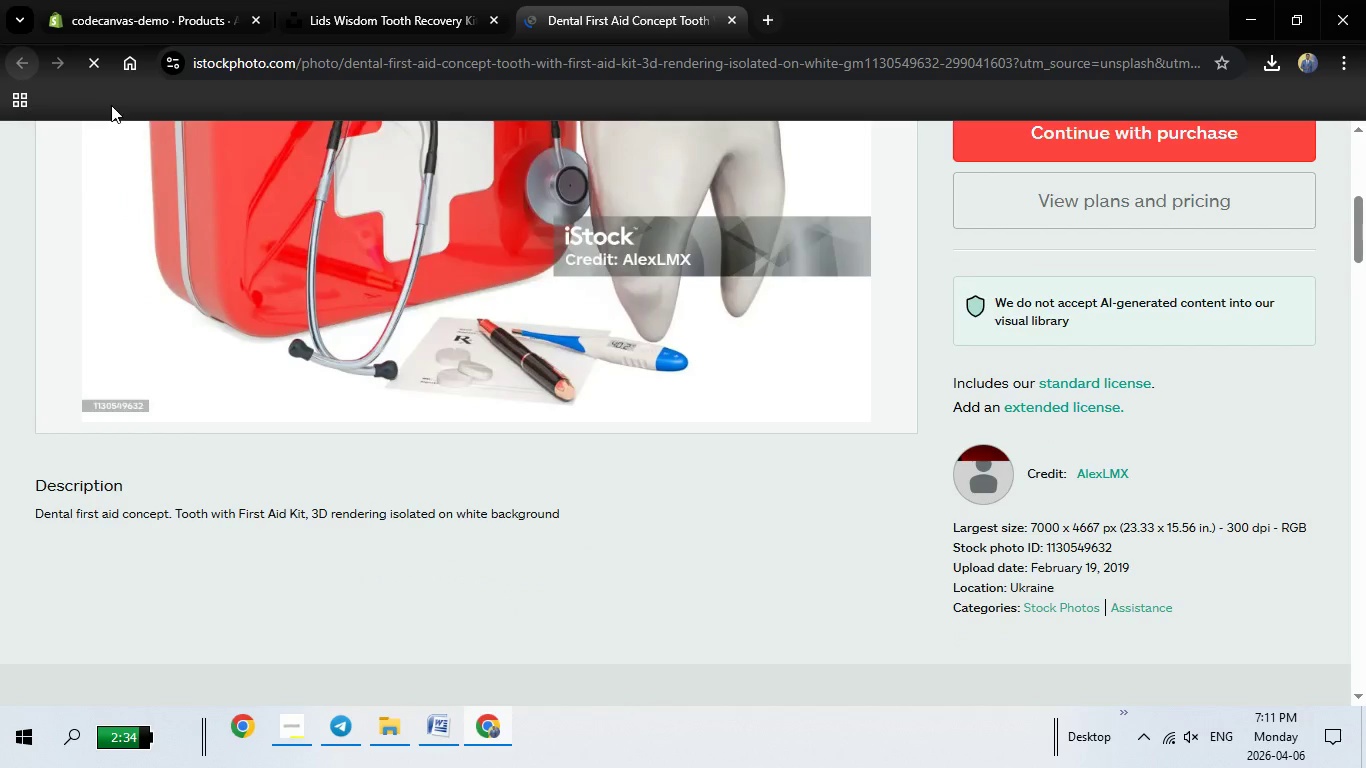 
scroll: coordinate [379, 309], scroll_direction: up, amount: 5.0
 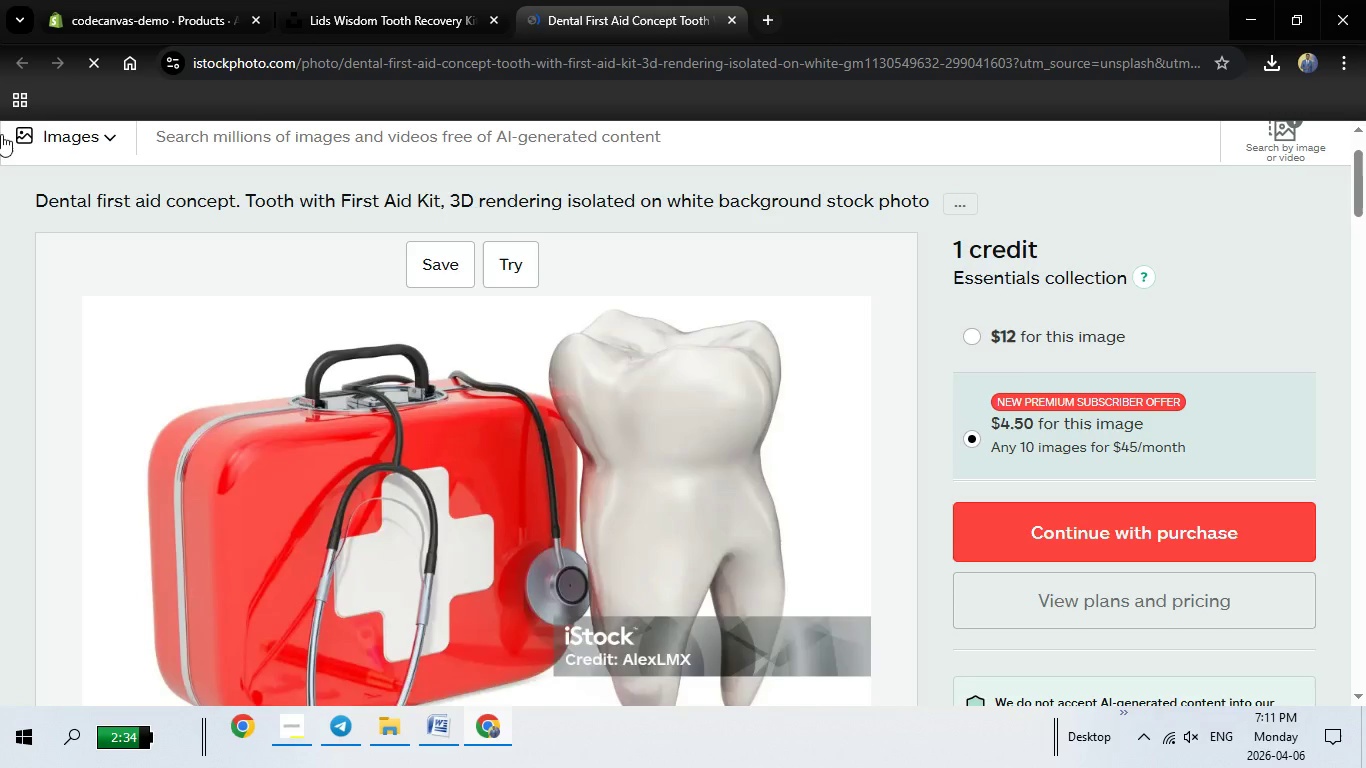 
key(Backspace)
 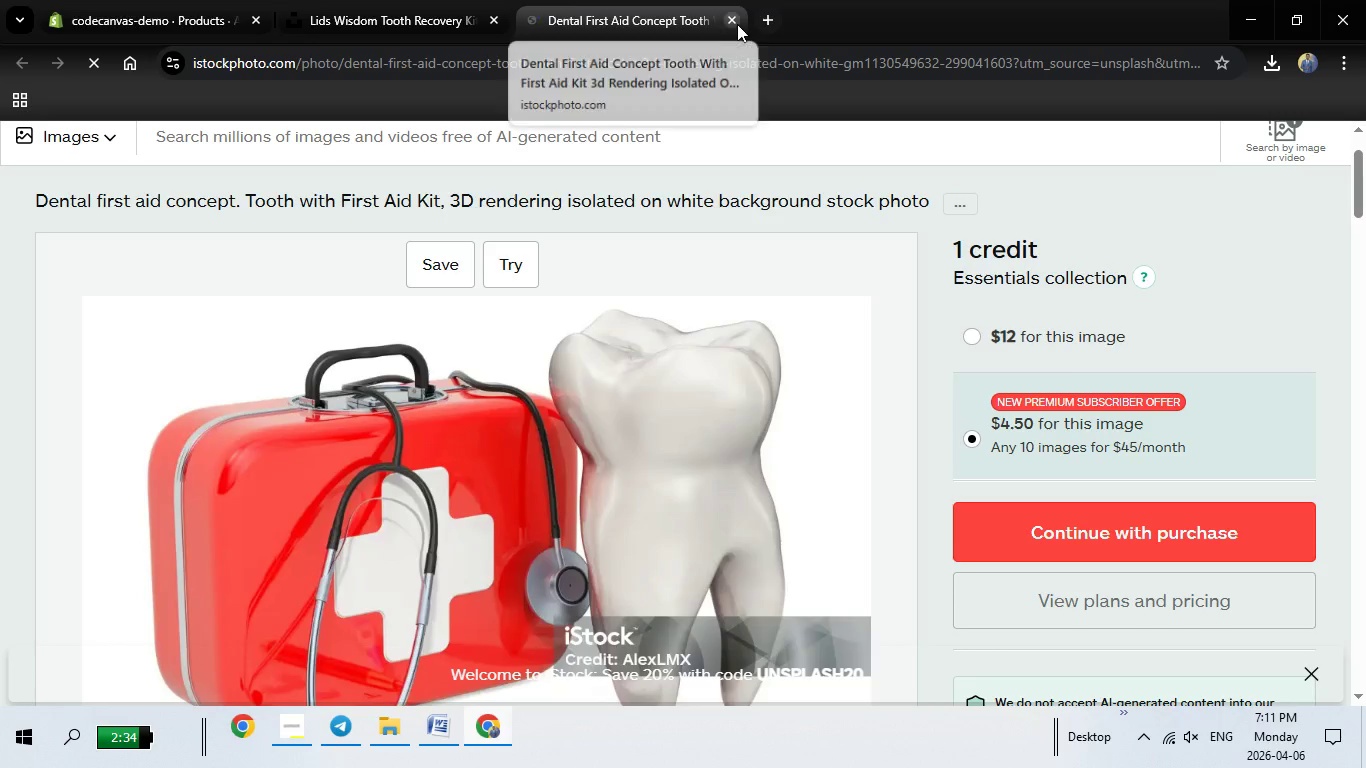 
left_click([733, 22])
 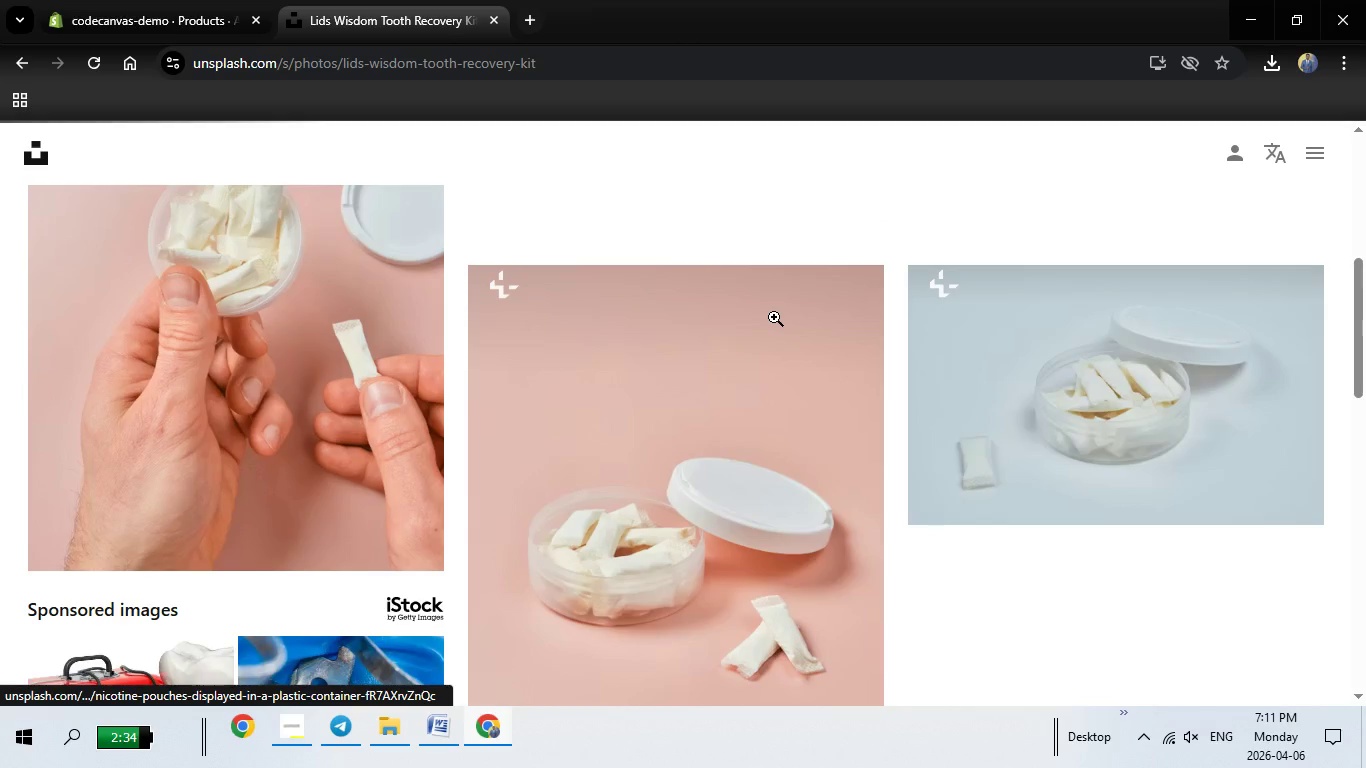 
scroll: coordinate [775, 327], scroll_direction: up, amount: 6.0
 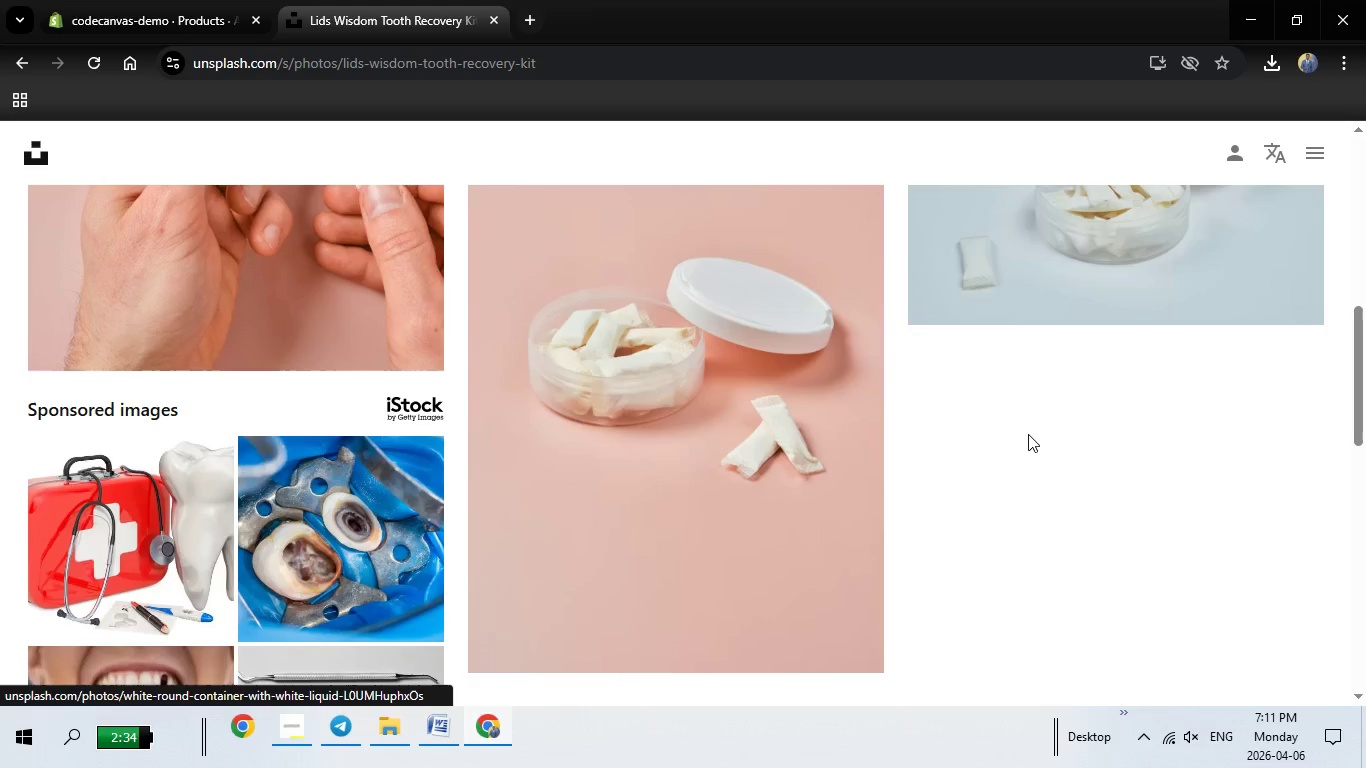 
scroll: coordinate [1027, 433], scroll_direction: down, amount: 9.0
 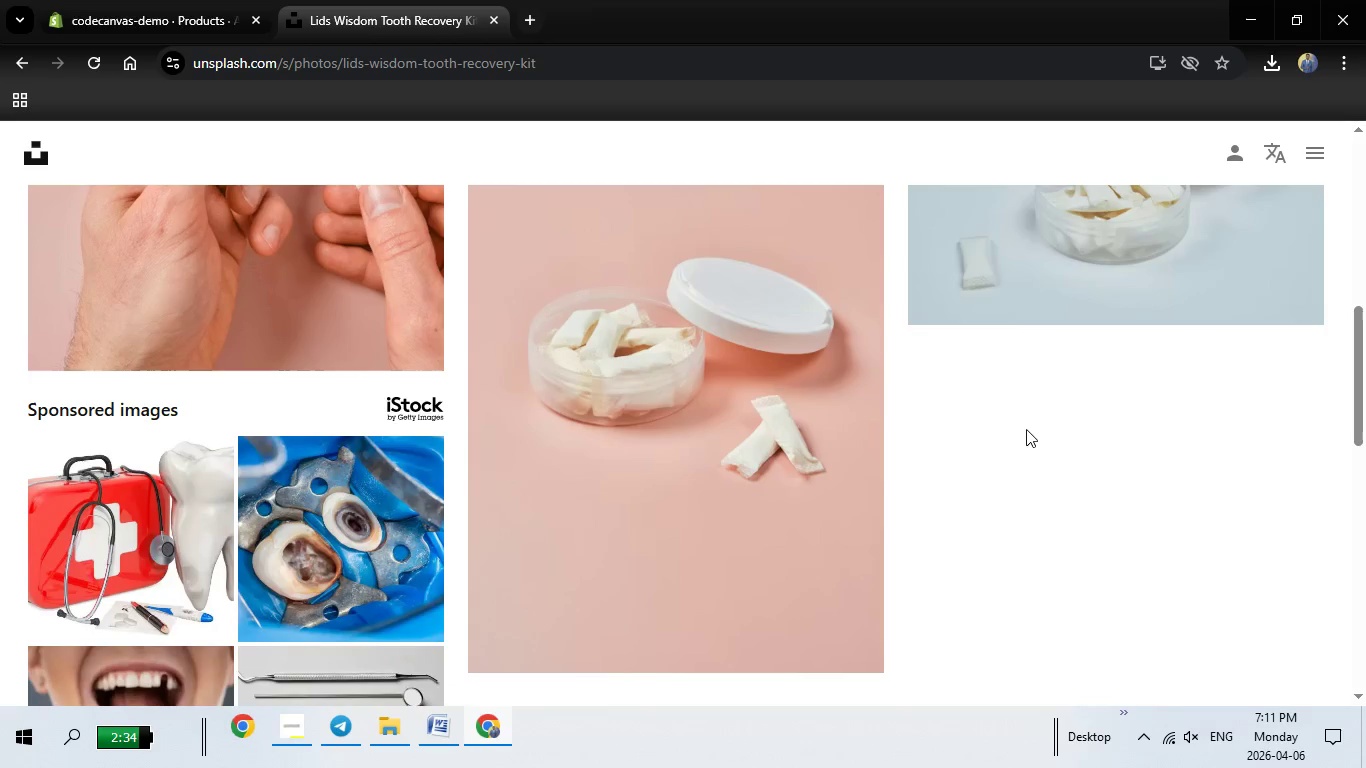 
scroll: coordinate [758, 396], scroll_direction: up, amount: 7.0
 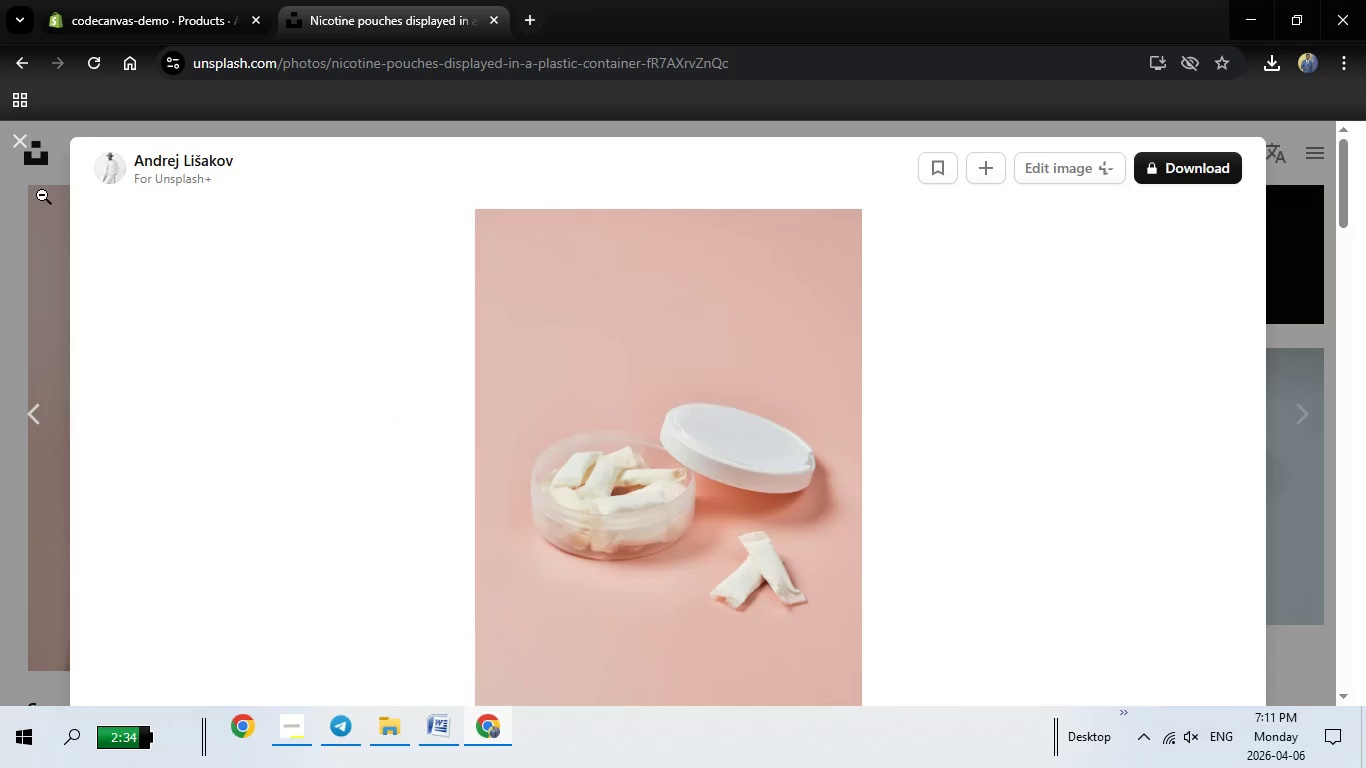 
key(Escape)
 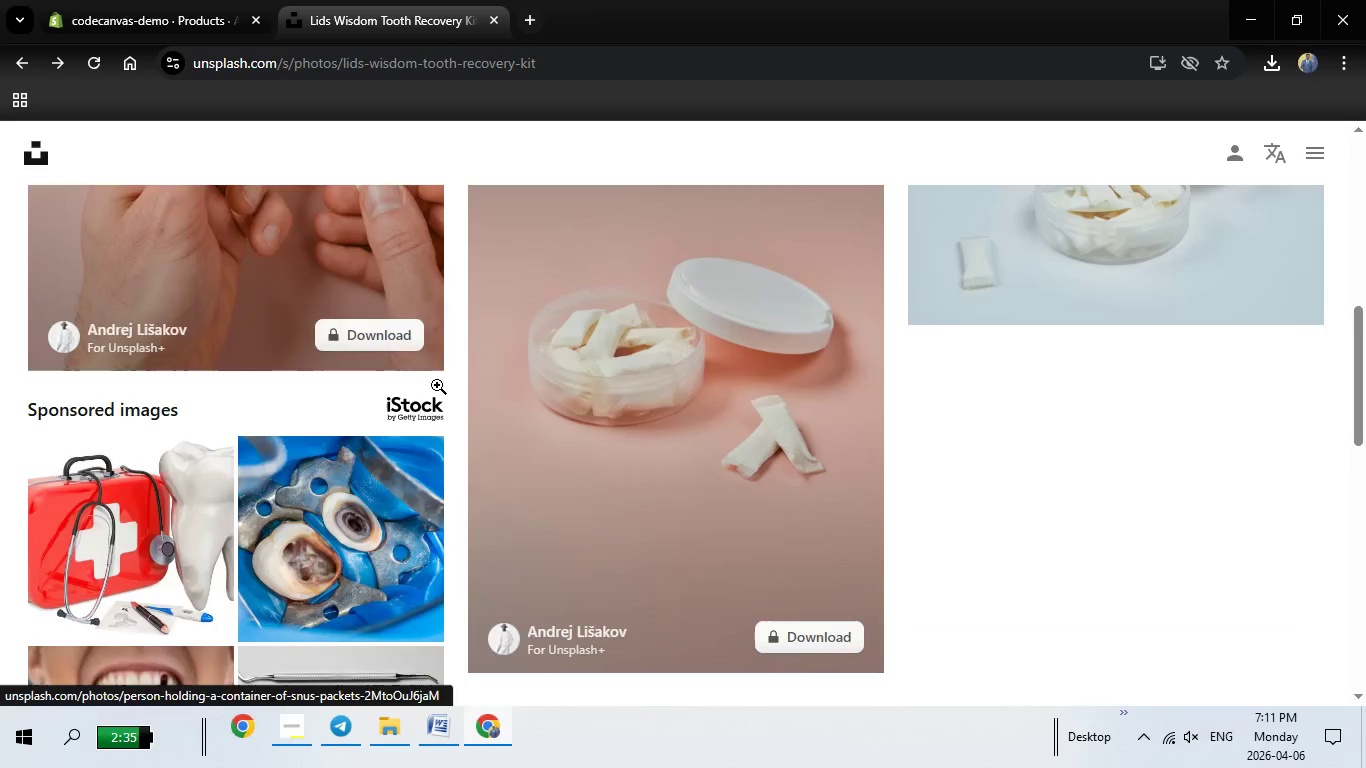 
scroll: coordinate [509, 400], scroll_direction: up, amount: 10.0
 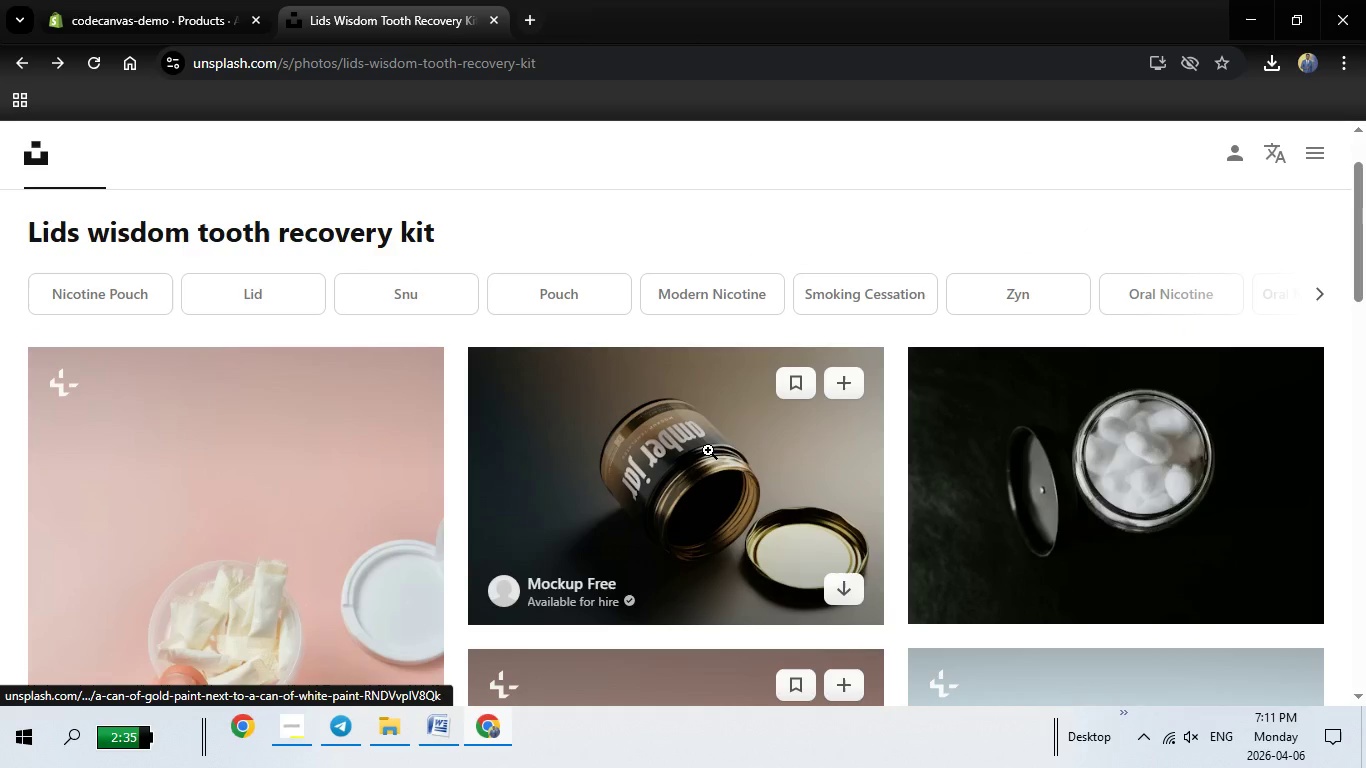 
mouse_move([682, 446])
 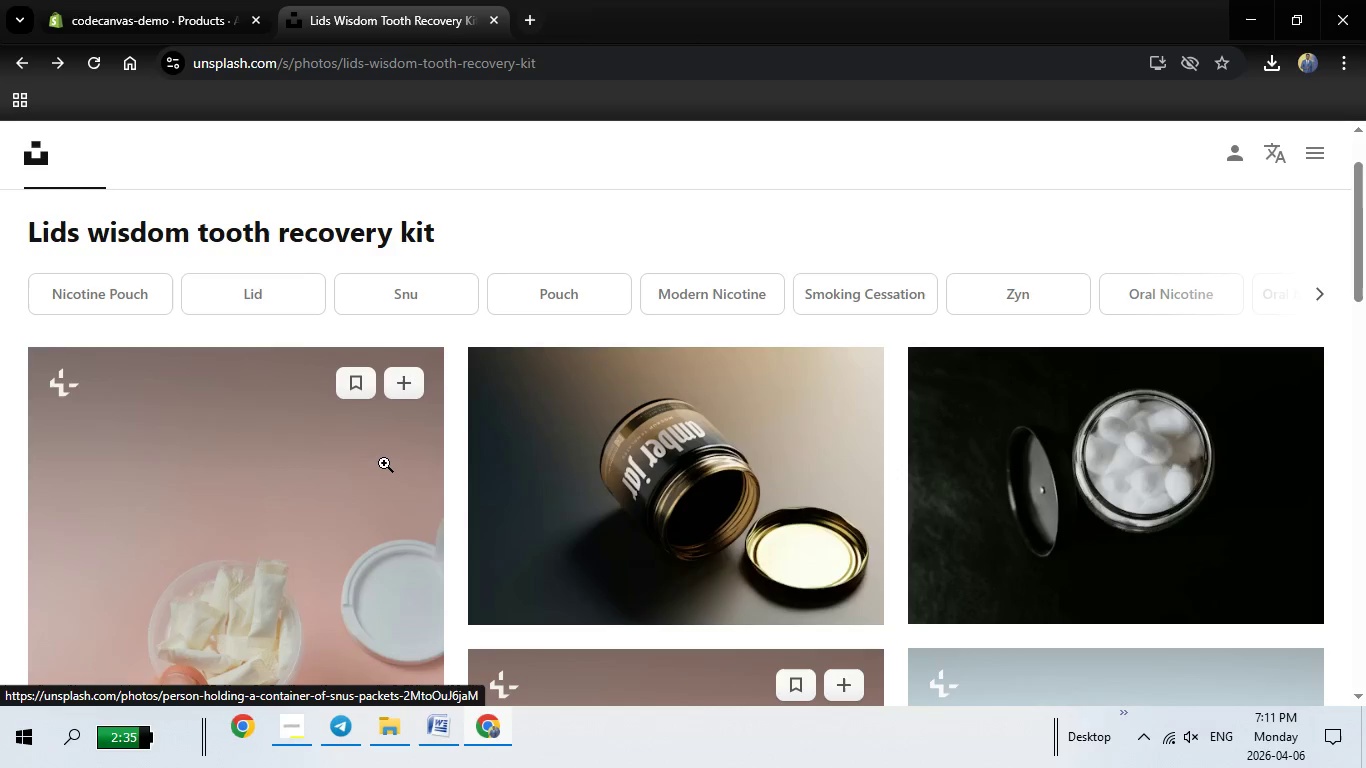 
mouse_move([399, 430])
 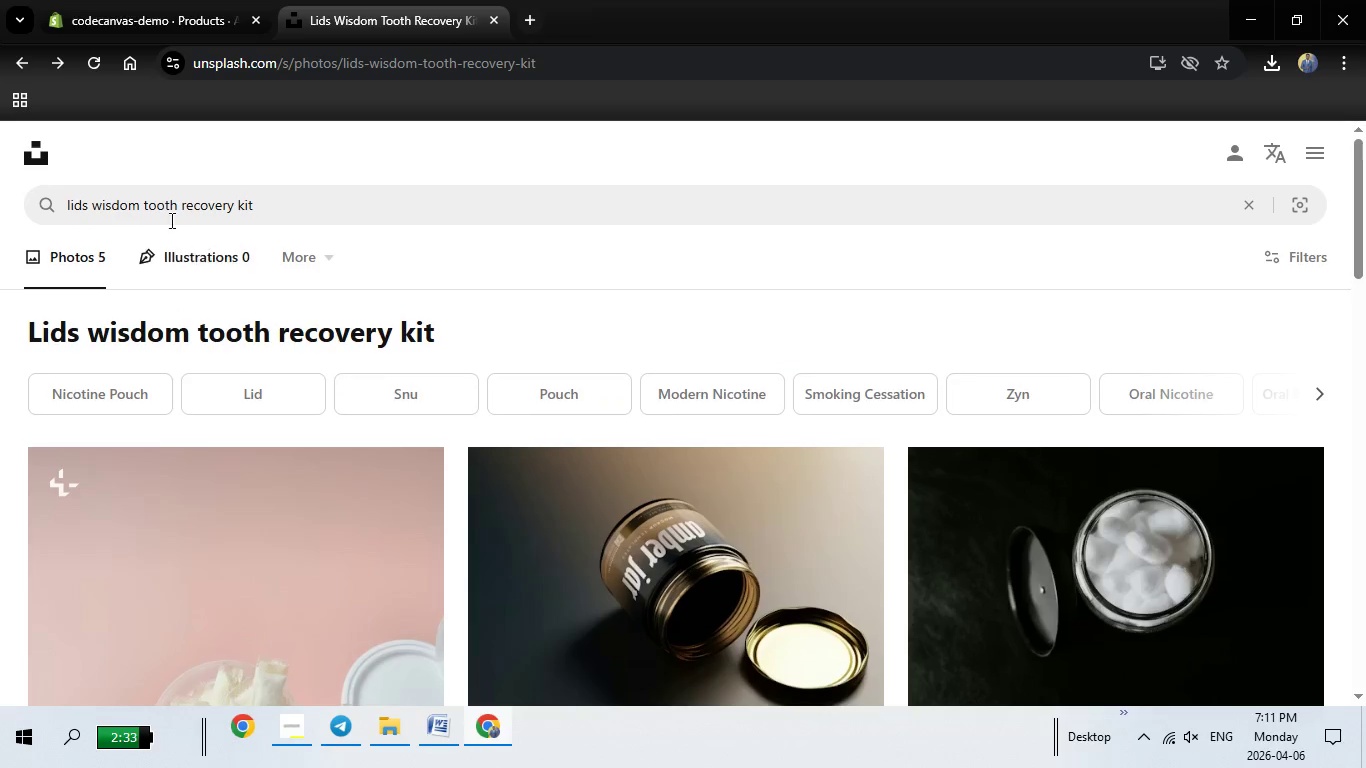 
scroll: coordinate [228, 242], scroll_direction: up, amount: 3.0
 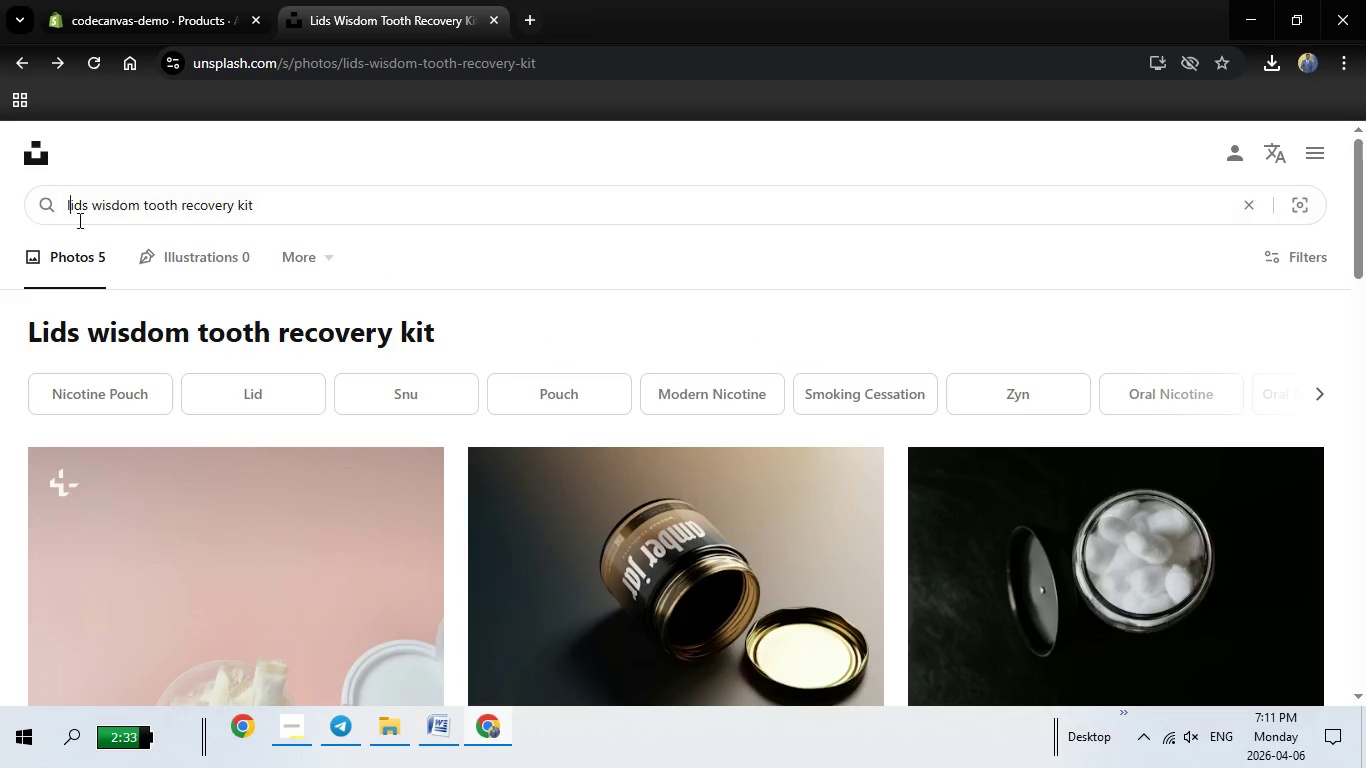 
left_click([69, 203])
 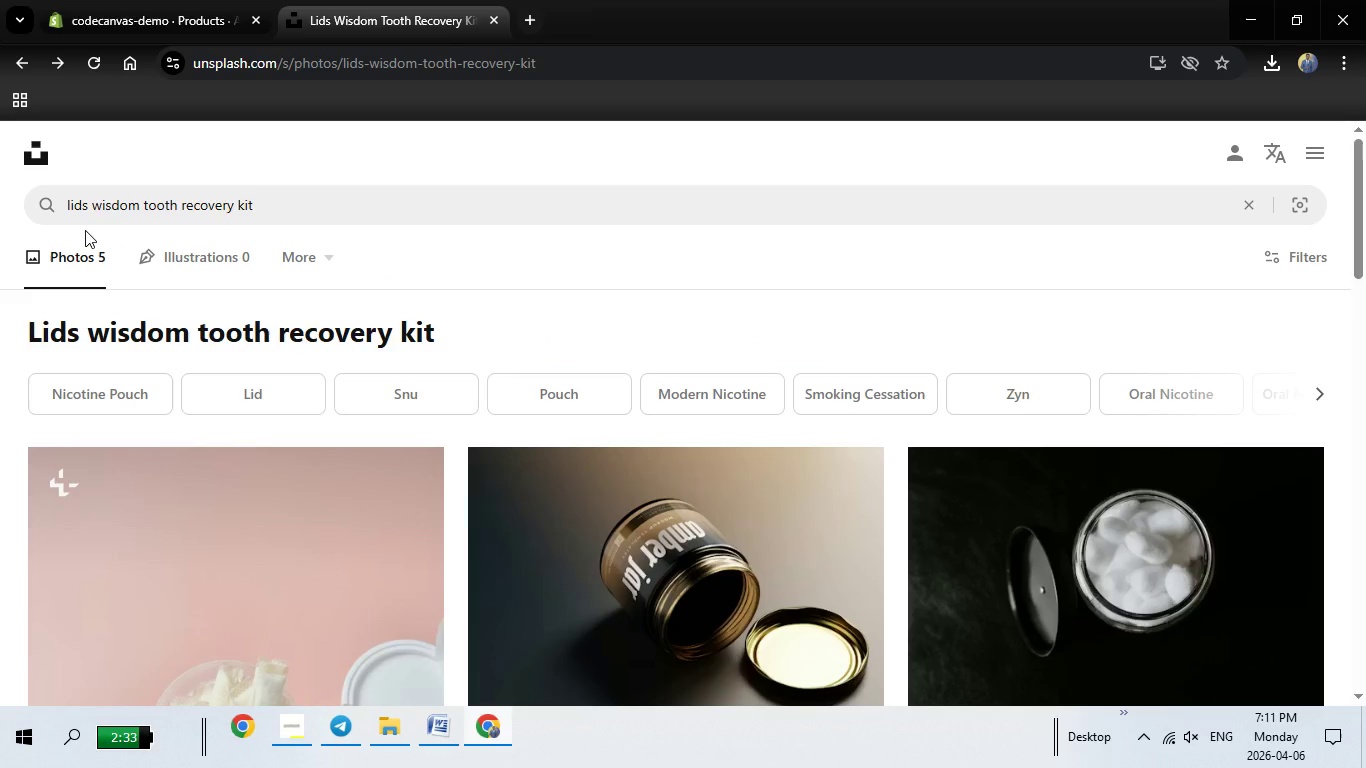 
left_click([85, 230])
 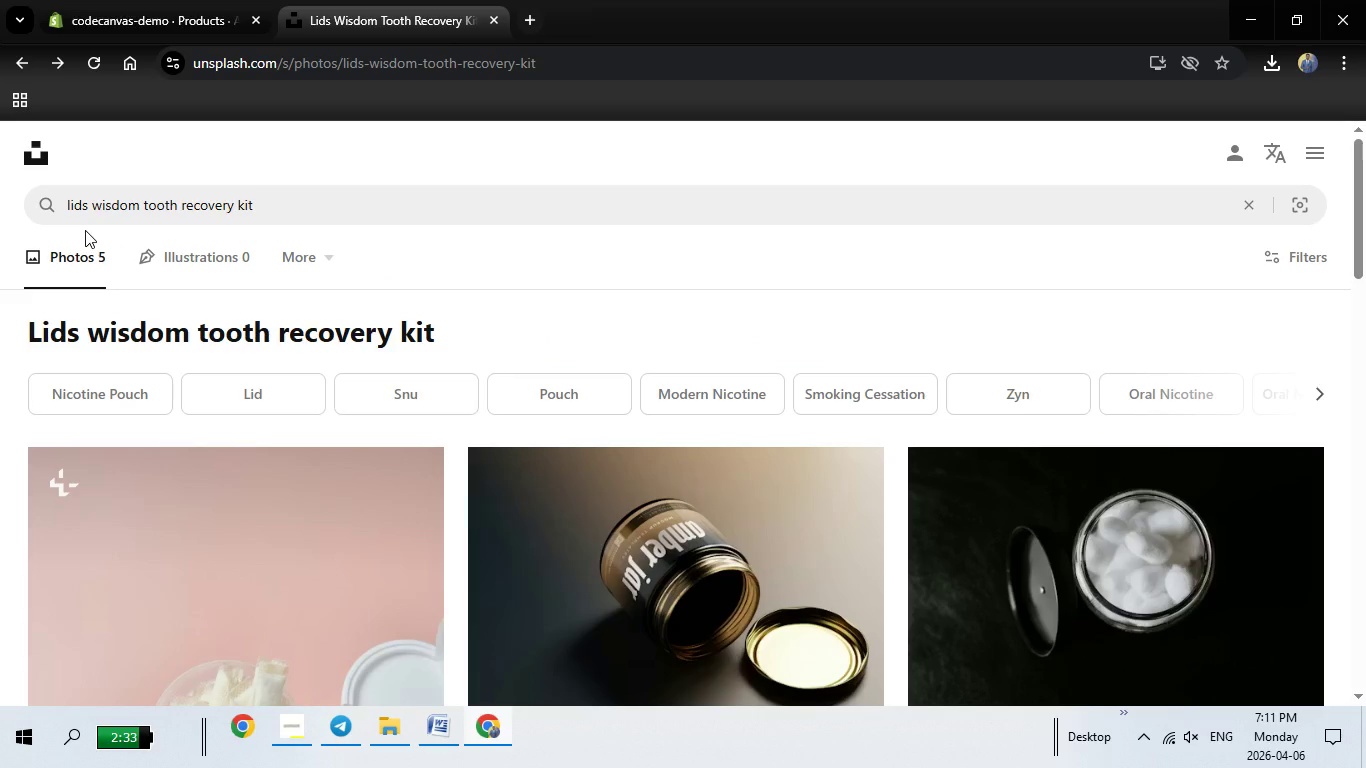 
key(Backspace)
 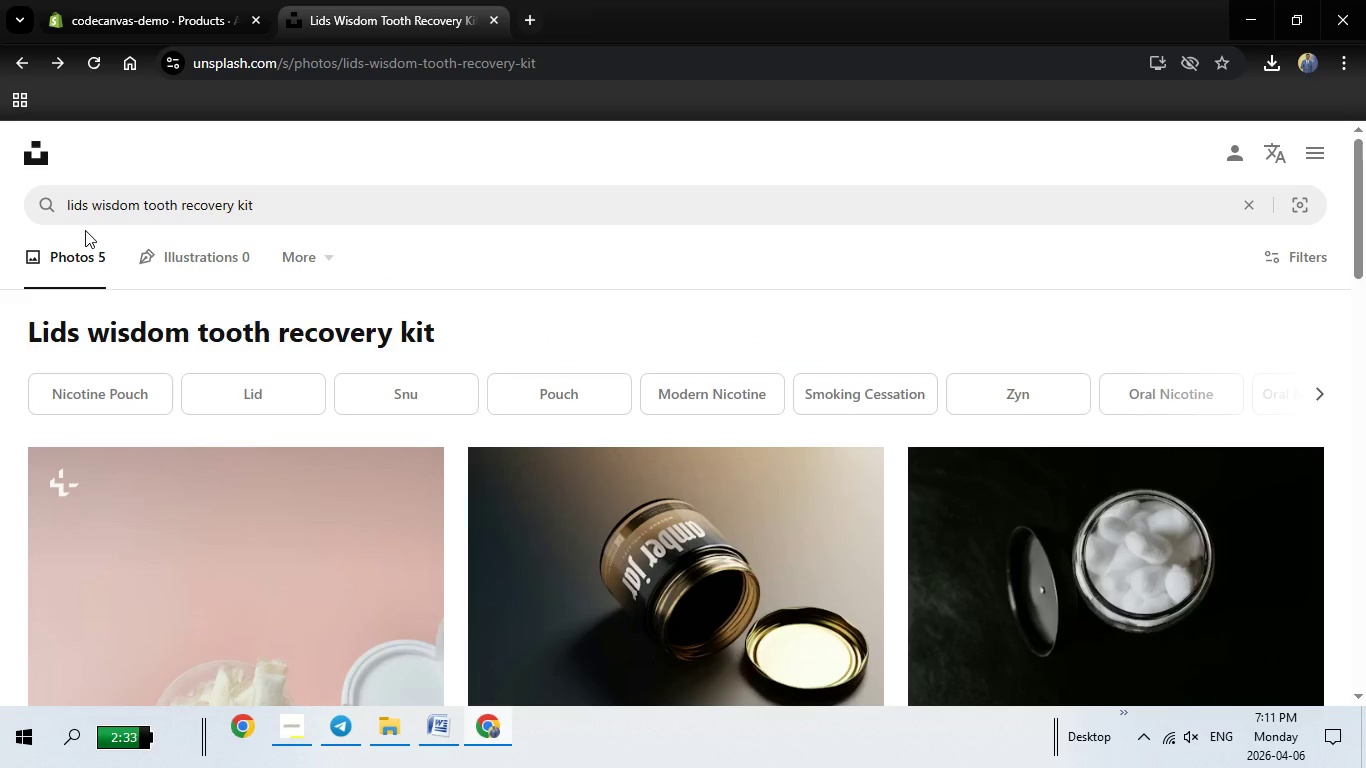 
key(K)
 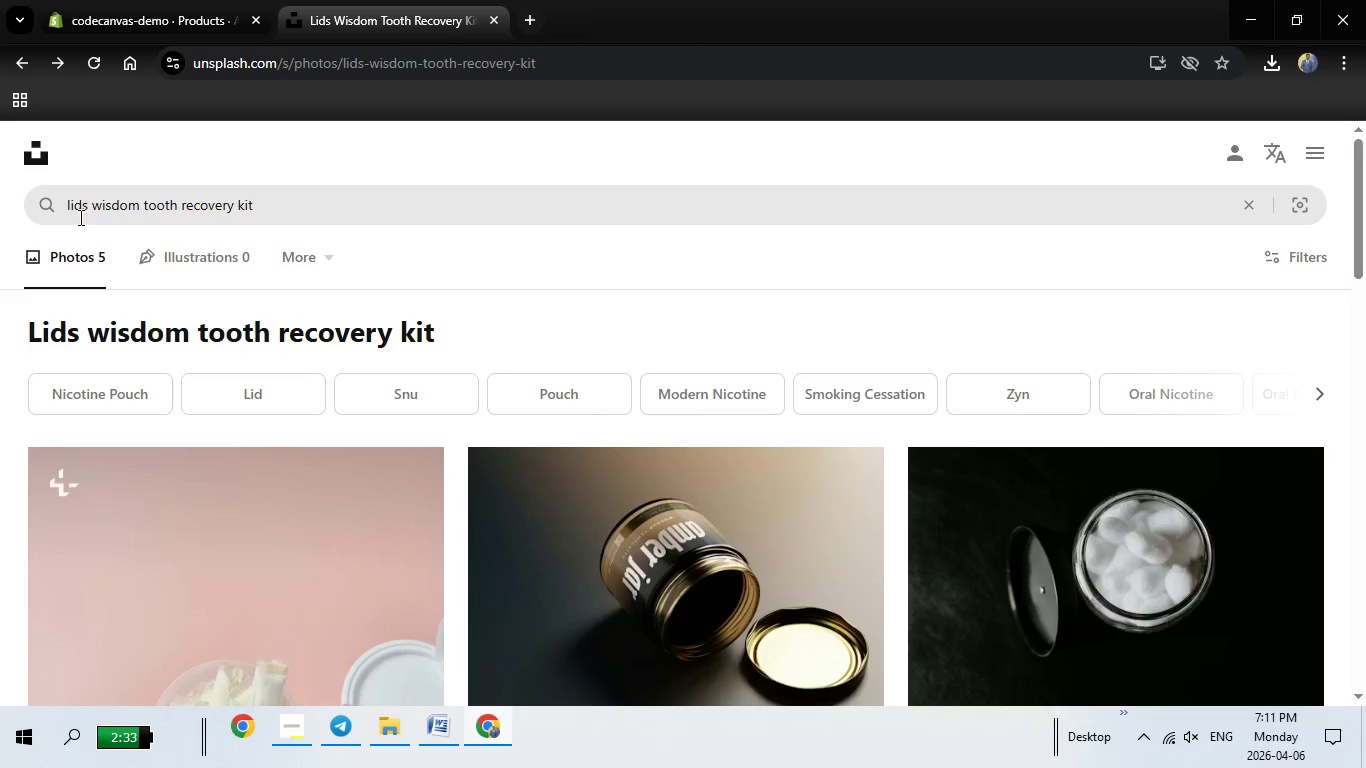 
left_click([71, 213])
 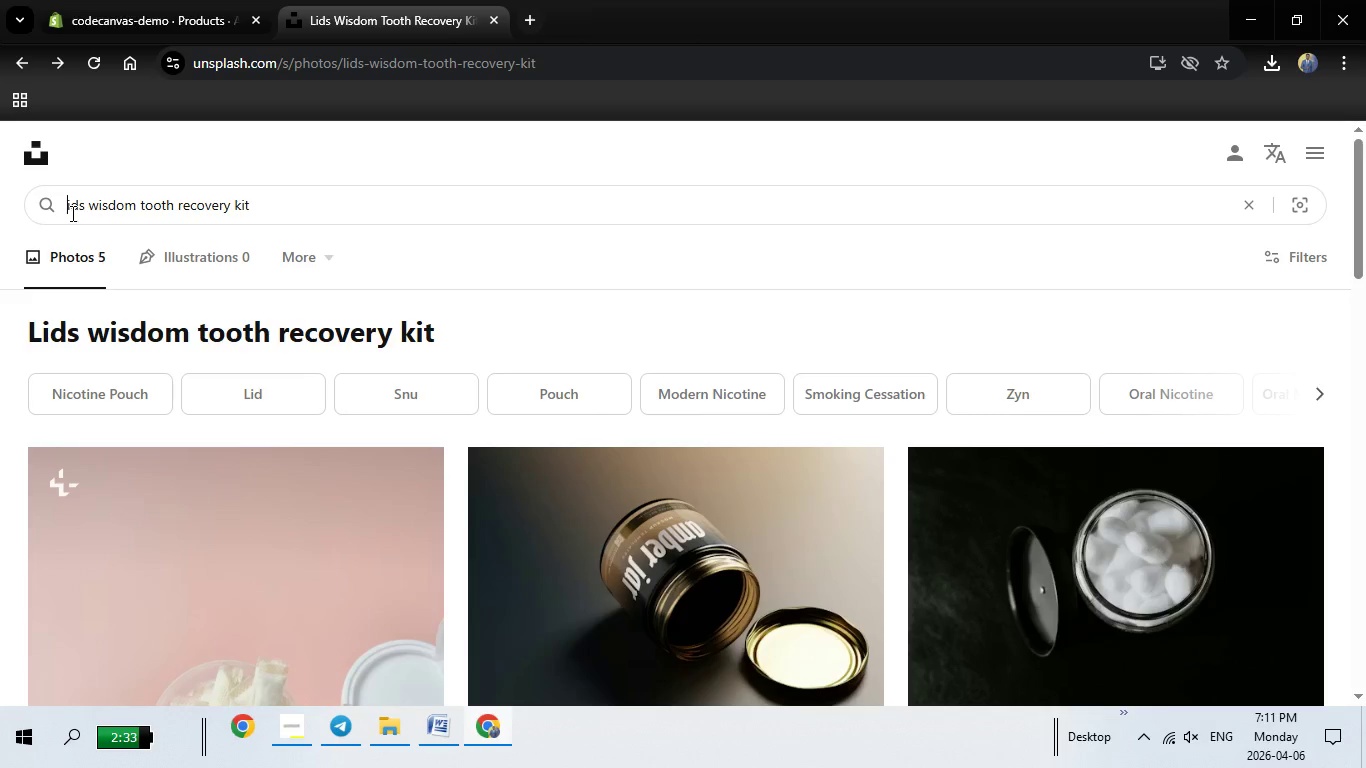 
key(Backspace)
 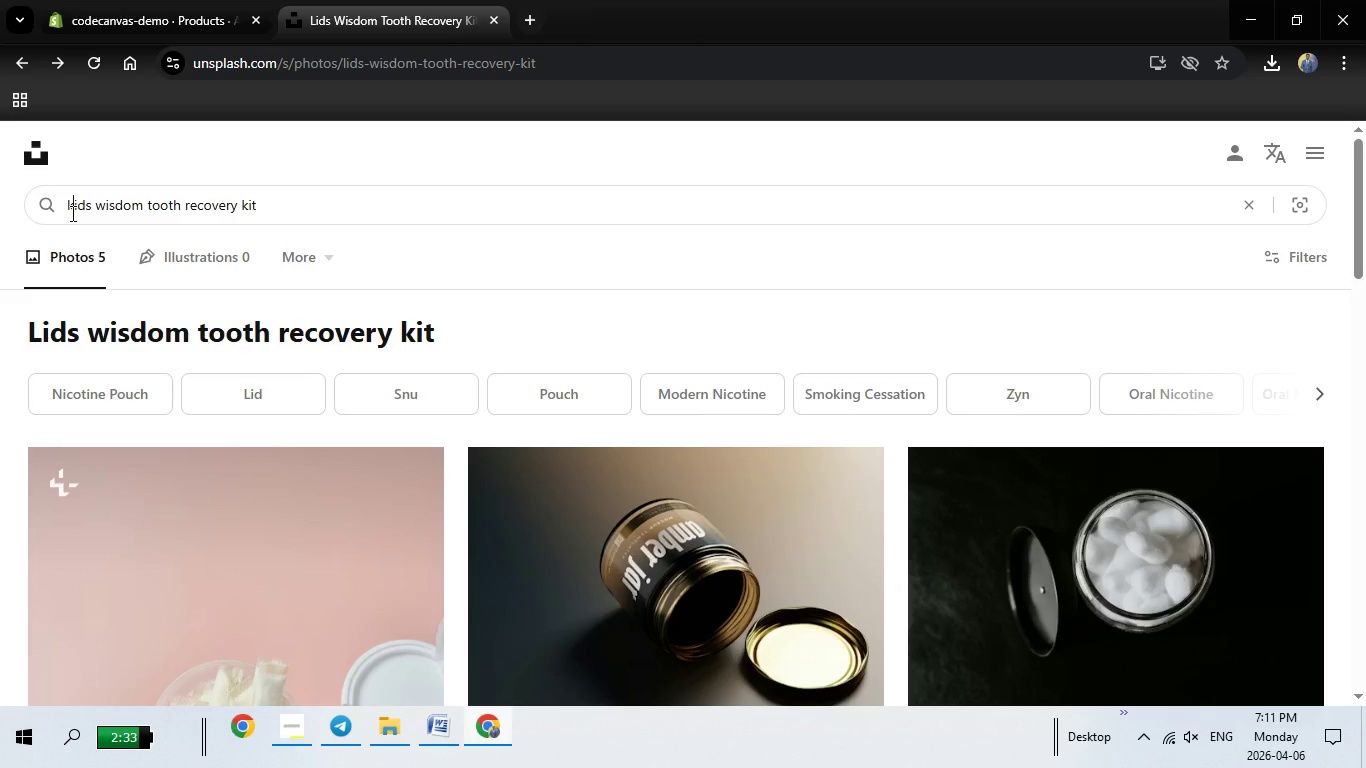 
key(K)
 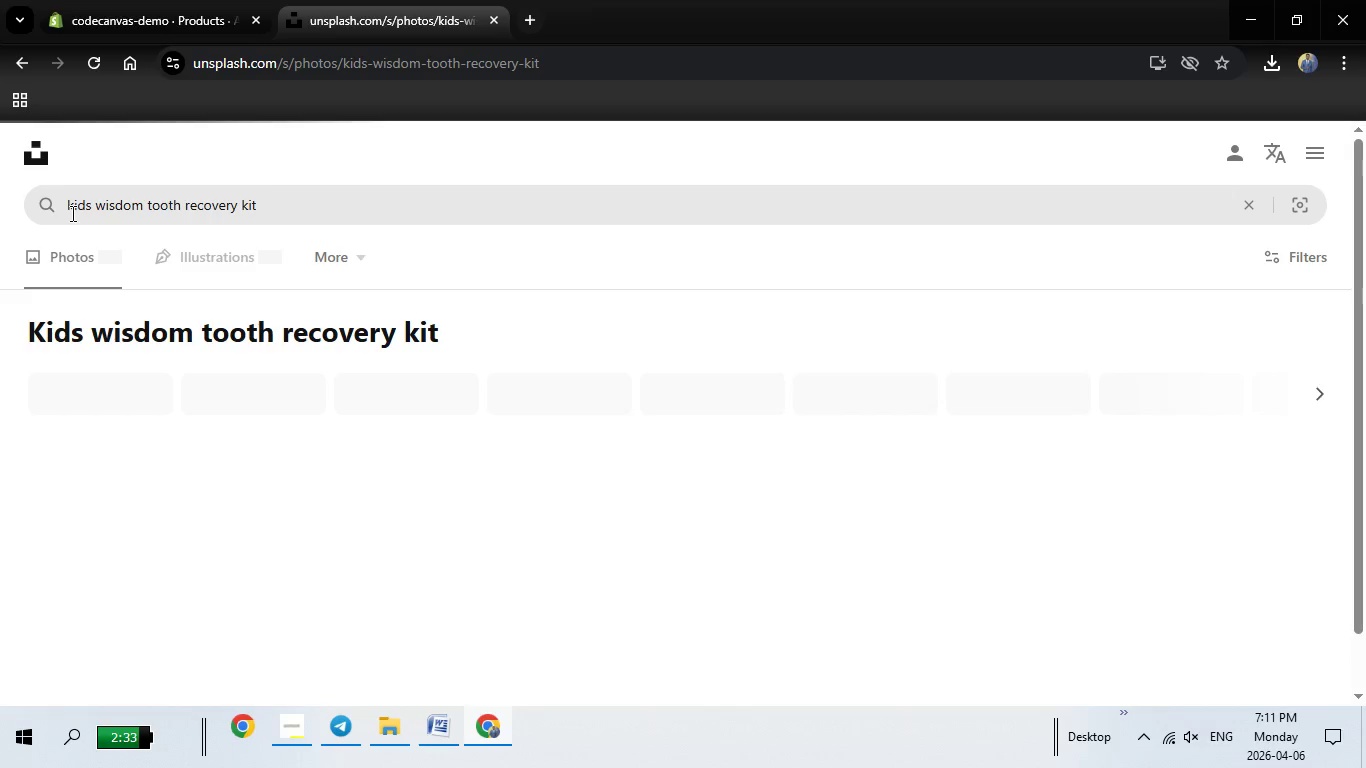 
key(Enter)
 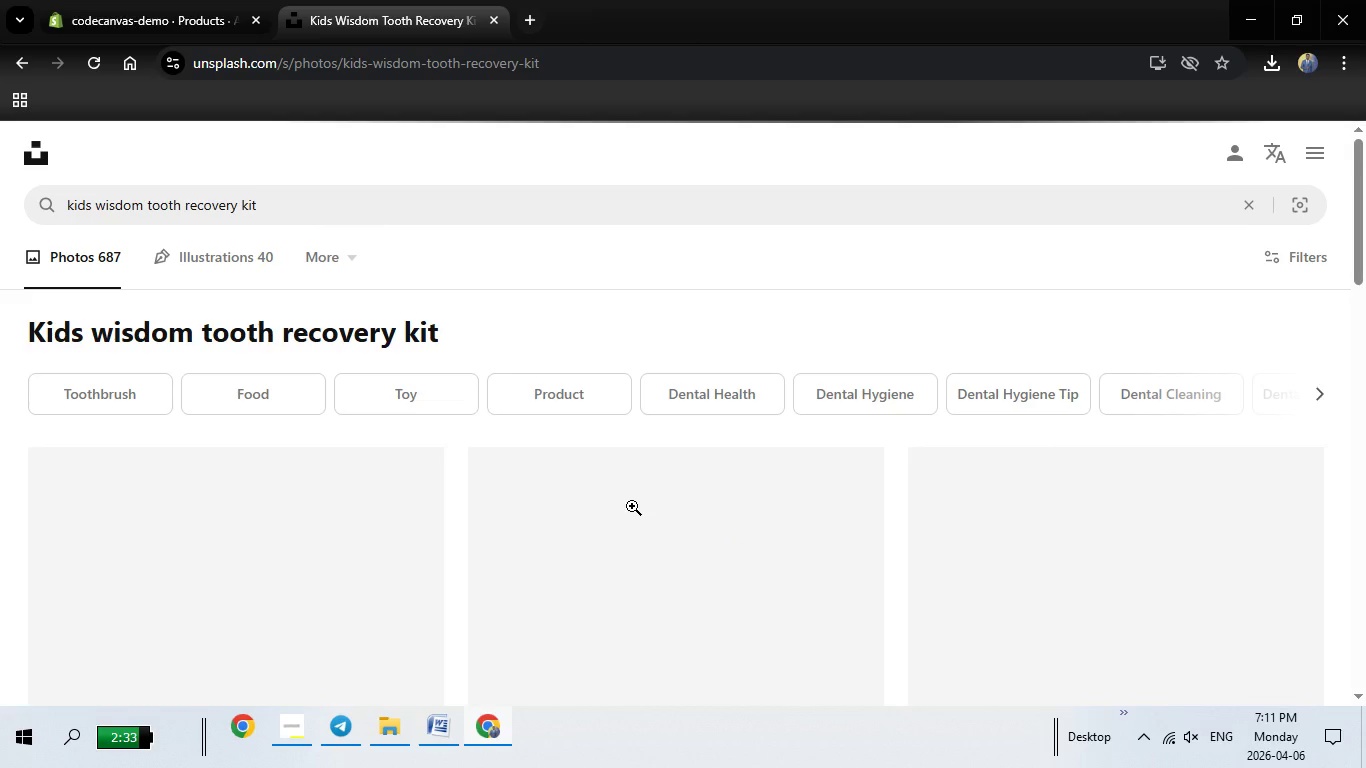 
scroll: coordinate [632, 505], scroll_direction: none, amount: 0.0
 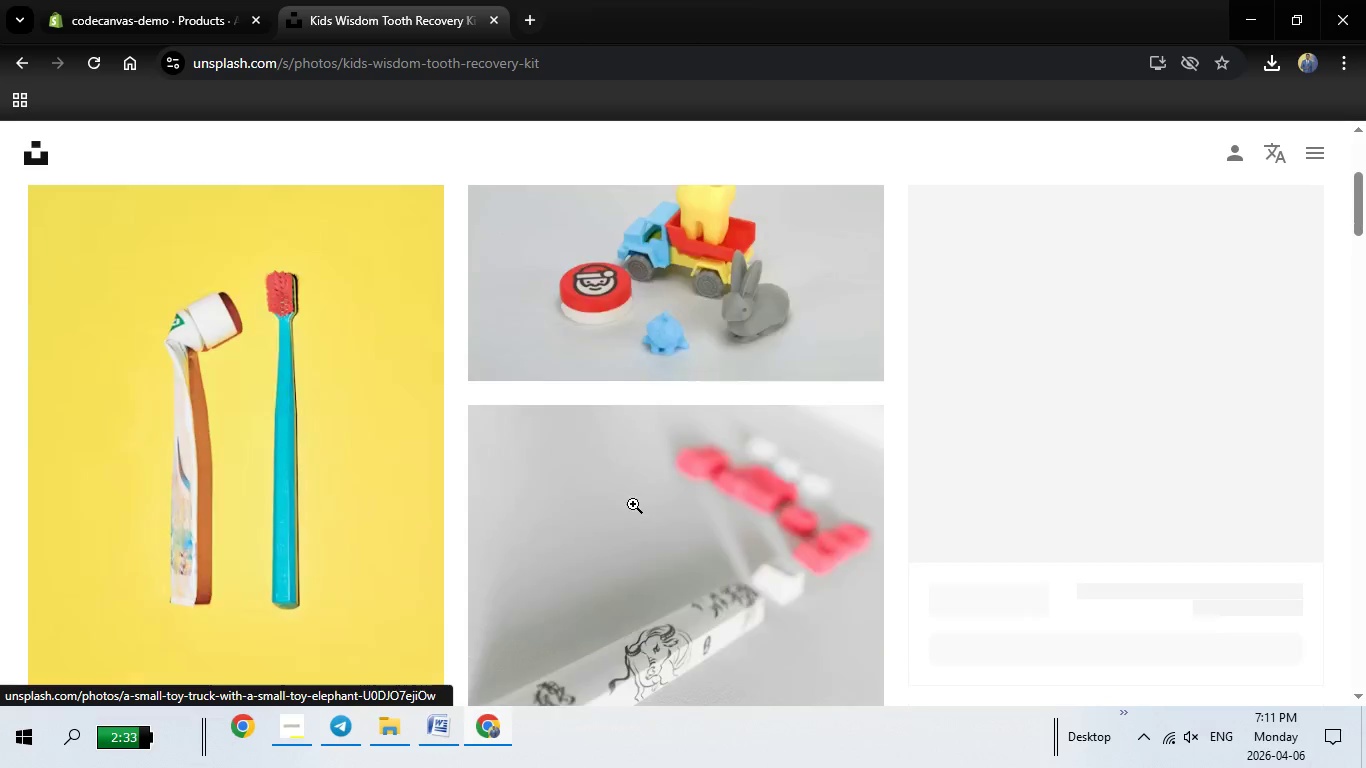 
scroll: coordinate [1059, 426], scroll_direction: down, amount: 11.0
 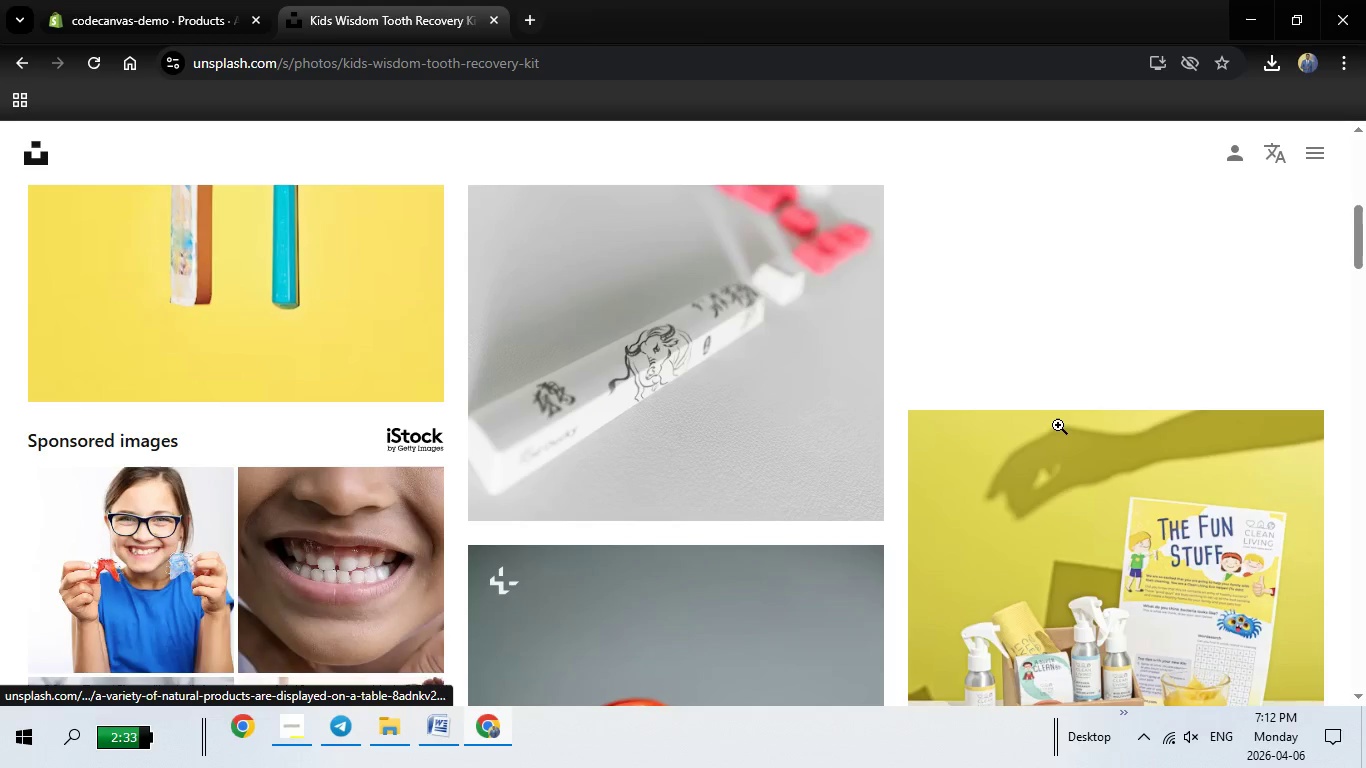 
scroll: coordinate [1058, 425], scroll_direction: up, amount: 9.0
 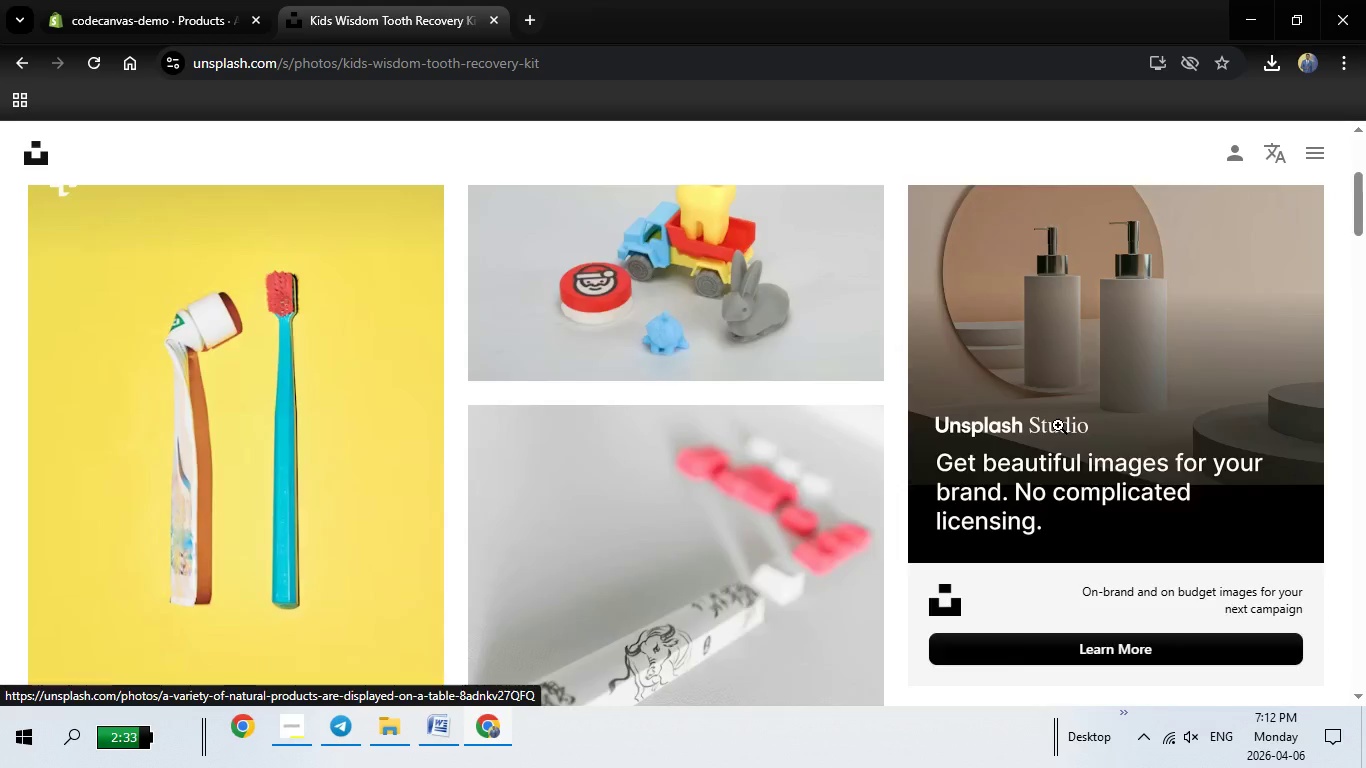 
scroll: coordinate [1058, 425], scroll_direction: down, amount: 7.0
 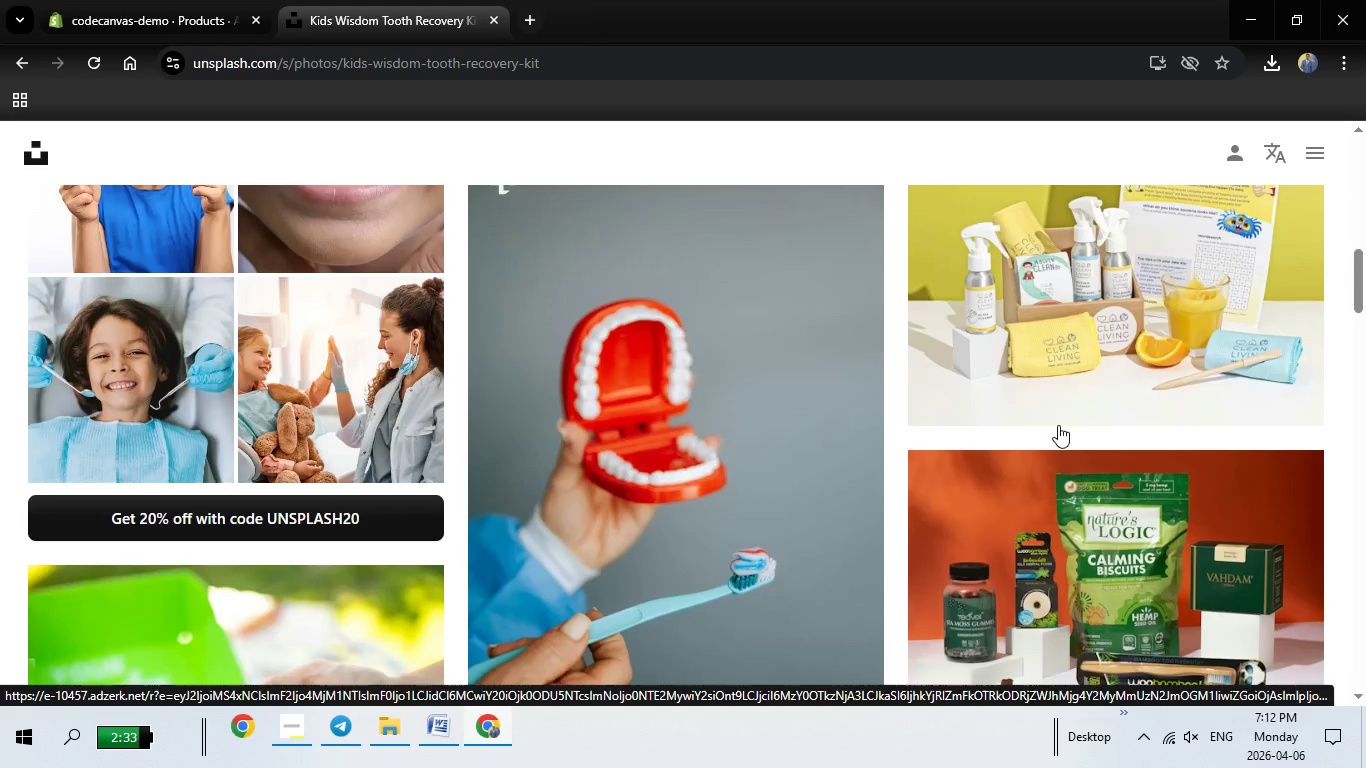 
scroll: coordinate [1058, 425], scroll_direction: up, amount: 1.0
 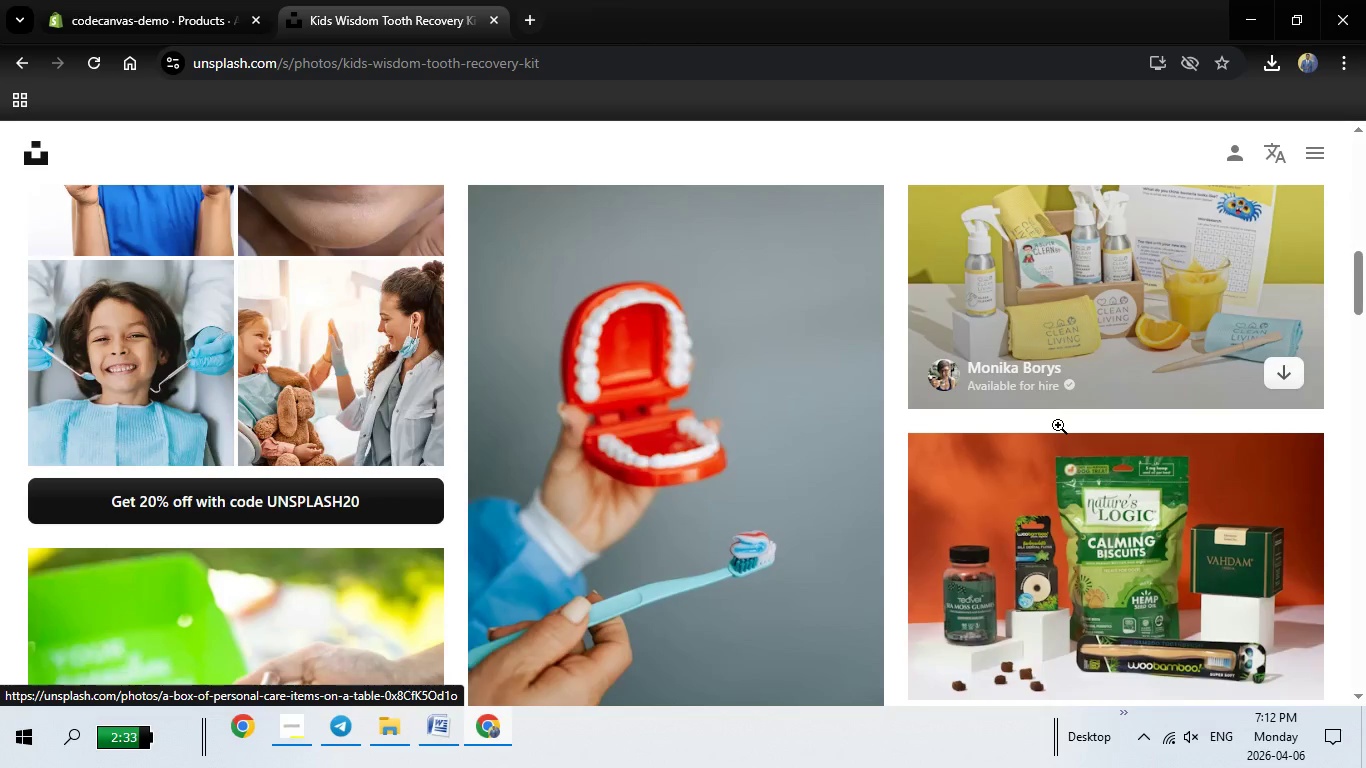 
scroll: coordinate [1320, 447], scroll_direction: down, amount: 13.0
 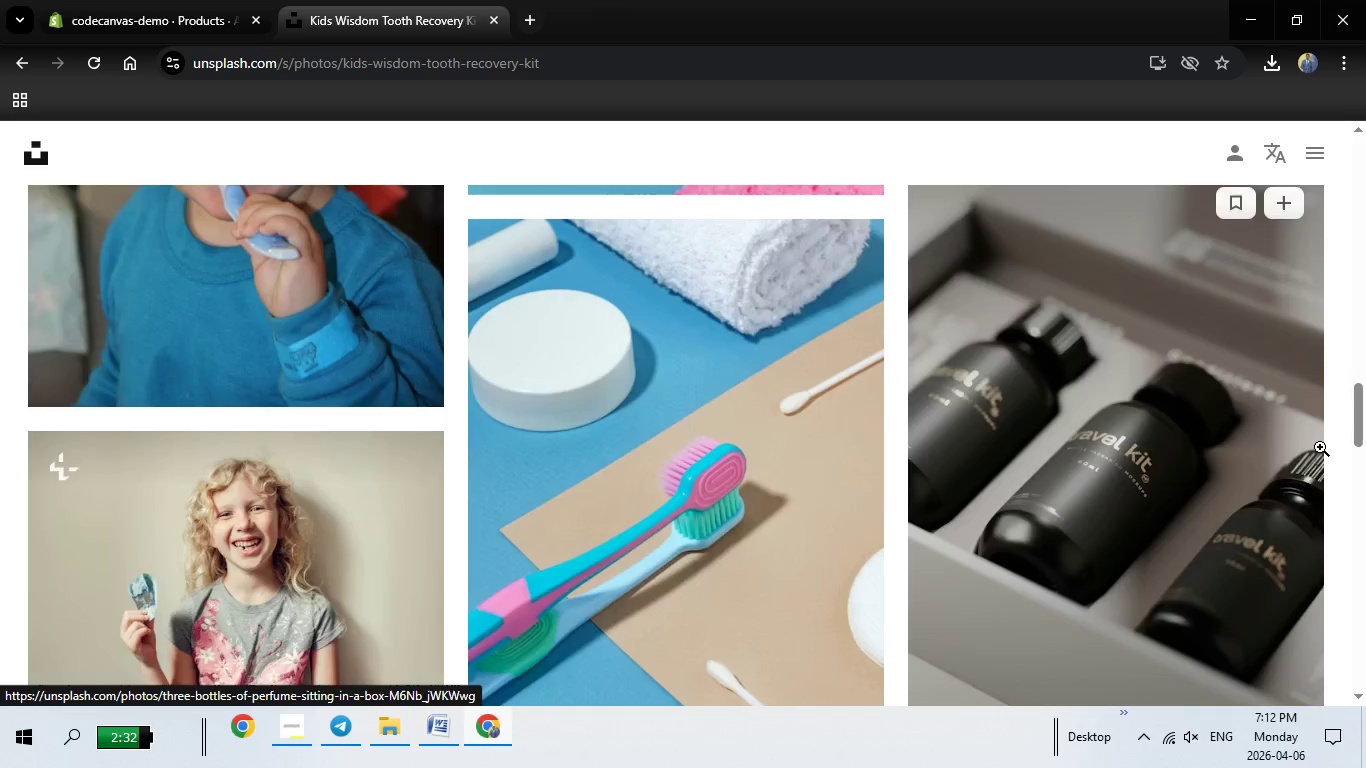 
scroll: coordinate [1320, 447], scroll_direction: up, amount: 3.0
 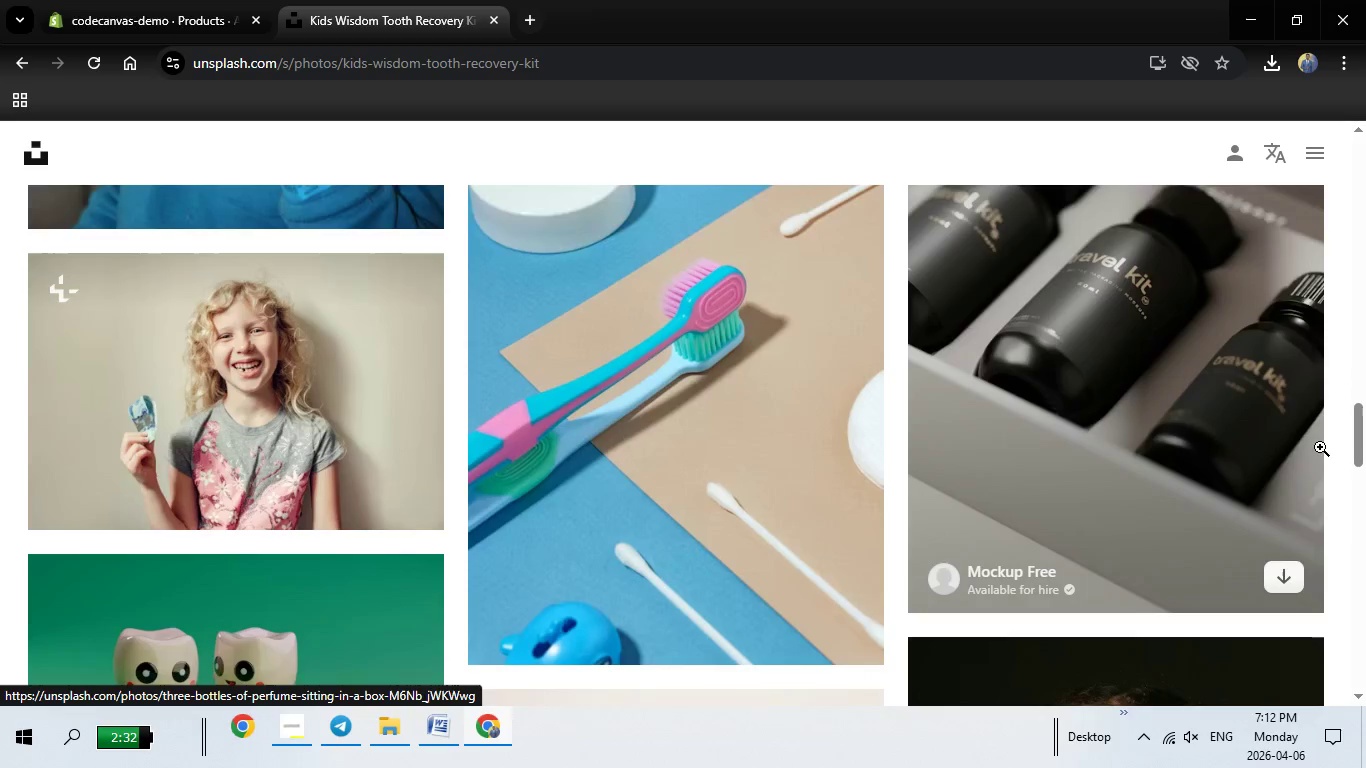 
scroll: coordinate [1320, 447], scroll_direction: down, amount: 10.0
 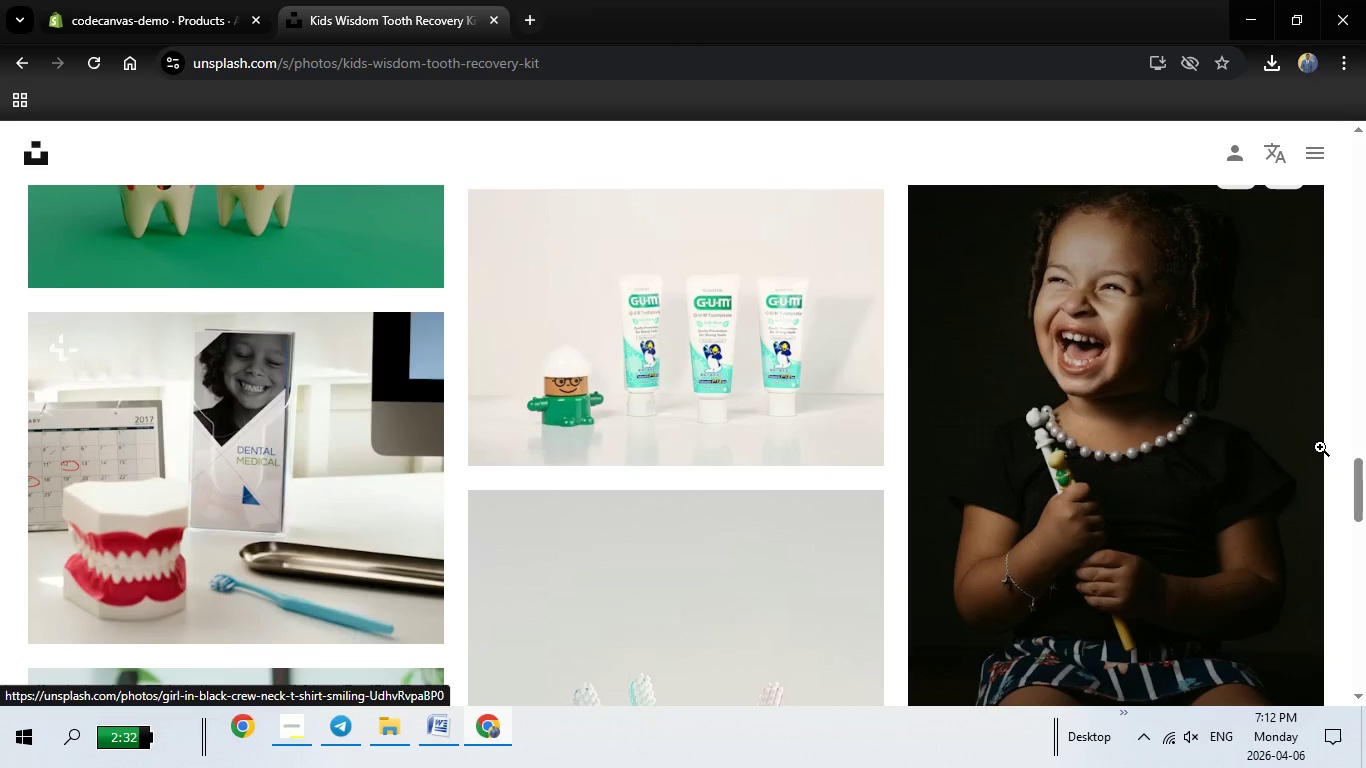 
scroll: coordinate [1298, 447], scroll_direction: up, amount: 3.0
 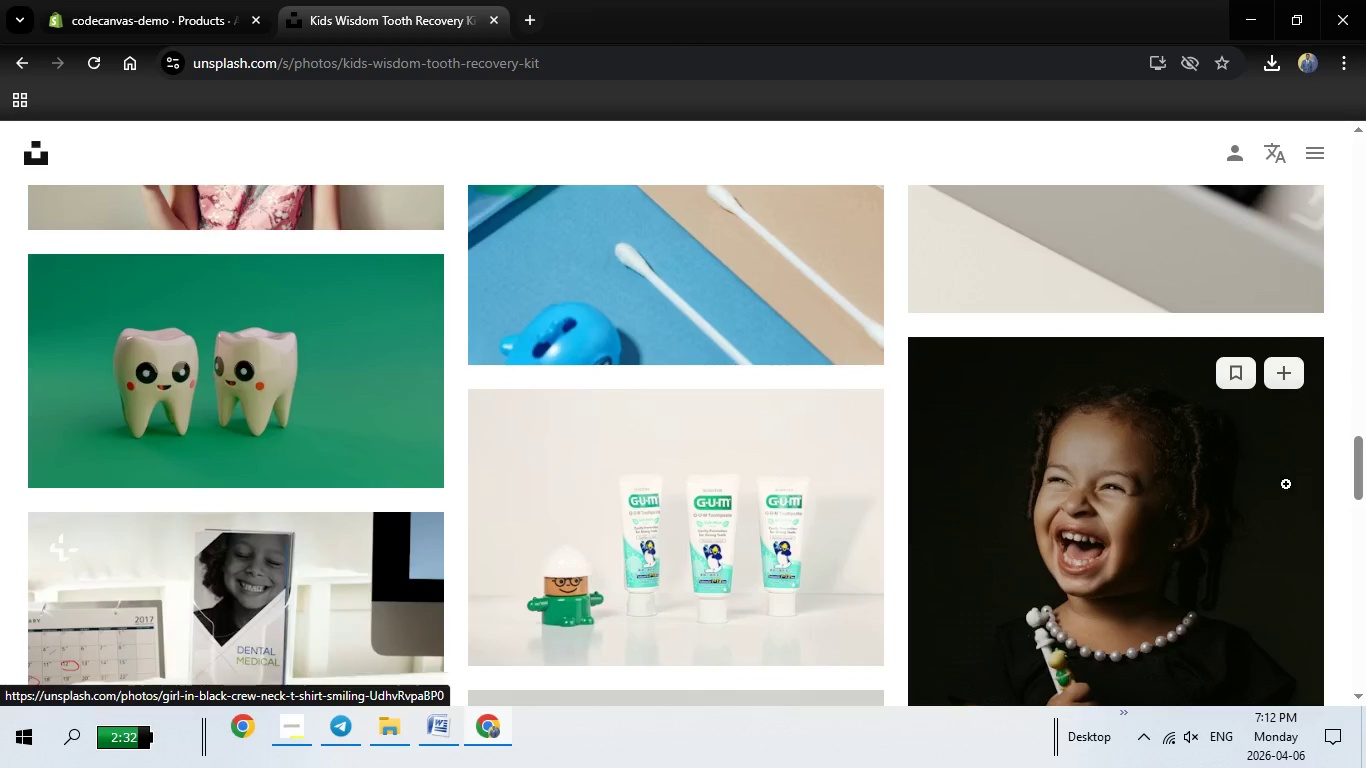 
mouse_move([1225, 472])
 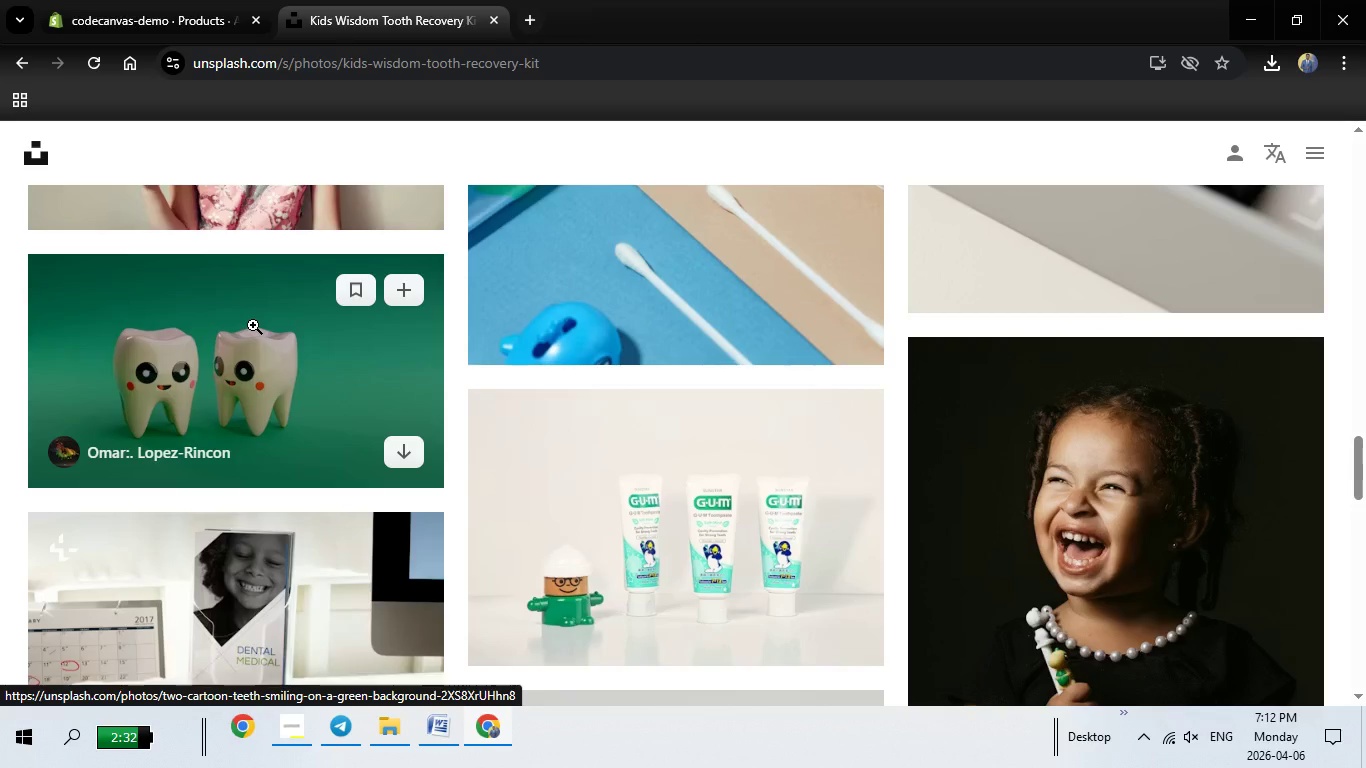 
left_click([253, 325])
 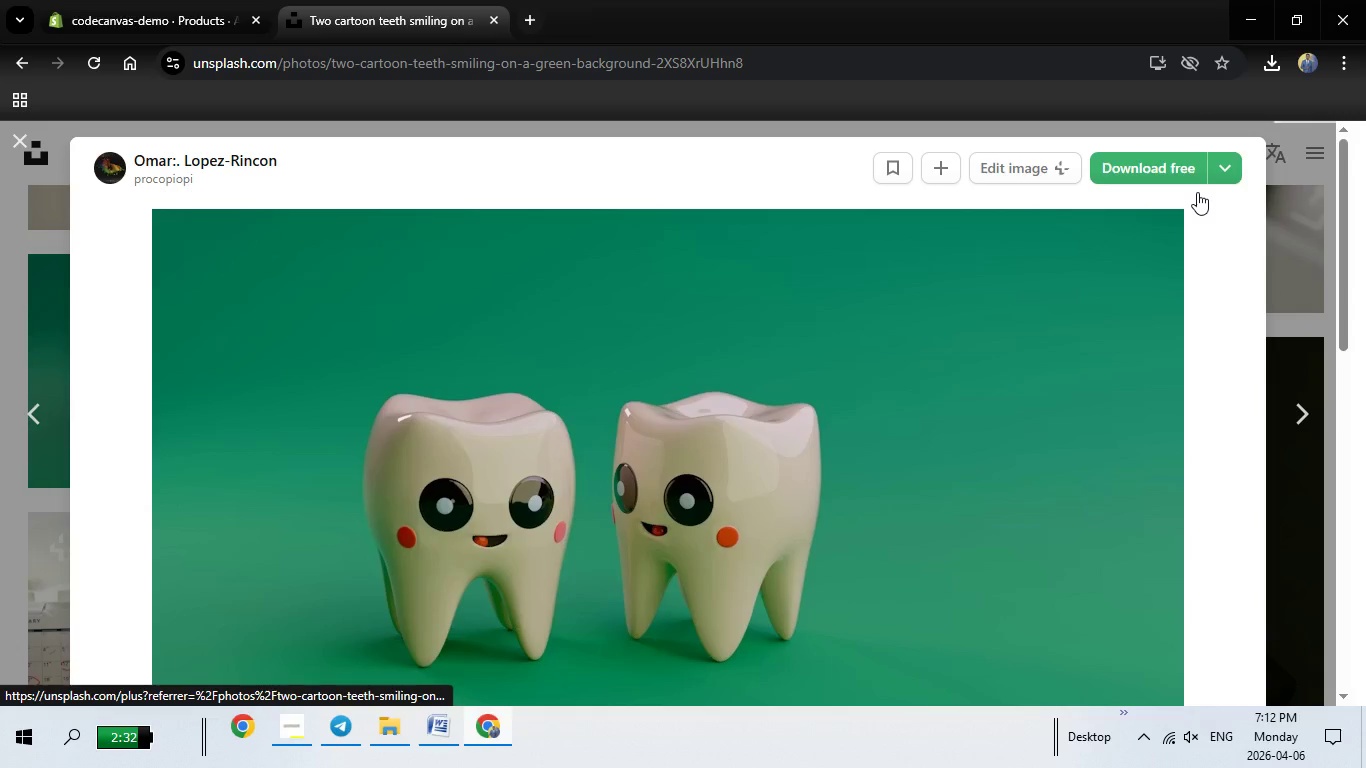 
wait(8.58)
 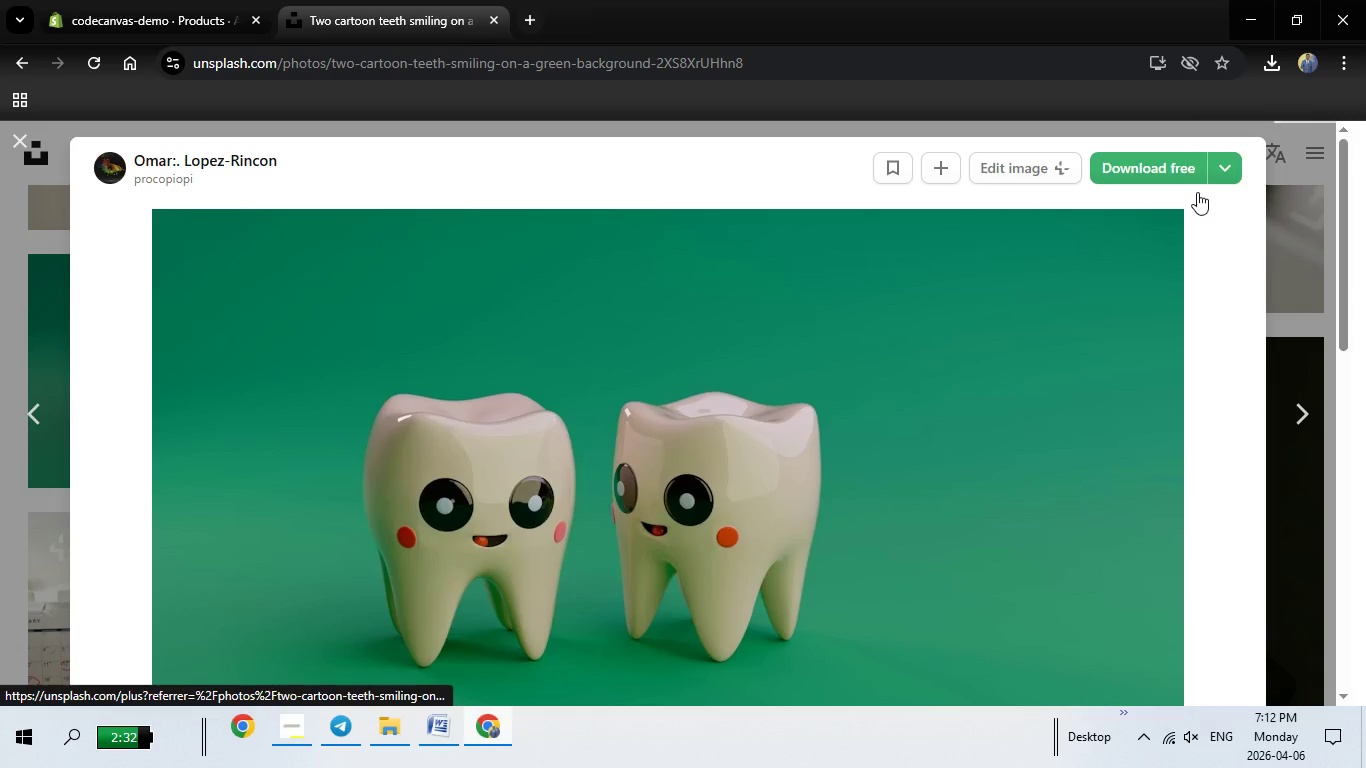 
left_click([163, 9])
 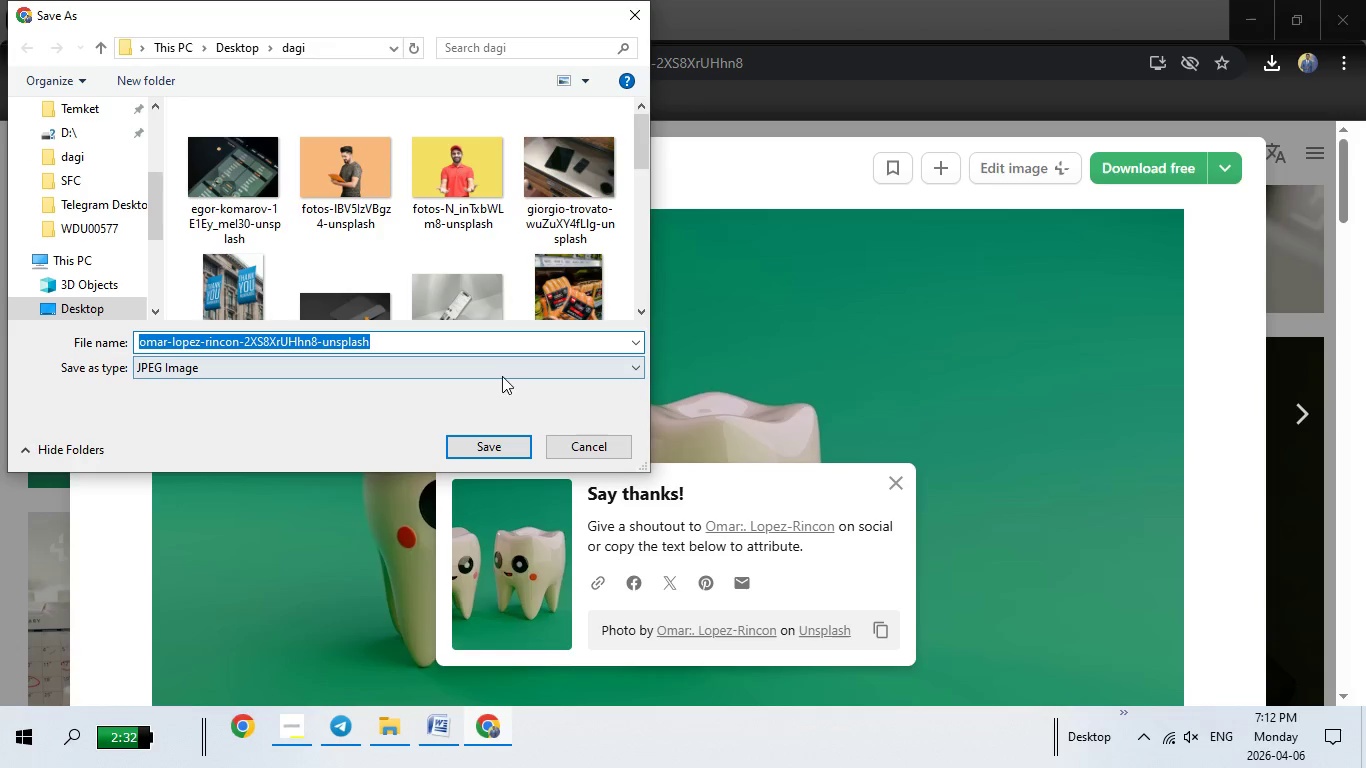 
left_click([493, 437])
 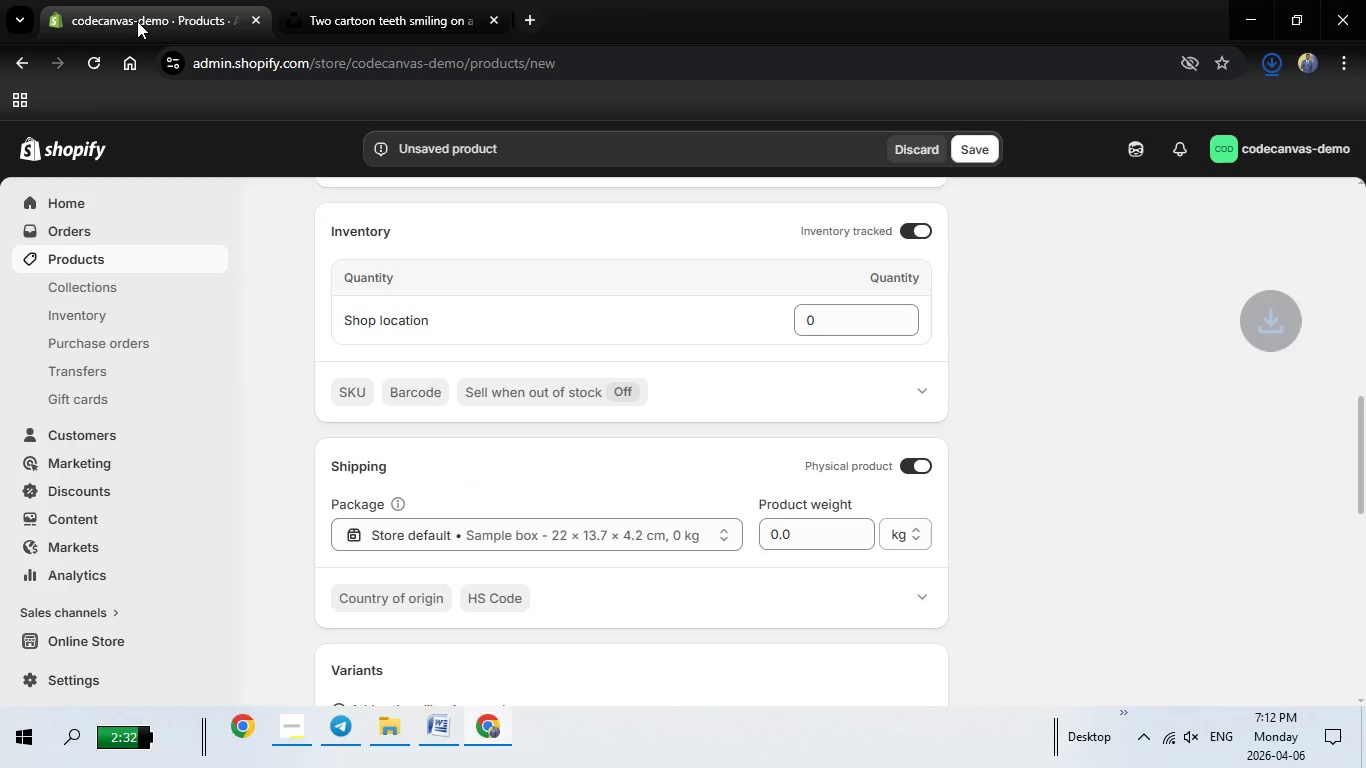 
left_click([137, 21])
 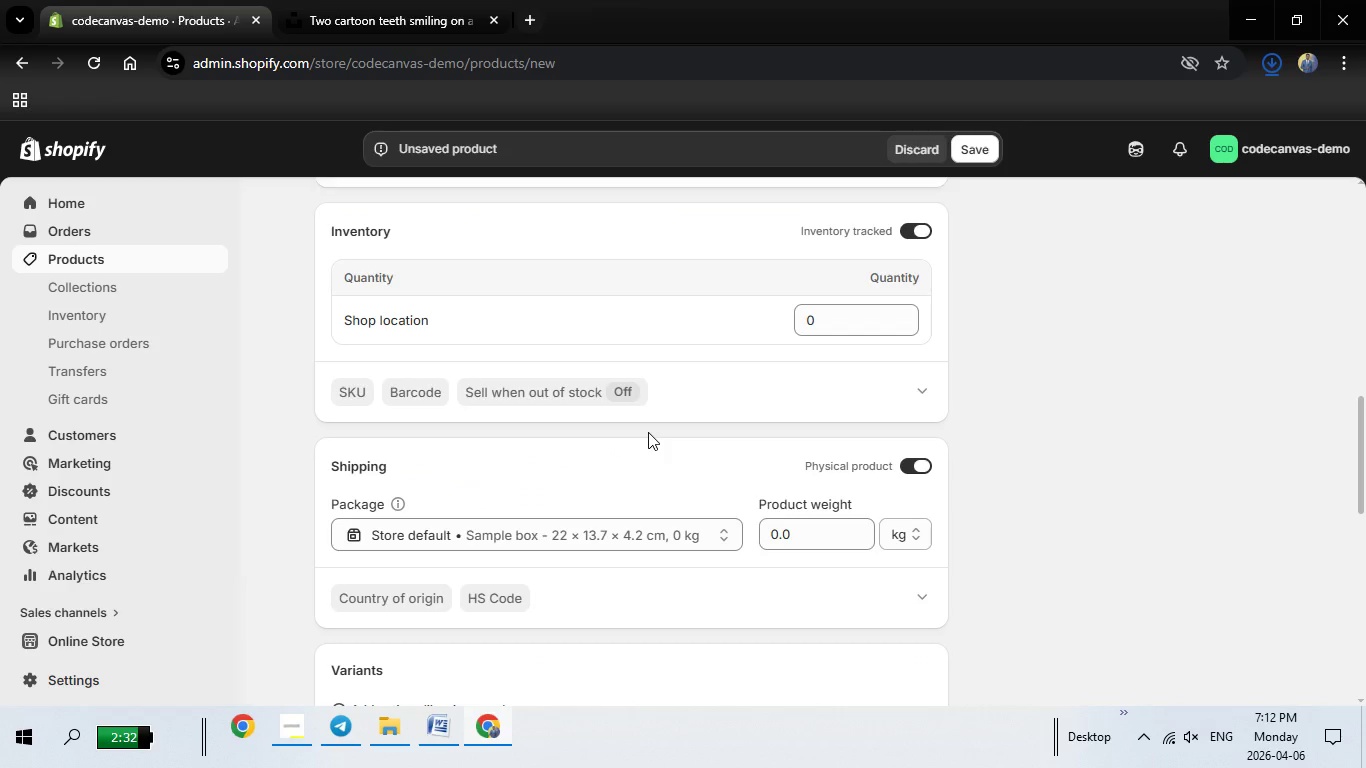 
scroll: coordinate [806, 324], scroll_direction: down, amount: 15.0
 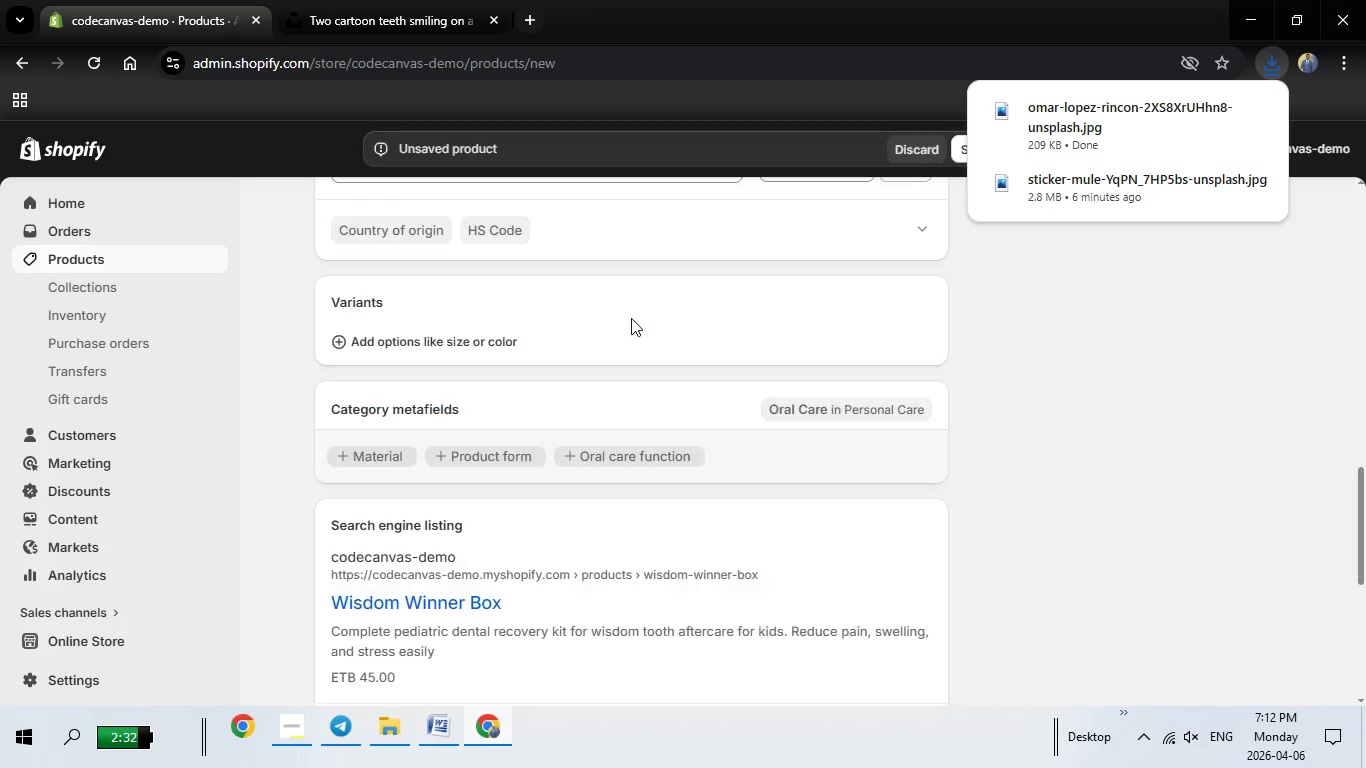 
scroll: coordinate [632, 317], scroll_direction: up, amount: 17.0
 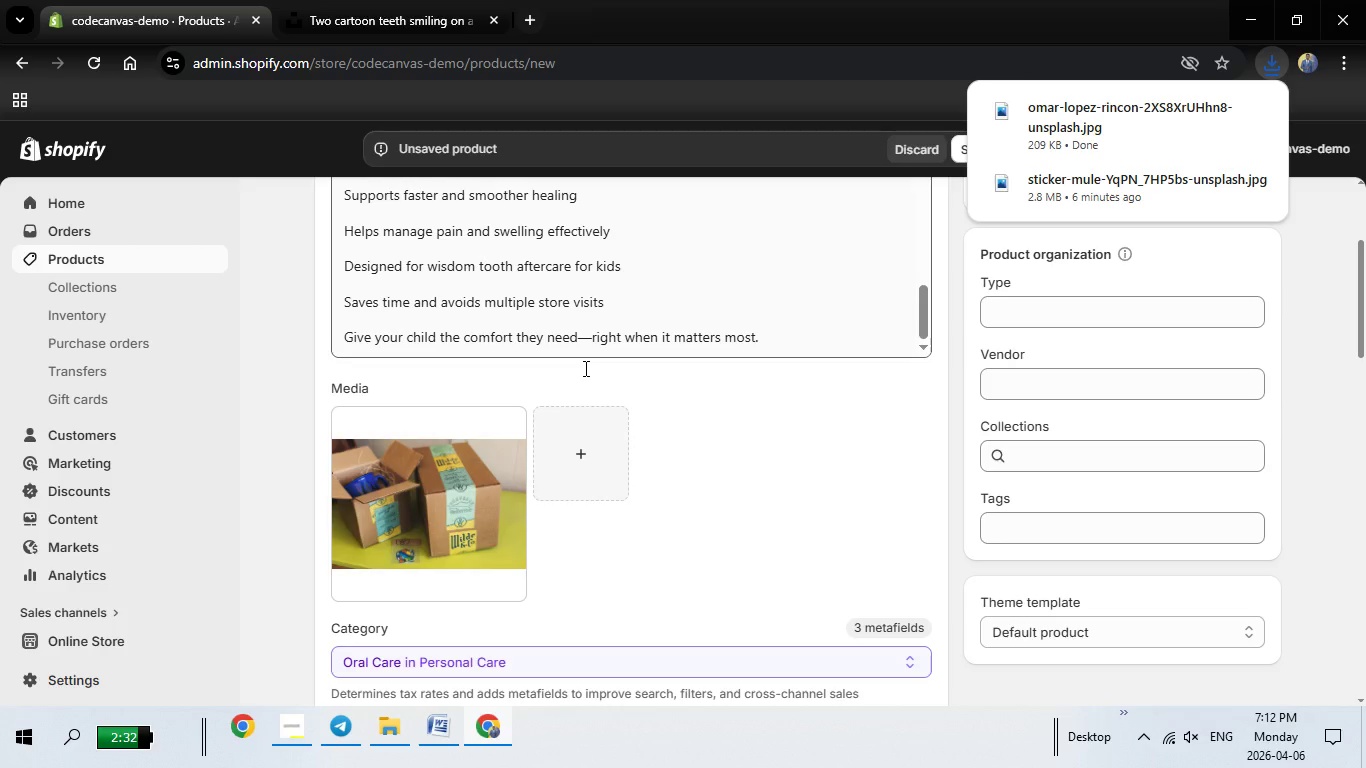 
scroll: coordinate [613, 348], scroll_direction: down, amount: 2.0
 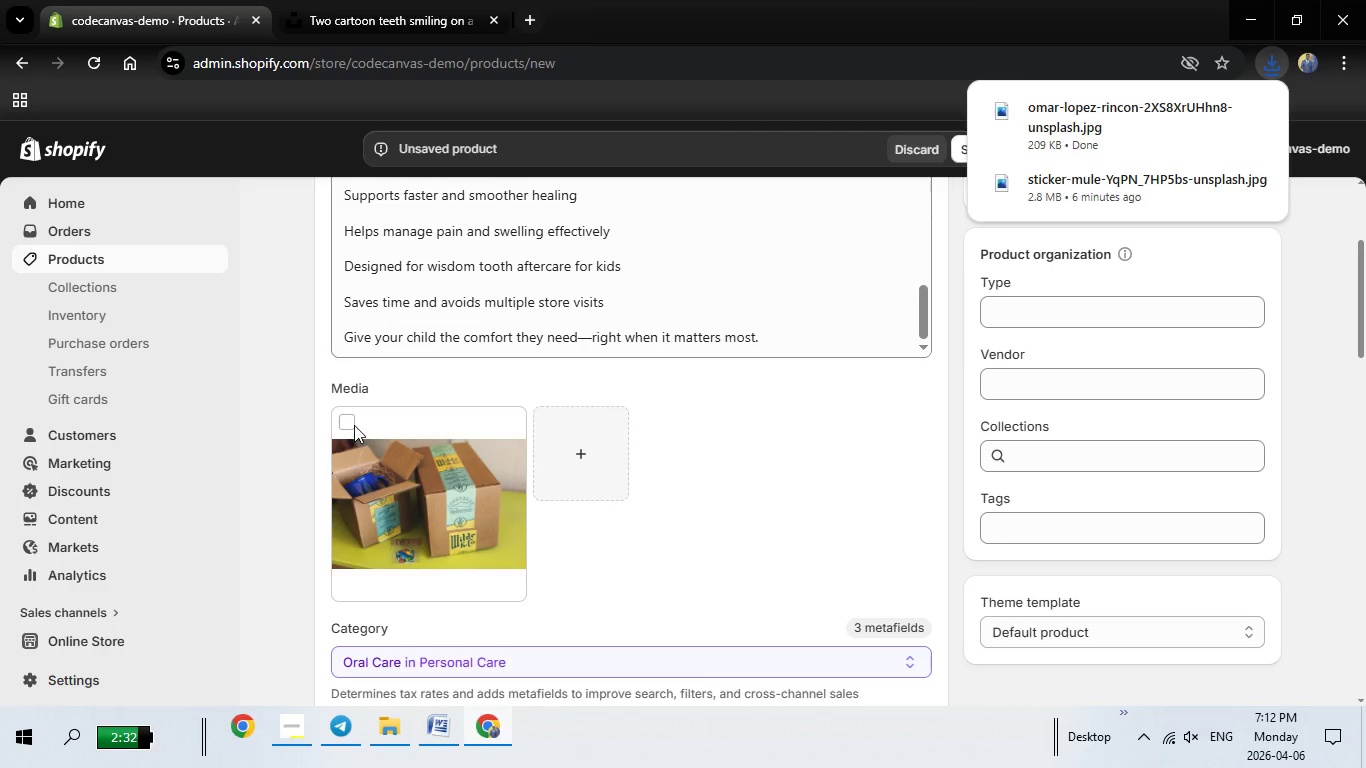 
left_click([354, 425])
 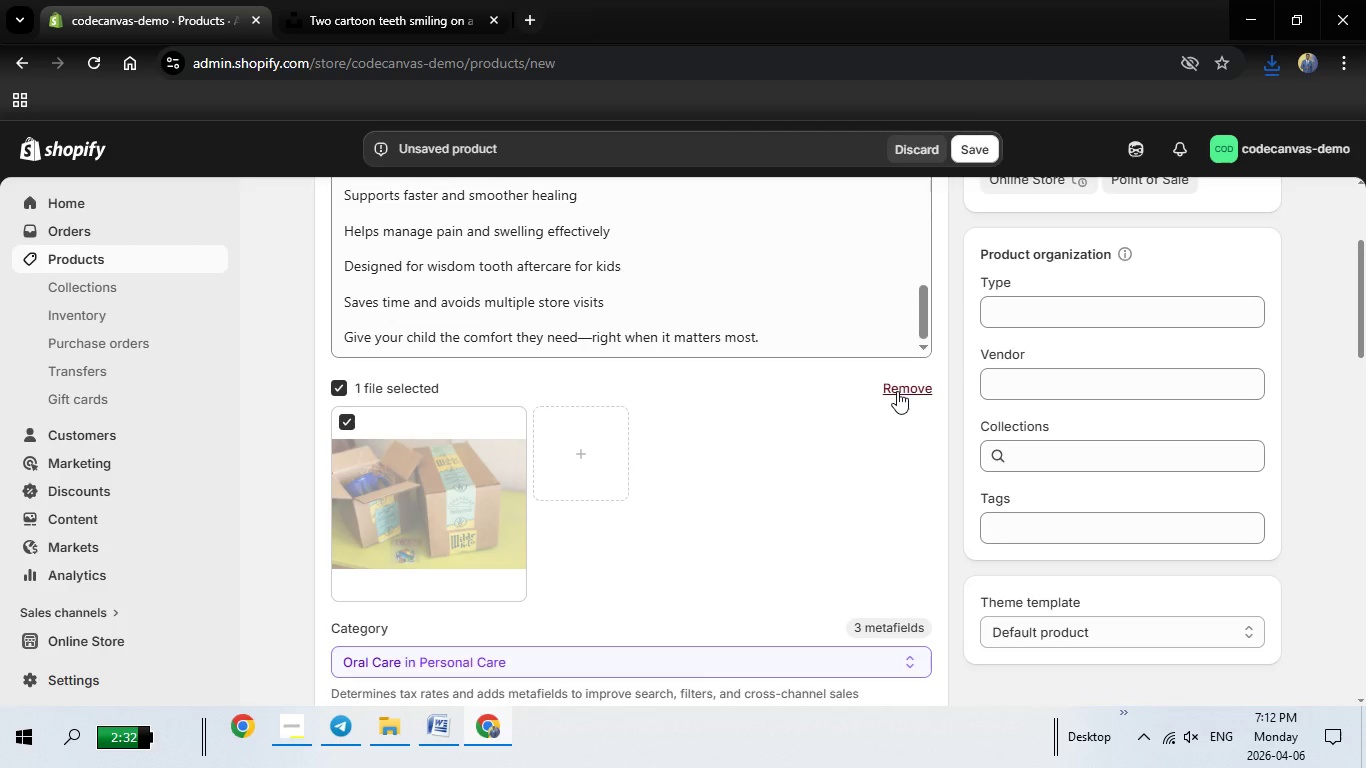 
left_click([897, 391])
 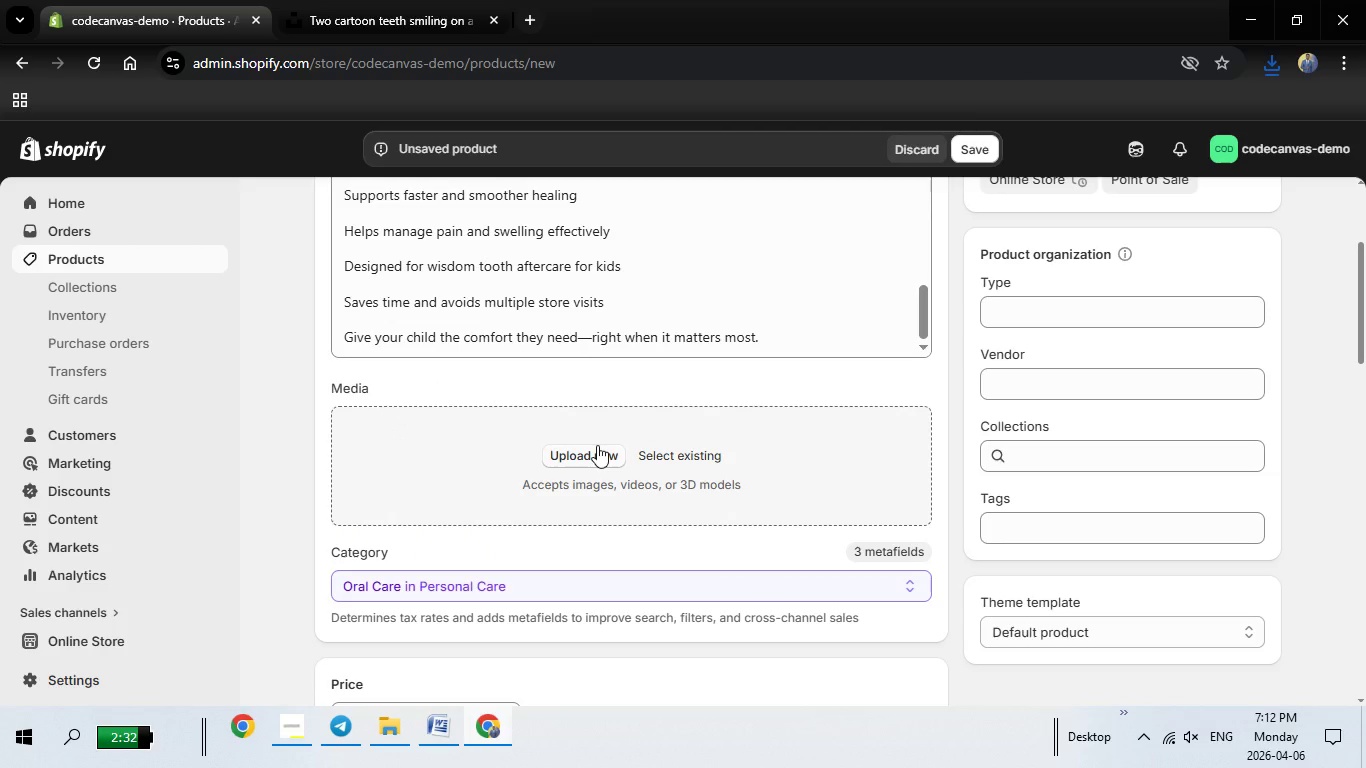 
left_click([597, 445])
 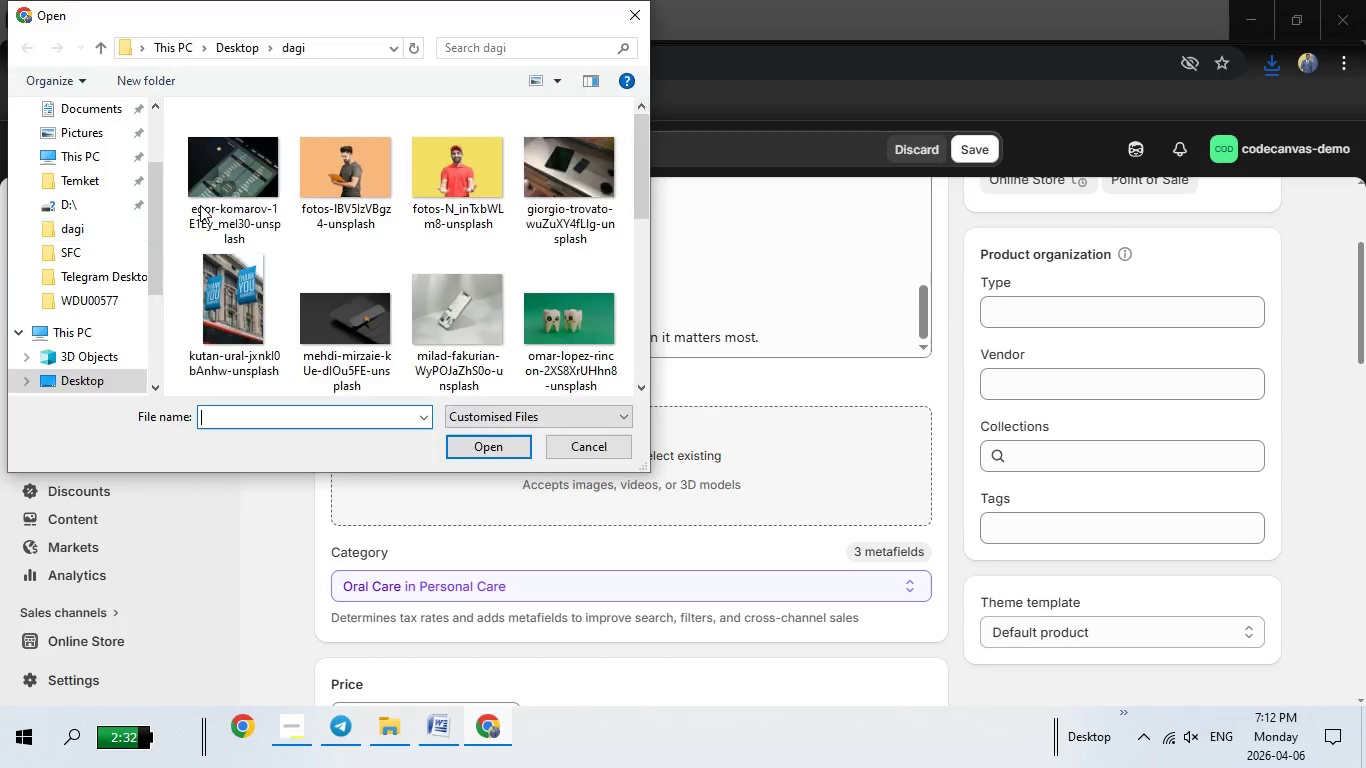 
scroll: coordinate [326, 259], scroll_direction: down, amount: 3.0
 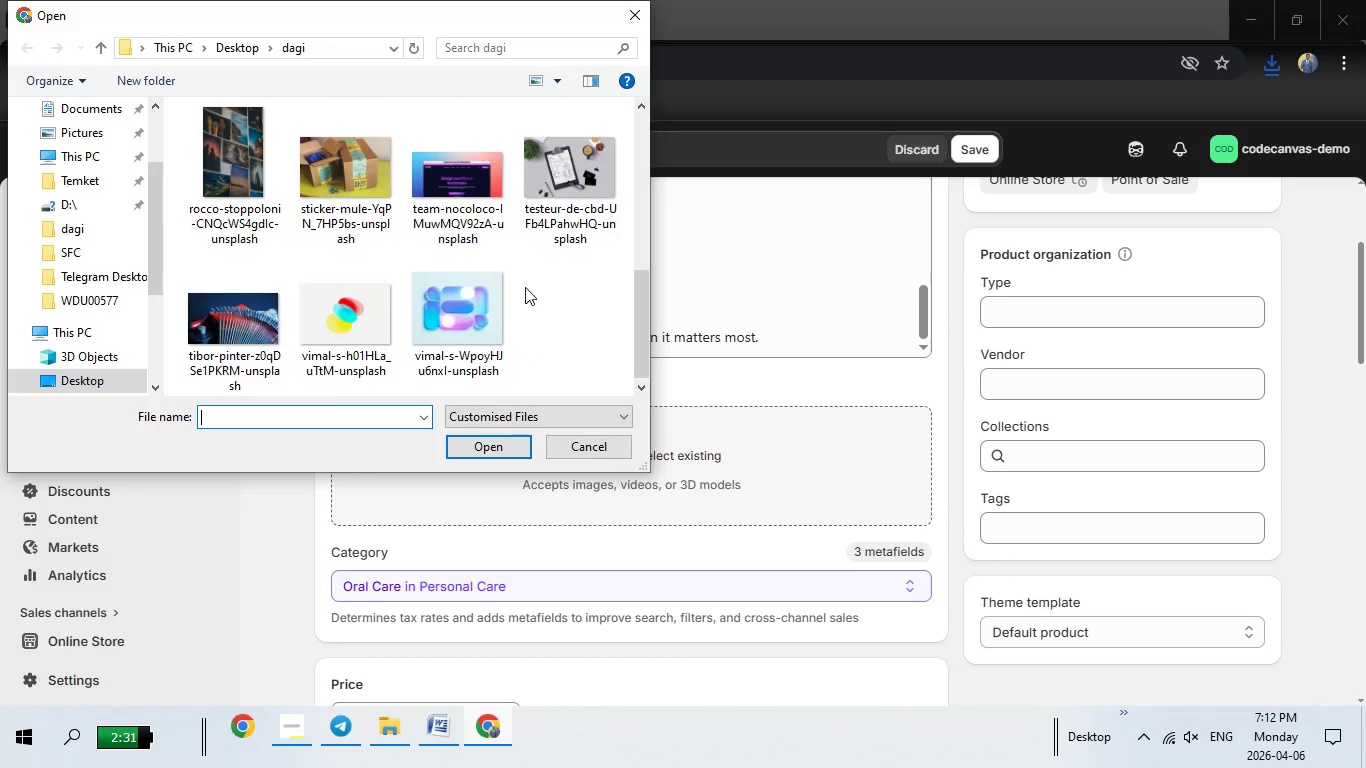 
scroll: coordinate [525, 287], scroll_direction: up, amount: 1.0
 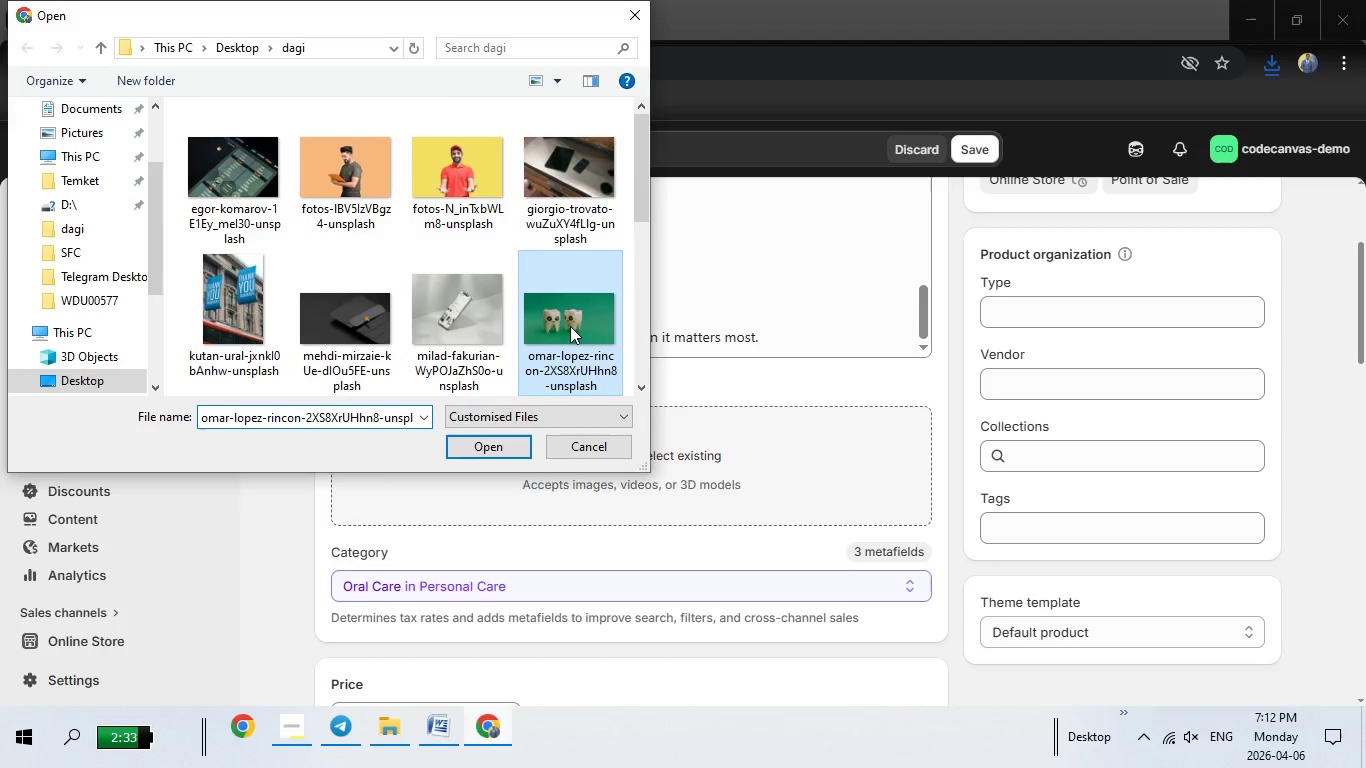 
double_click([570, 326])
 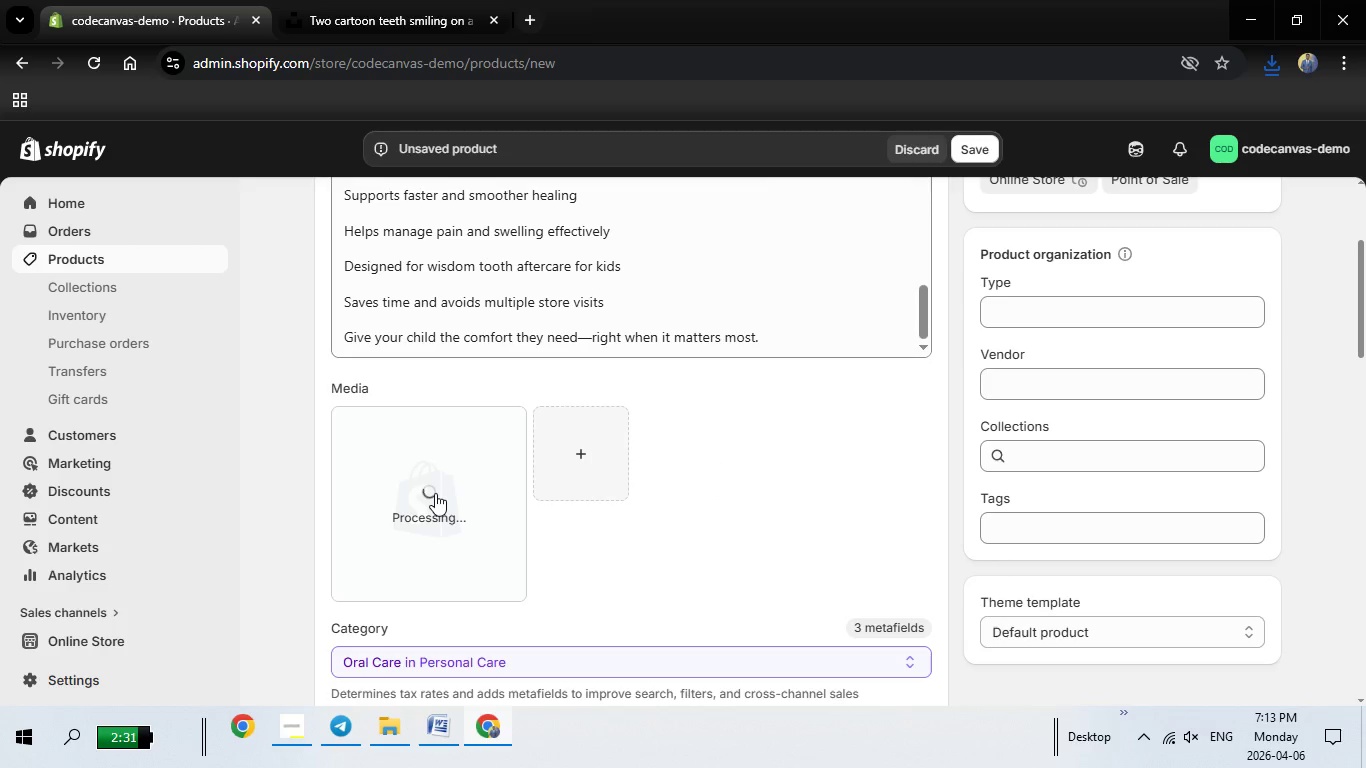 
wait(12.06)
 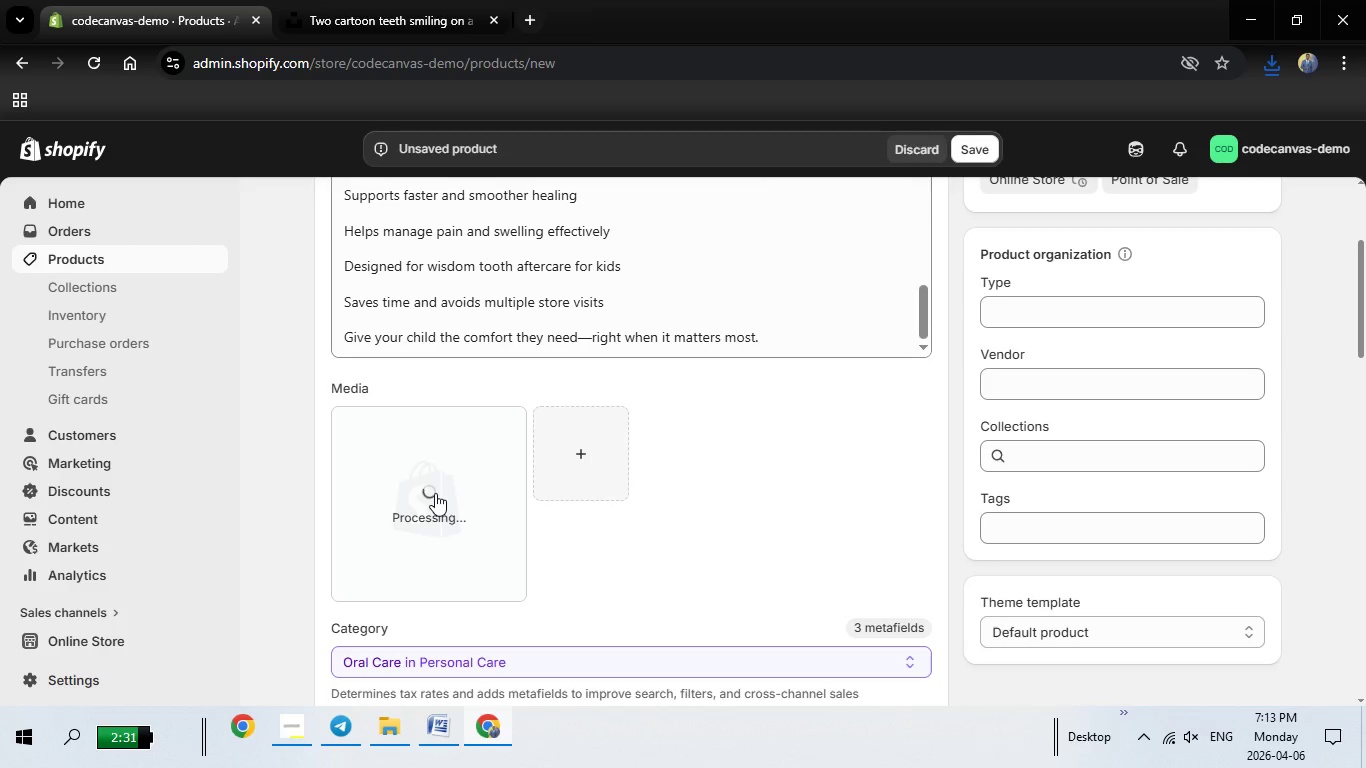 
double_click([454, 507])
 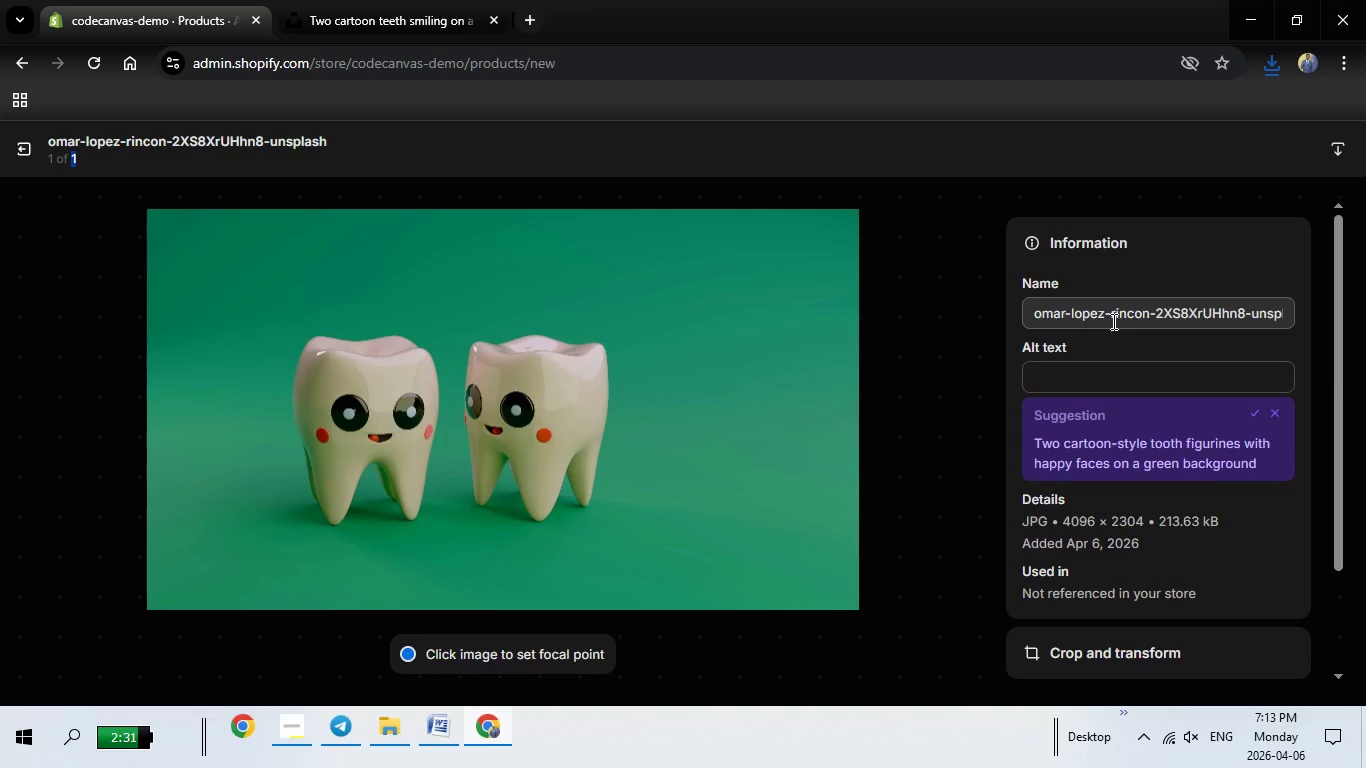 
wait(5.27)
 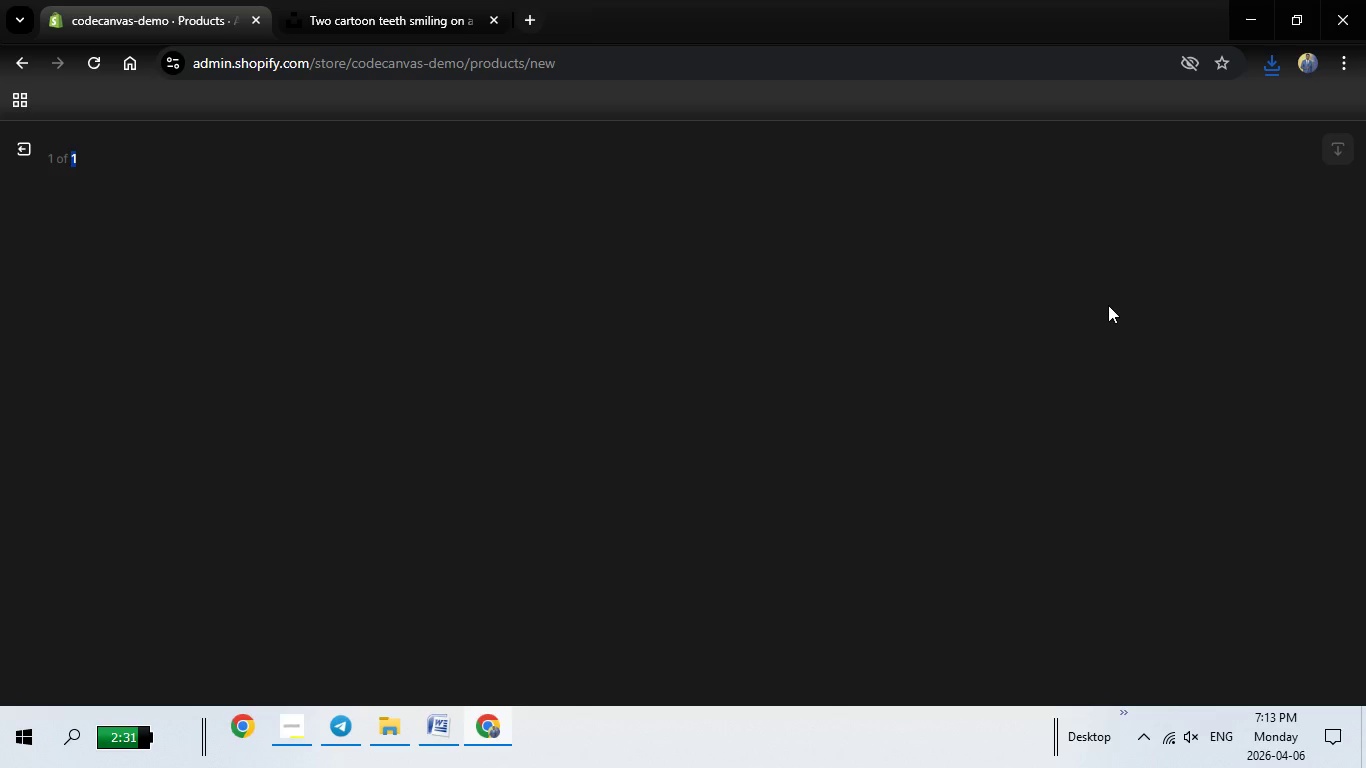 
left_click([1136, 375])
 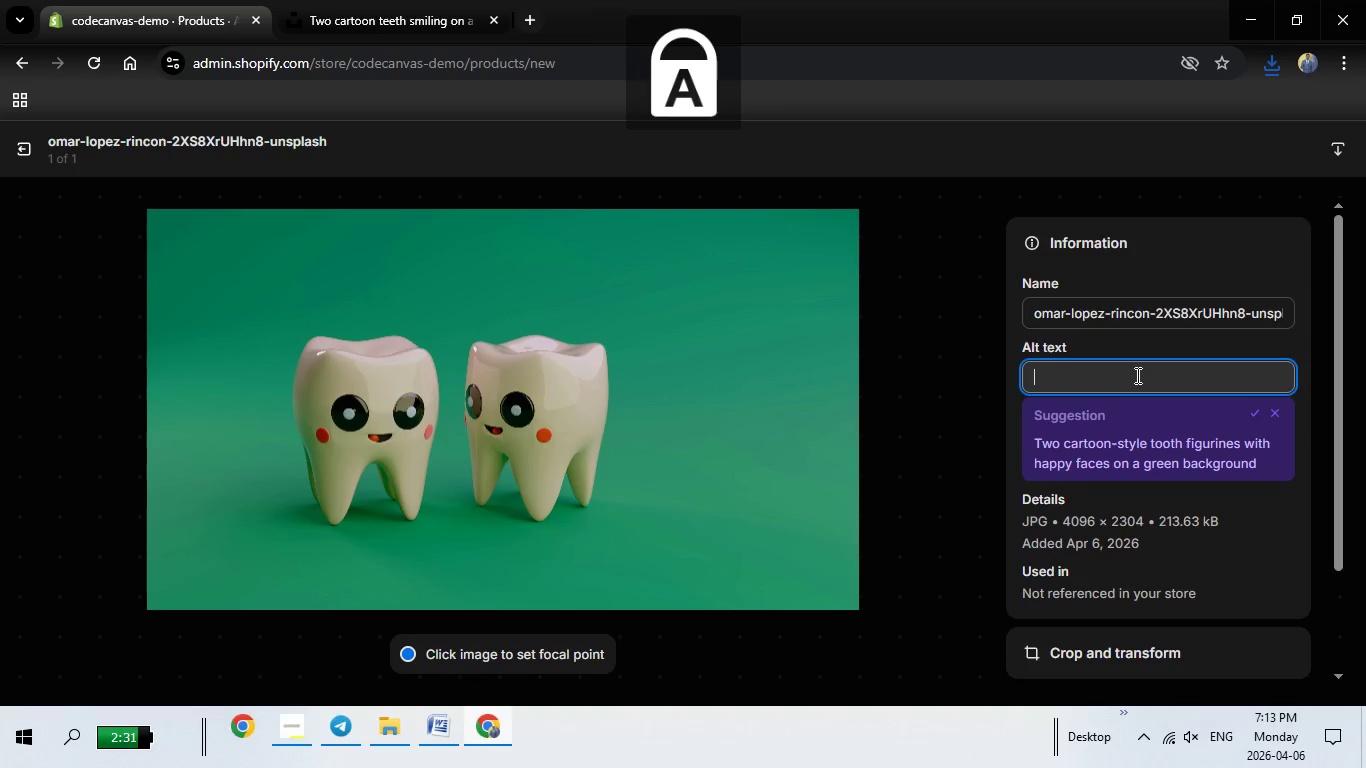 
type(Kids wisdom tooth recovery kit with cold compress and care essentials)
 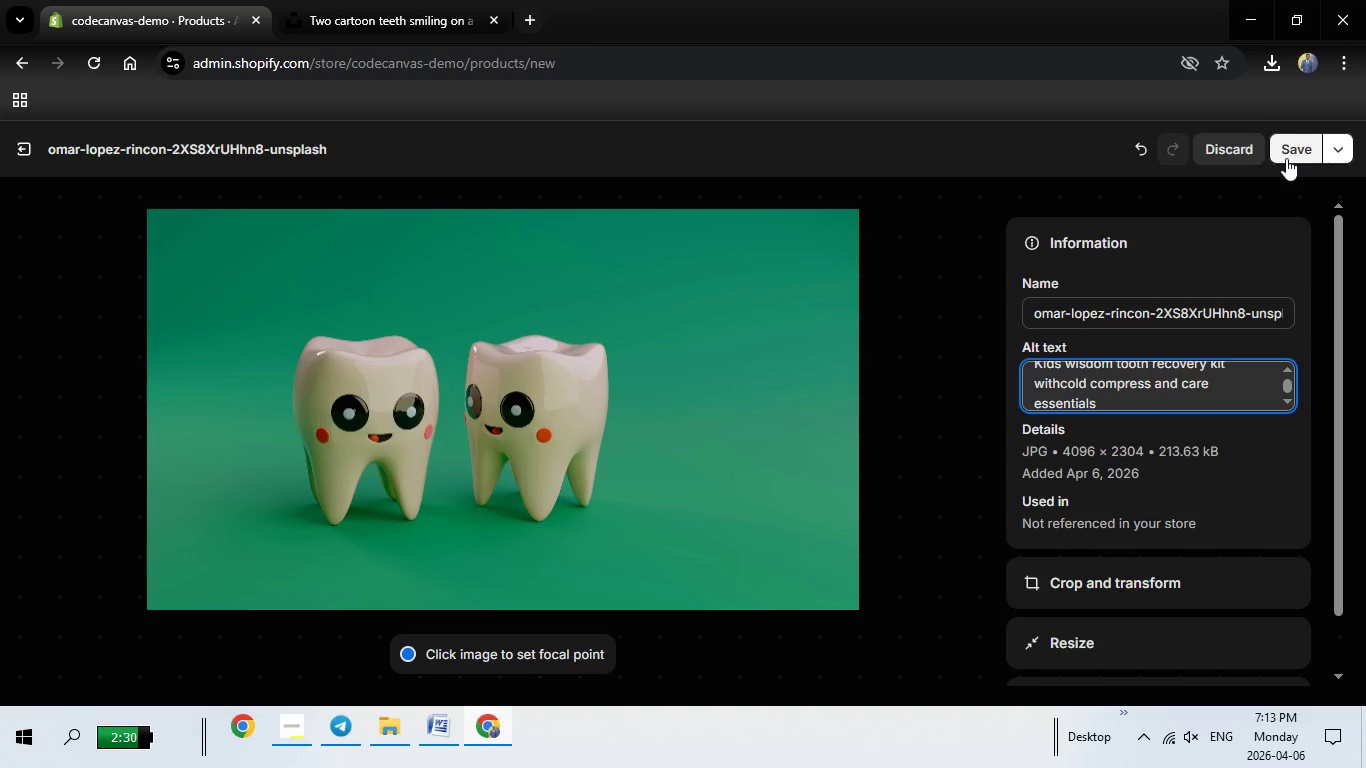 
left_click([1286, 158])
 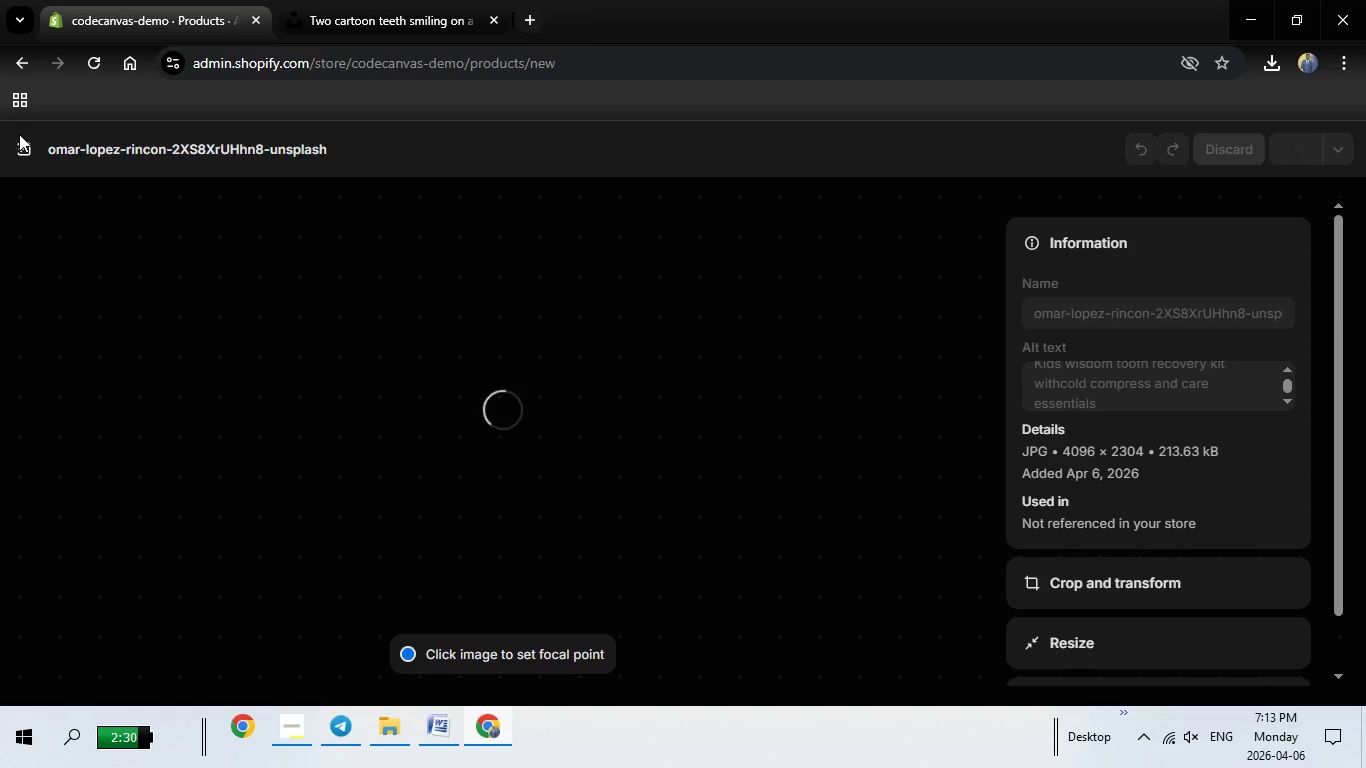 
mouse_move([44, 163])
 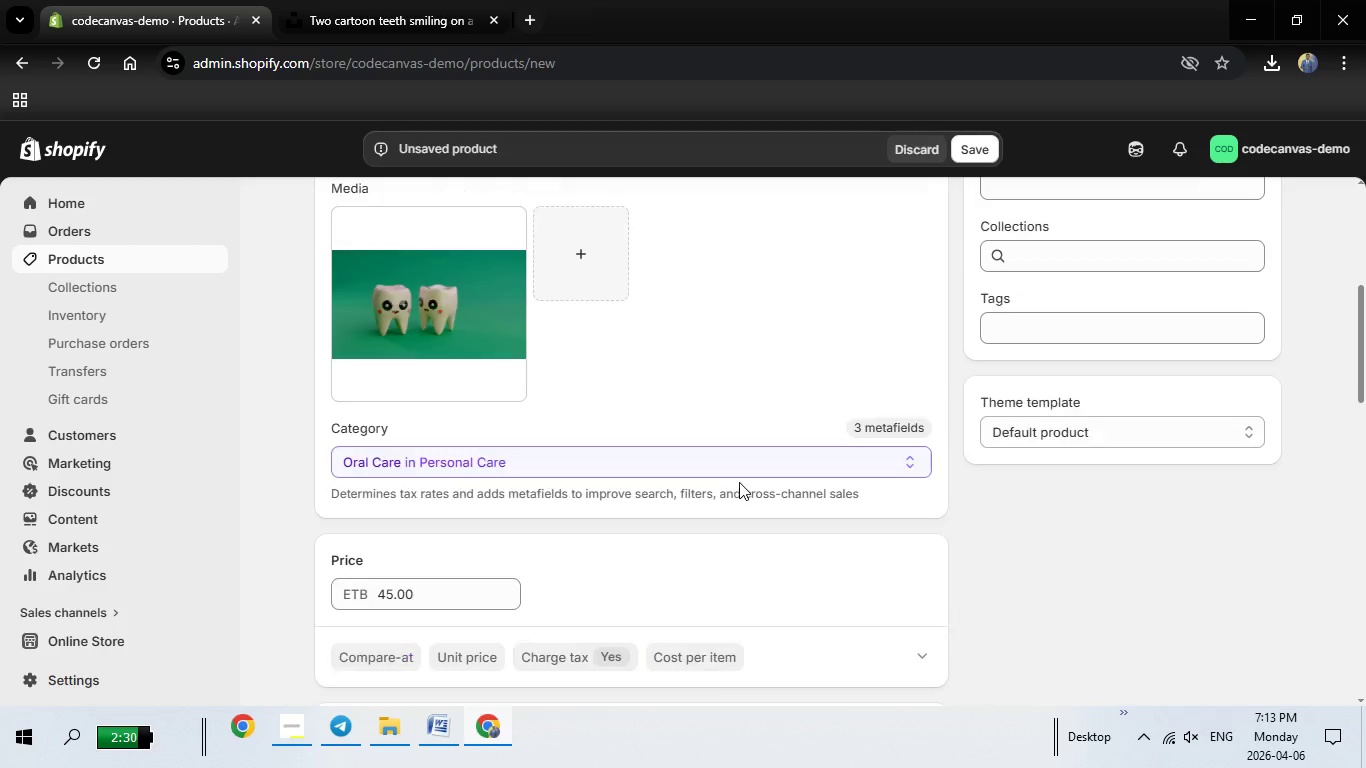 
scroll: coordinate [739, 482], scroll_direction: down, amount: 16.0
 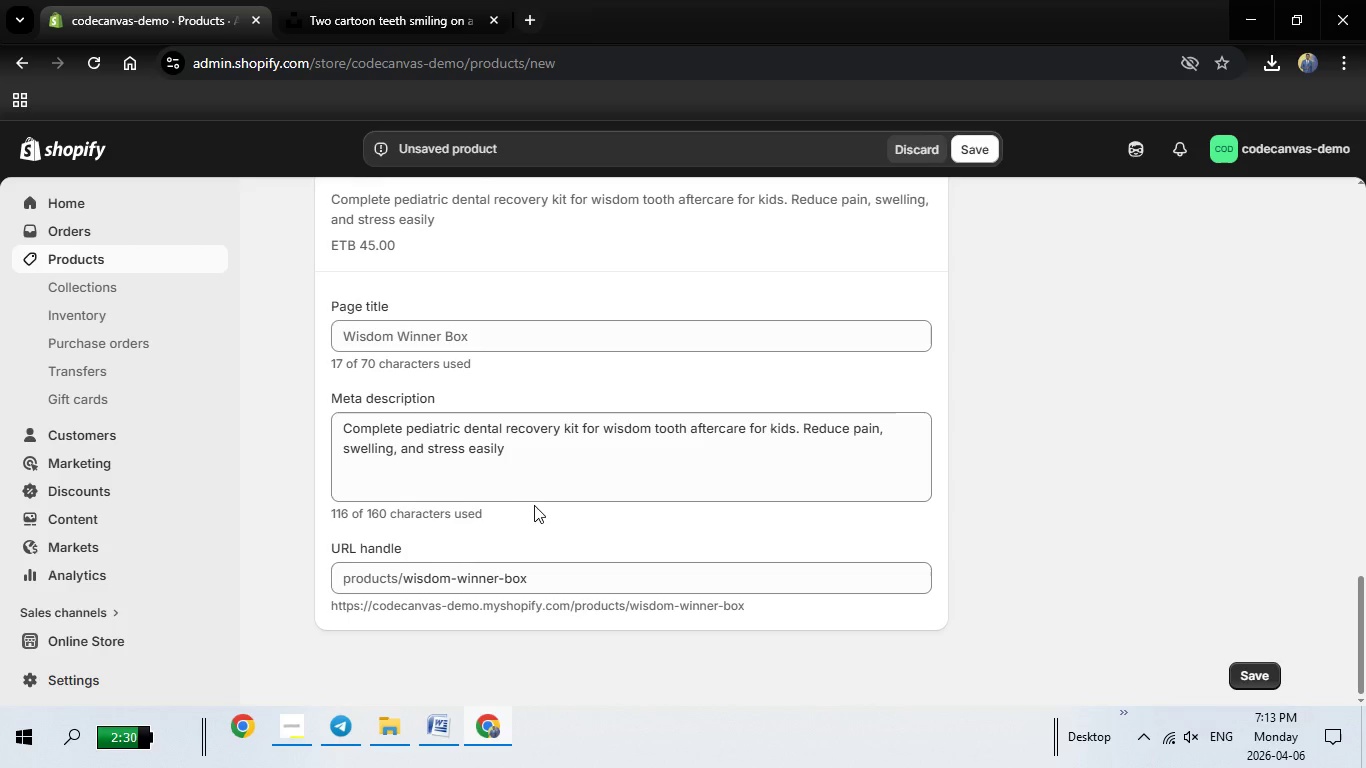 
wait(5.17)
 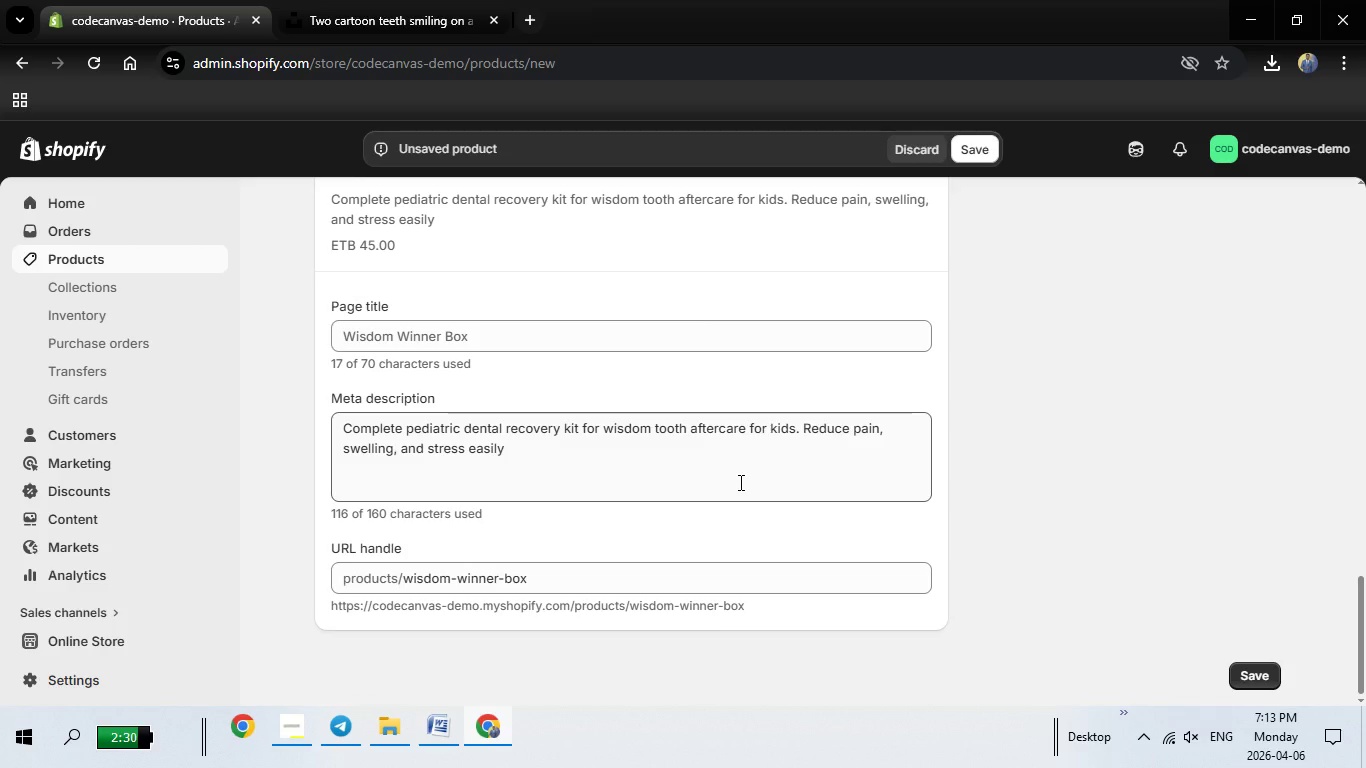 
scroll: coordinate [762, 306], scroll_direction: up, amount: 13.0
 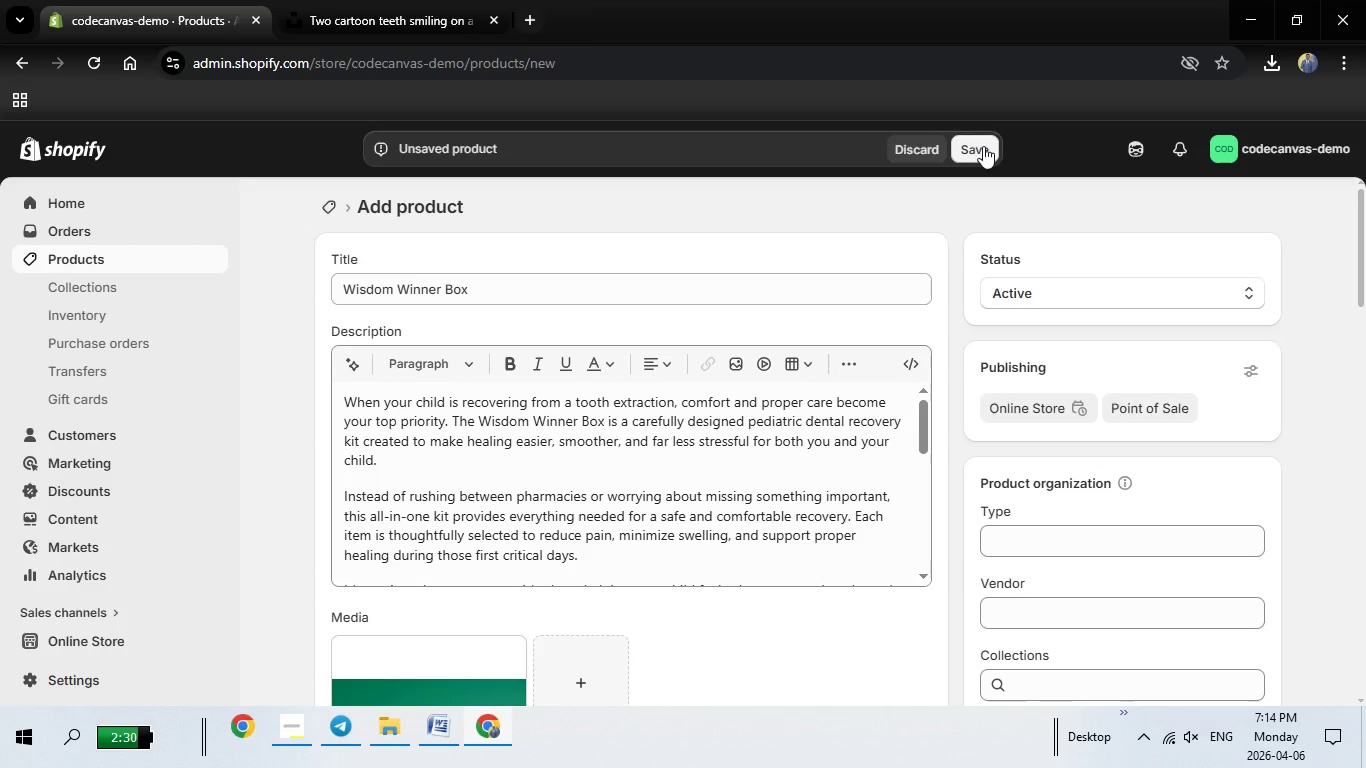 
left_click([983, 146])
 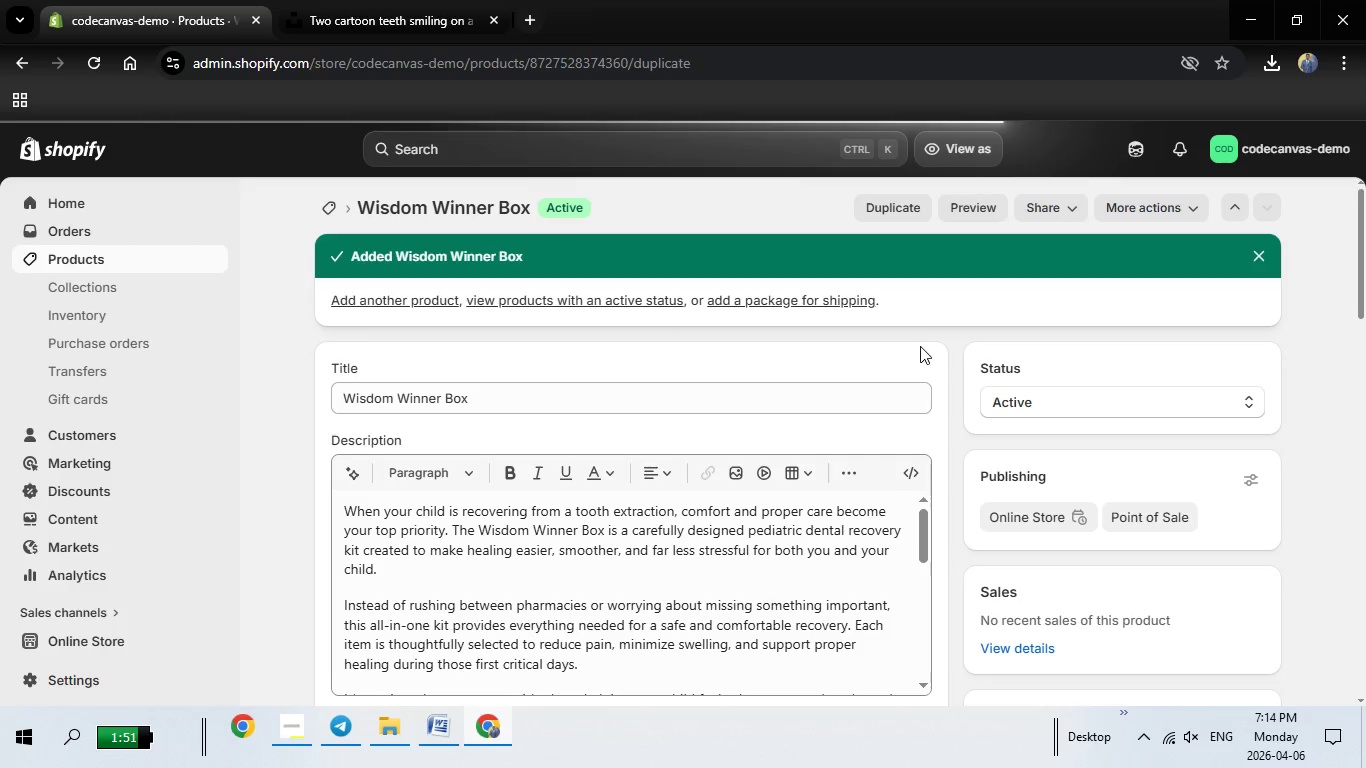 
wait(41.17)
 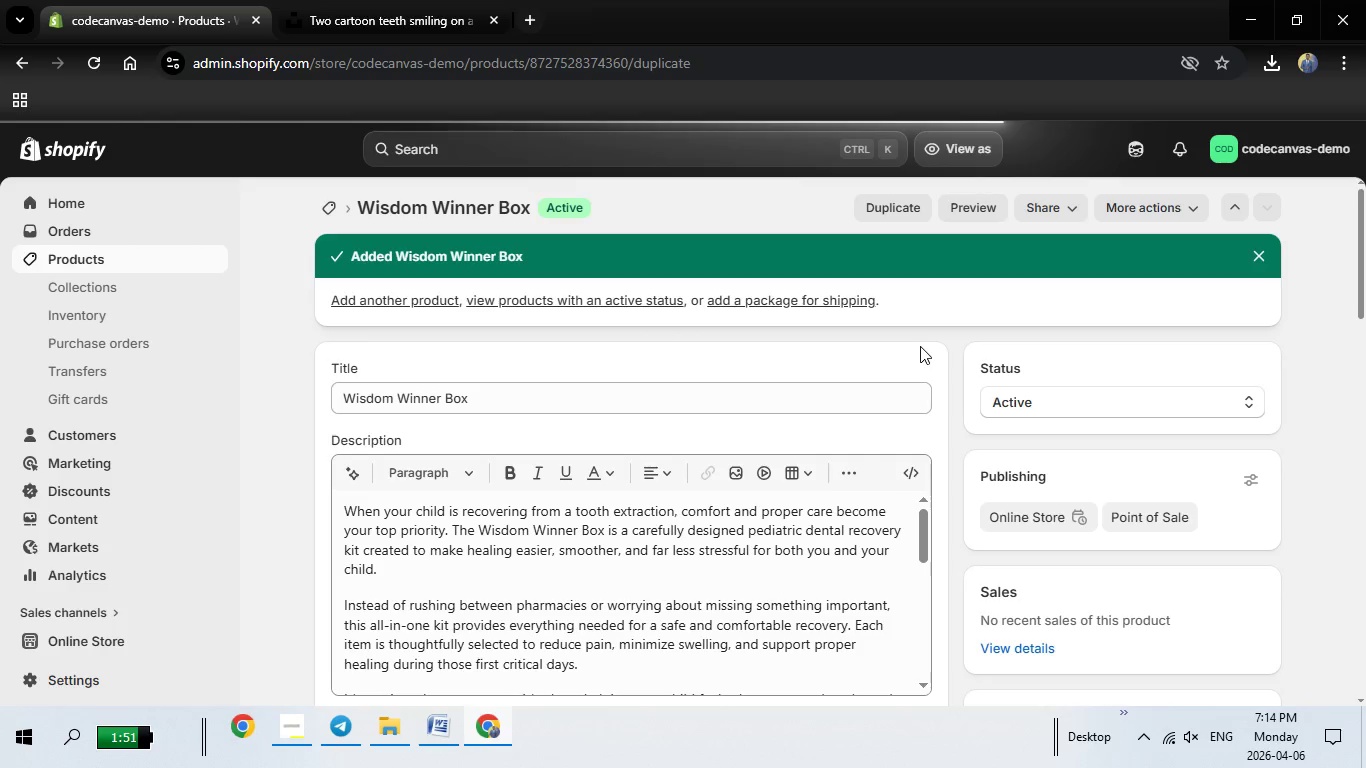 
left_click([401, 567])
 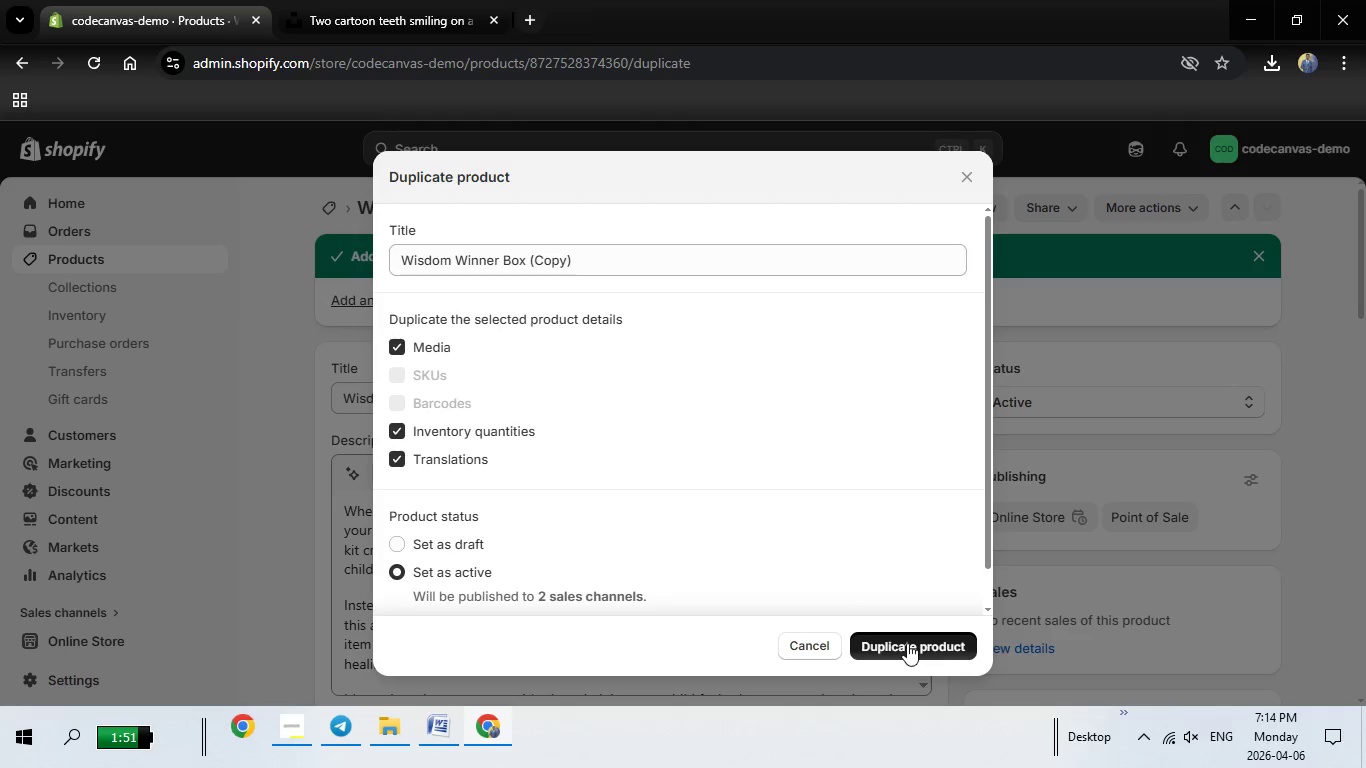 
left_click([907, 643])
 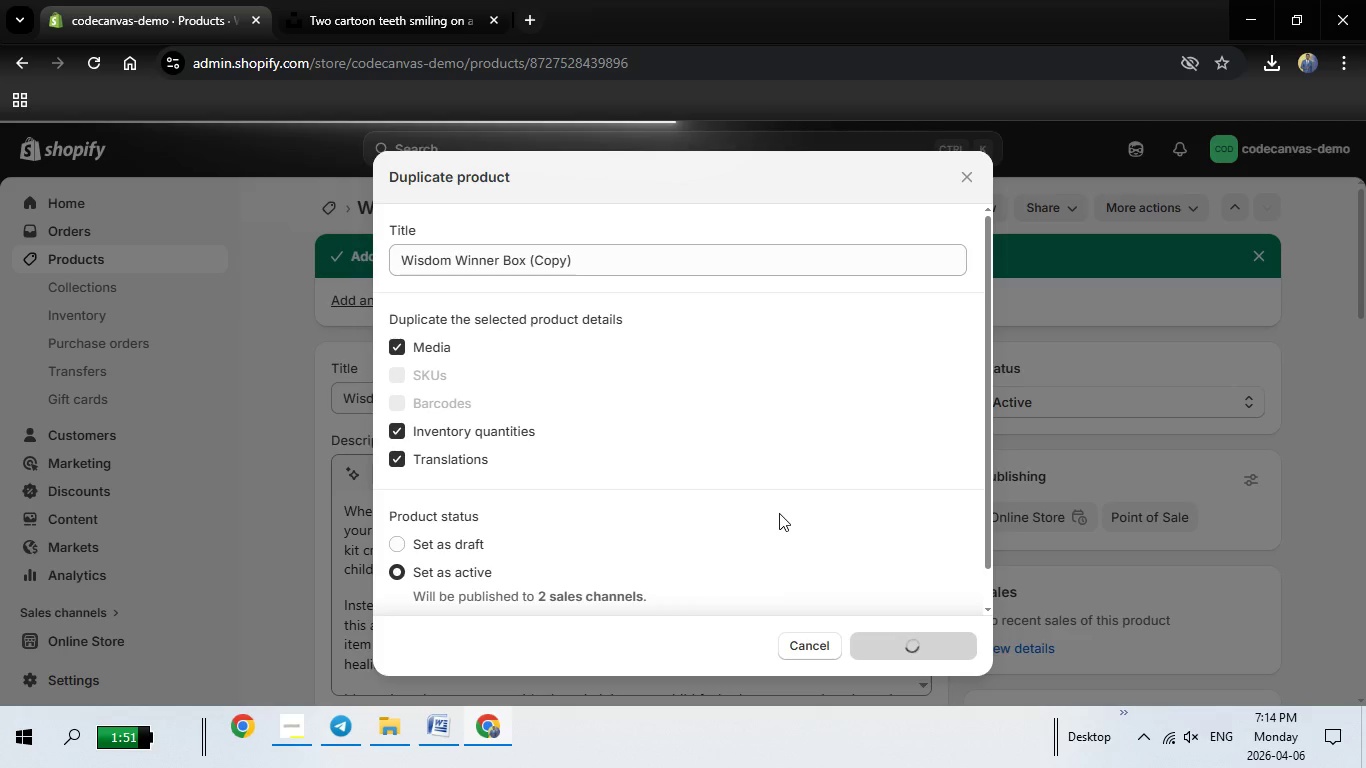 
wait(13.42)
 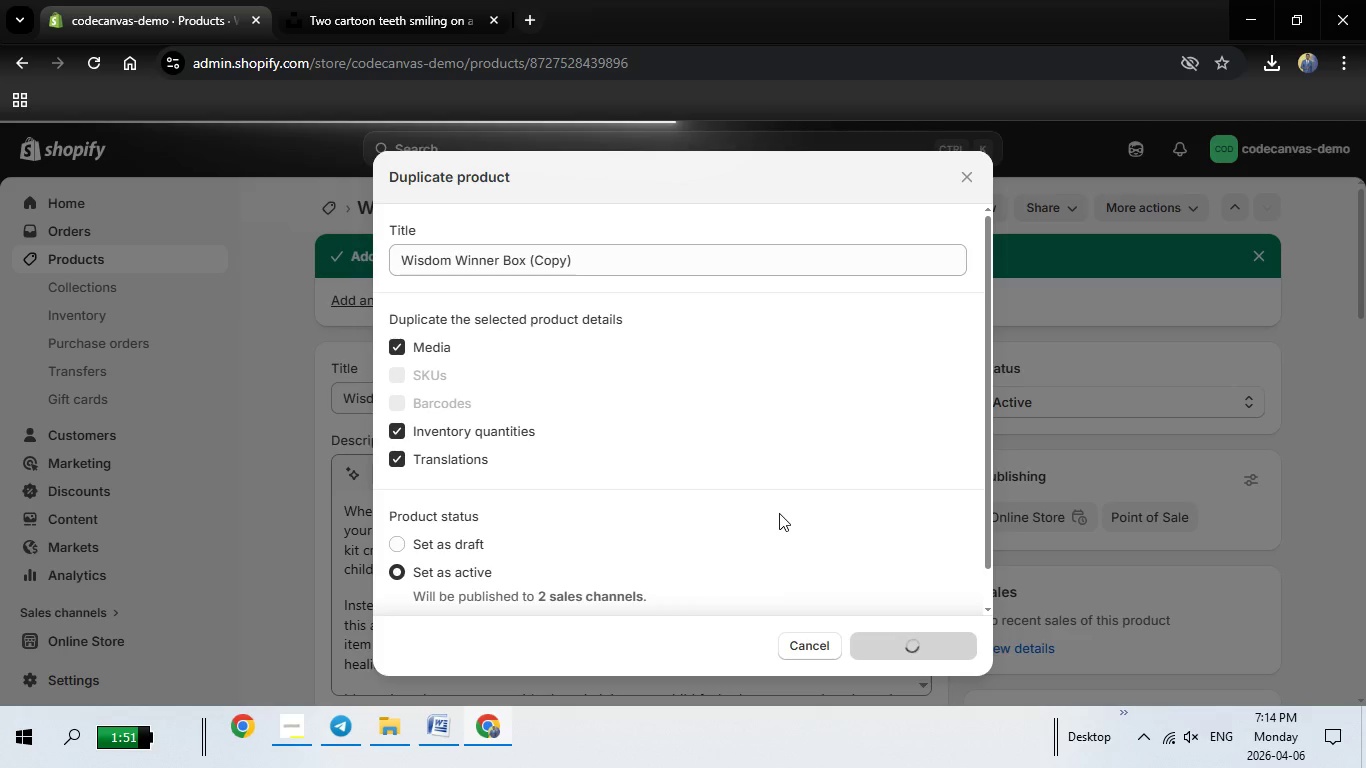 
left_click([578, 292])
 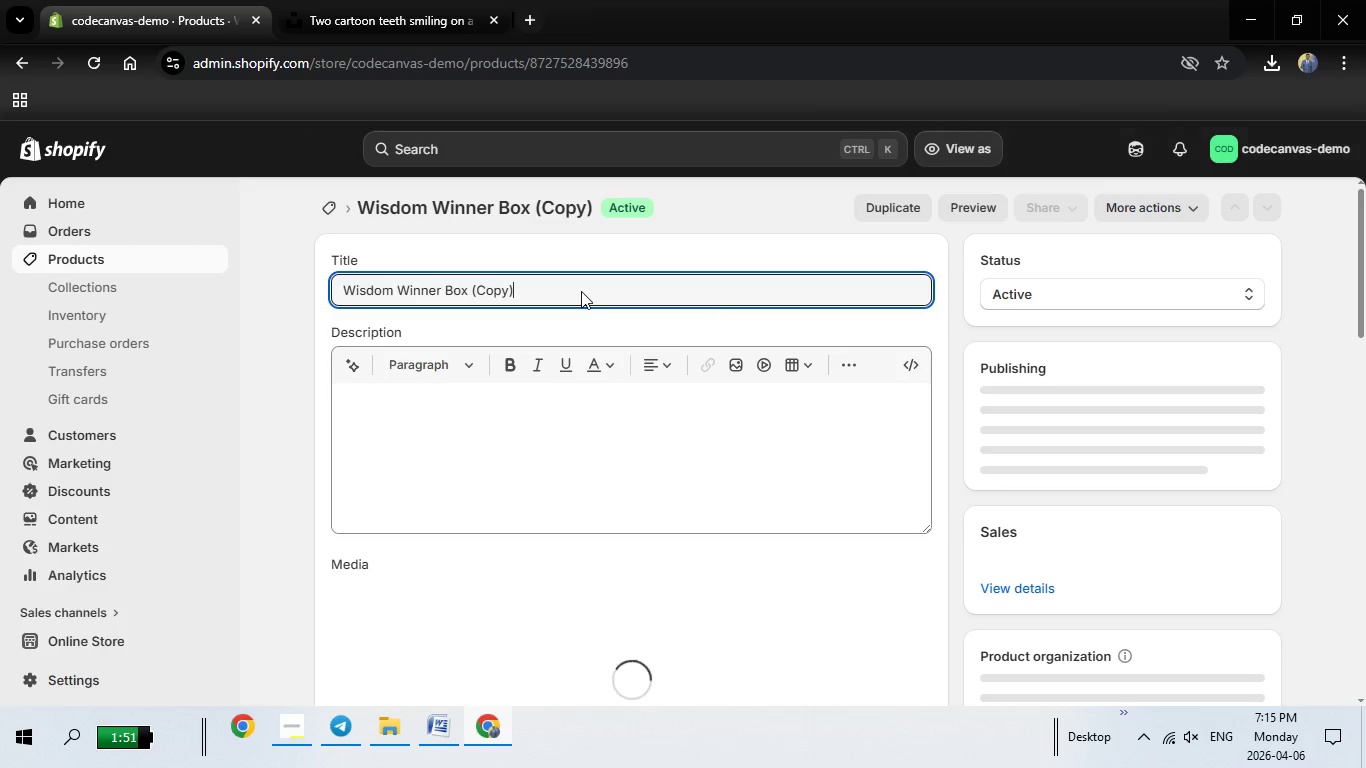 
hold_key(key=Backspace, duration=1.22)
 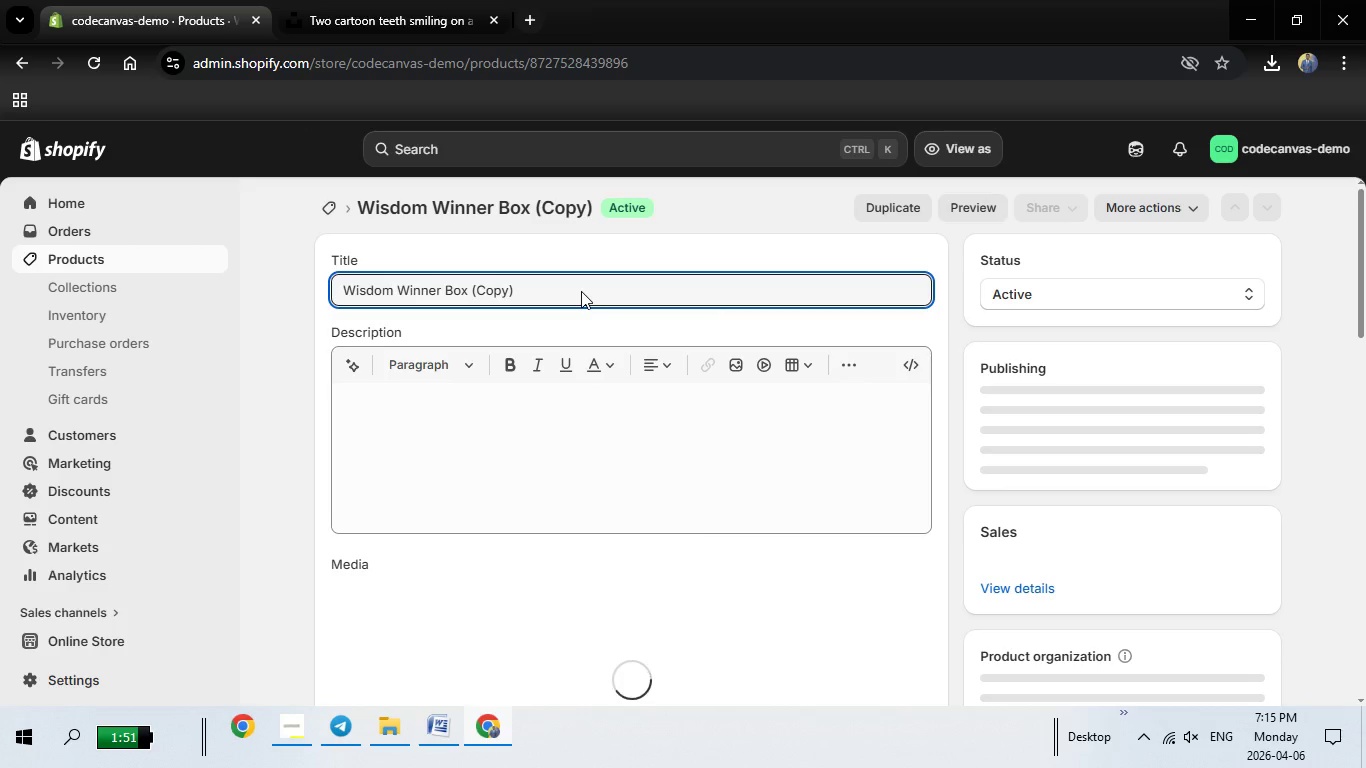 
key(Backspace)
 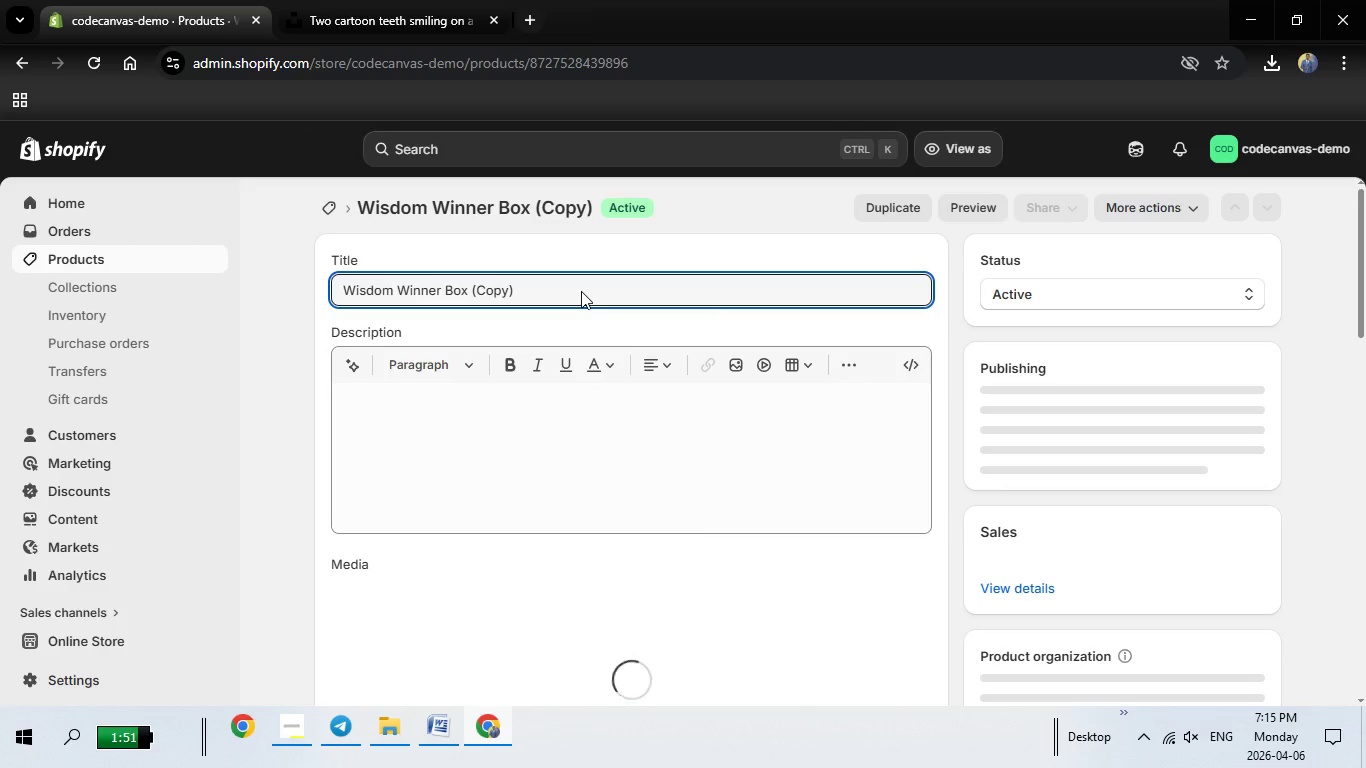 
key(Backspace)
 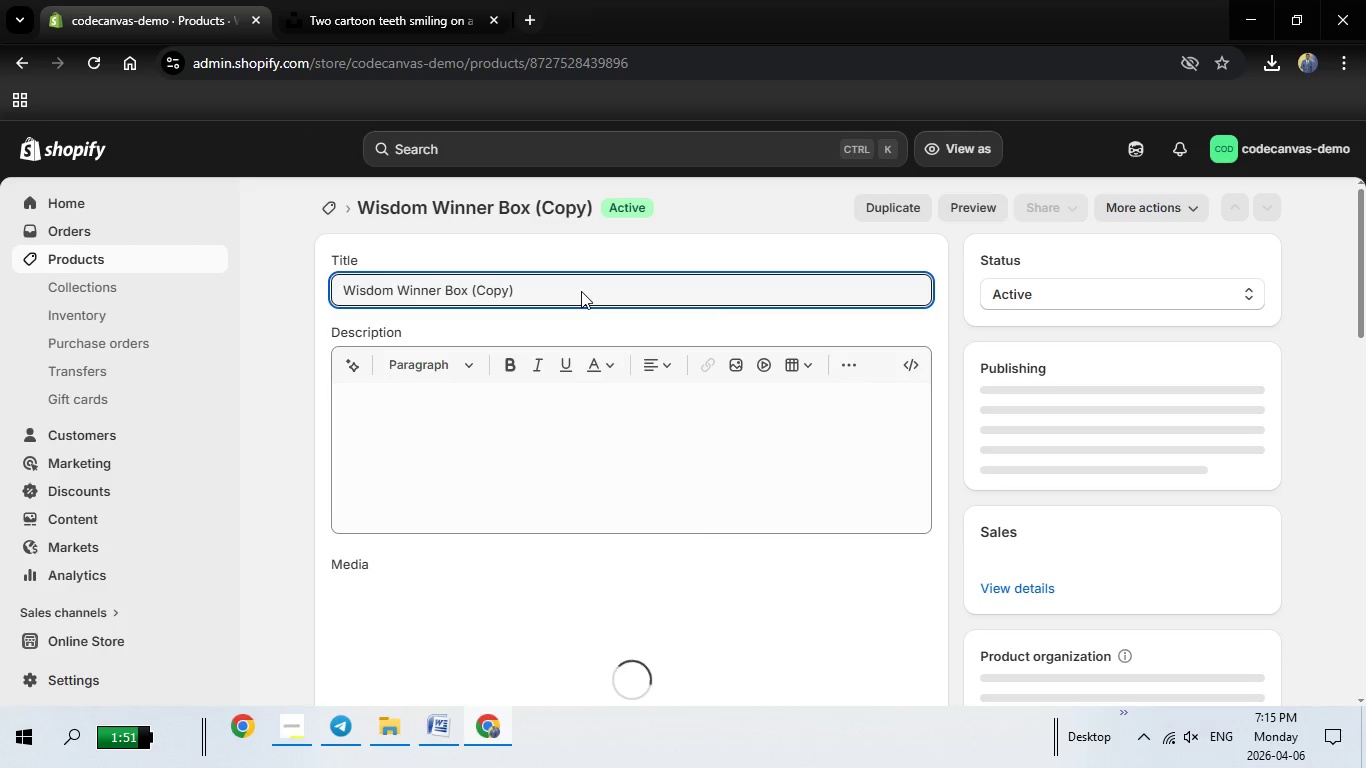 
key(Backspace)
 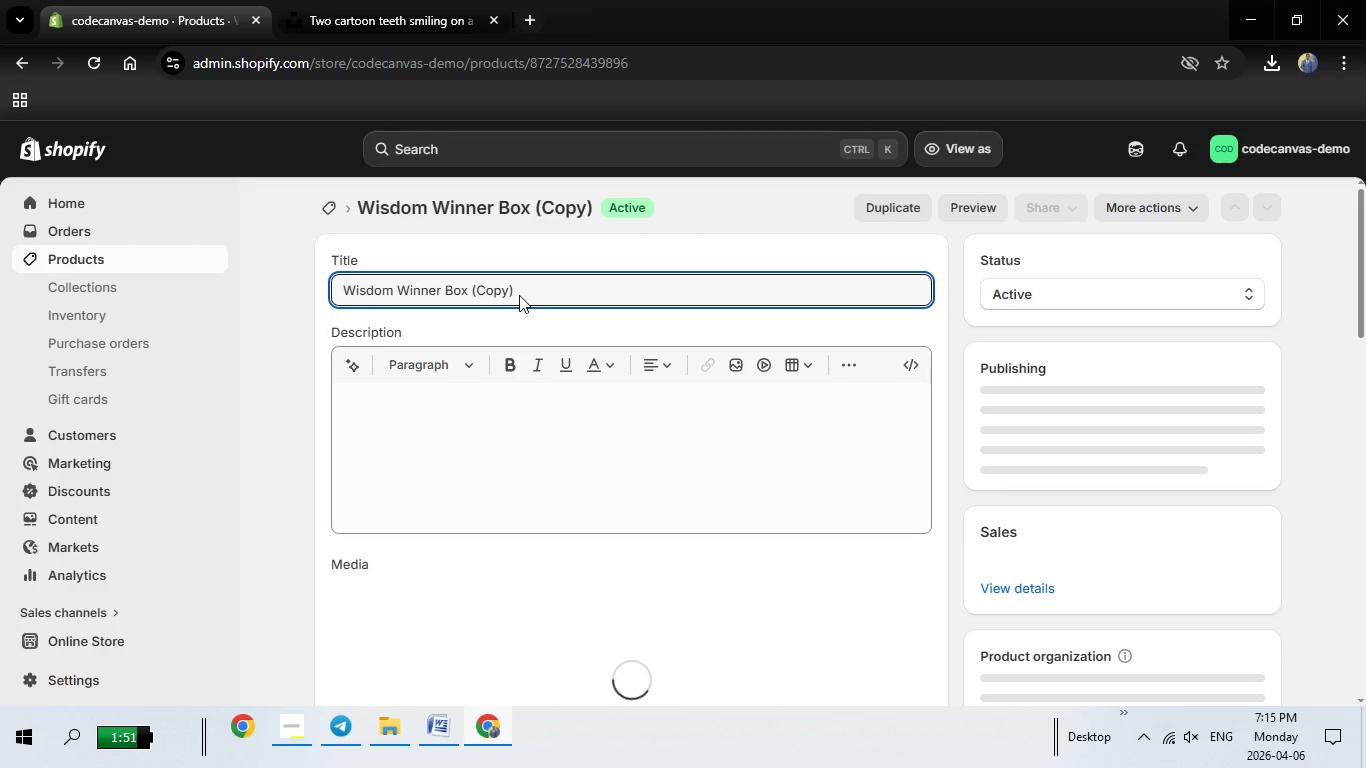 
wait(6.89)
 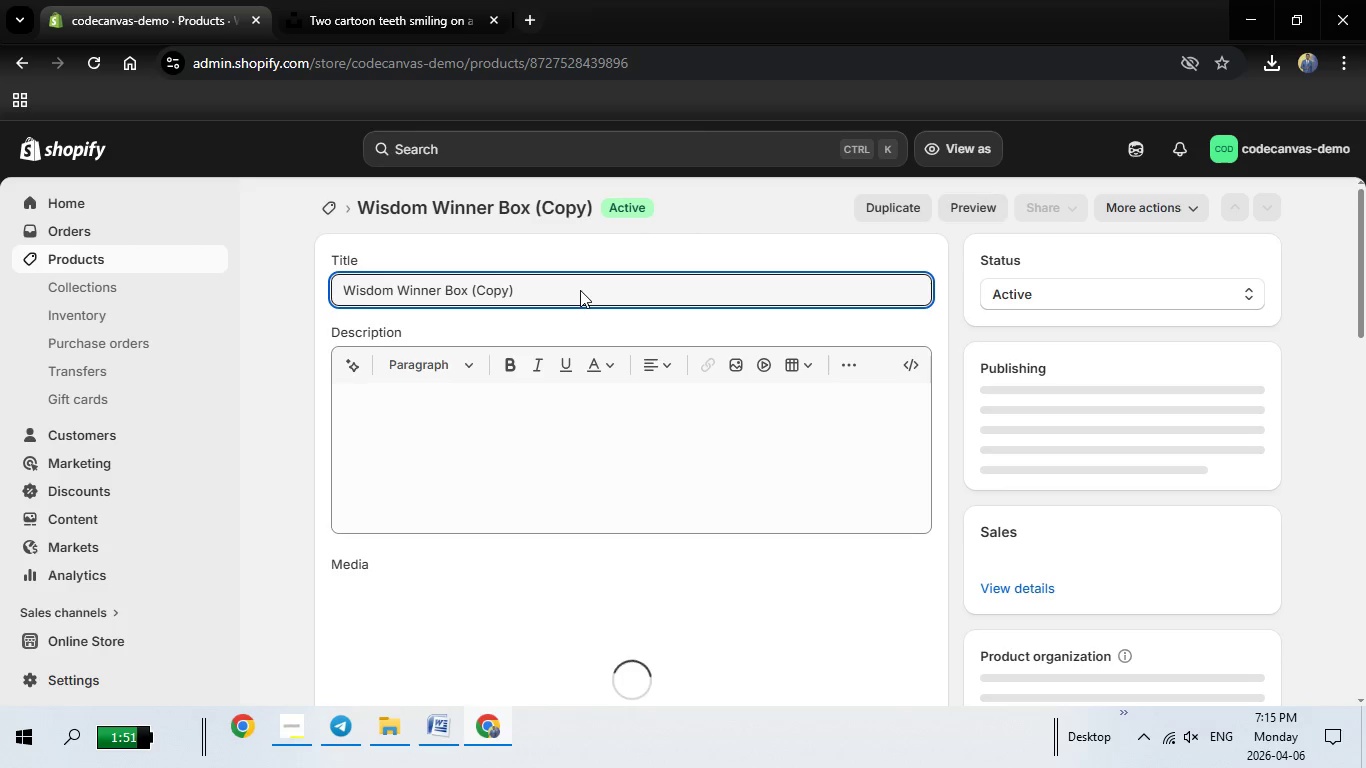 
scroll: coordinate [775, 347], scroll_direction: down, amount: 8.0
 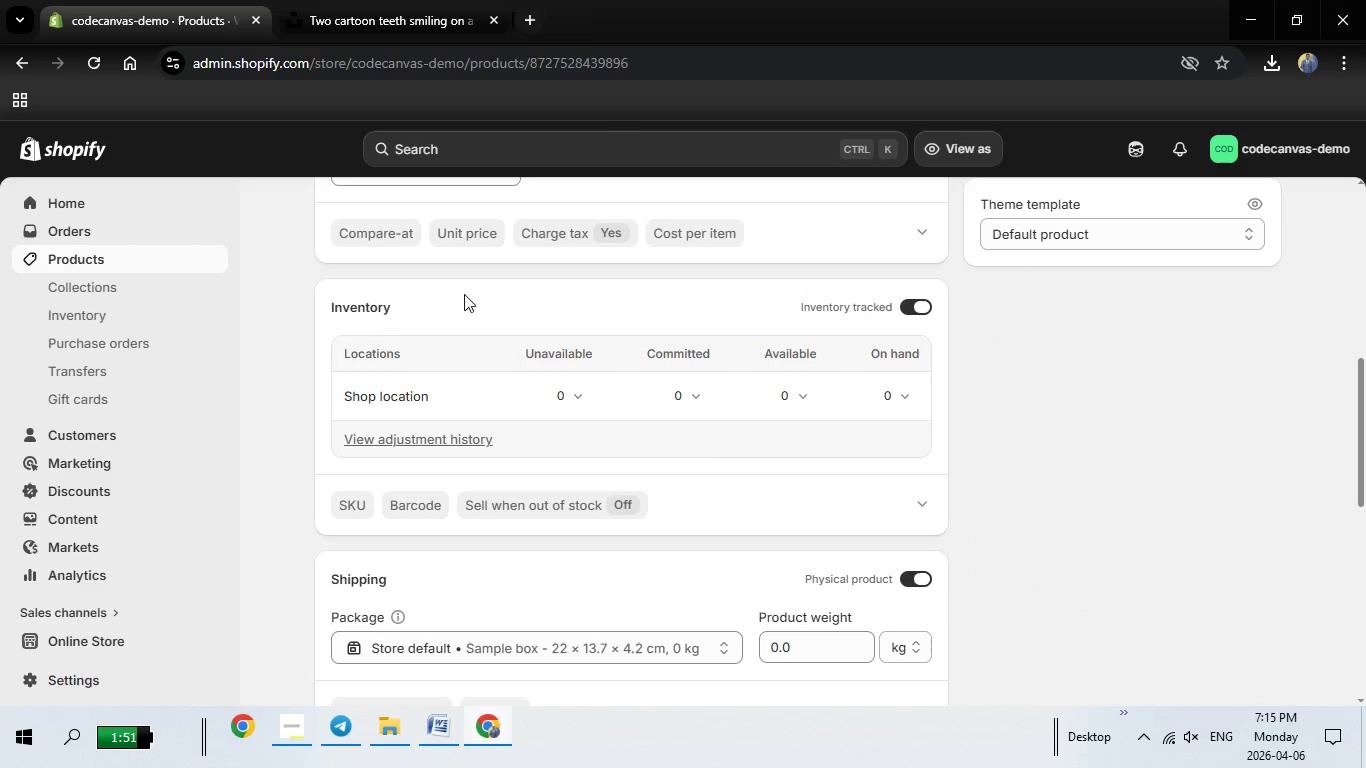 
scroll: coordinate [465, 294], scroll_direction: up, amount: 11.0
 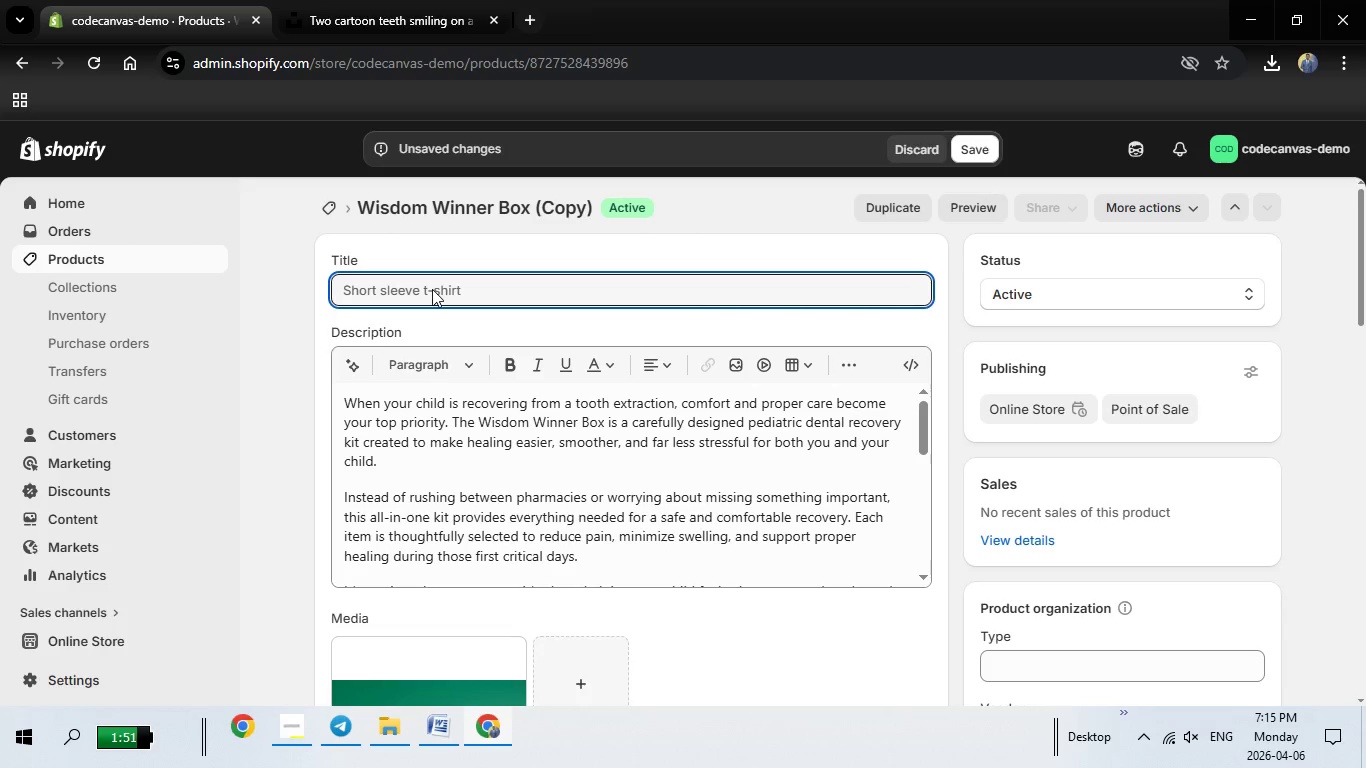 
wait(5.1)
 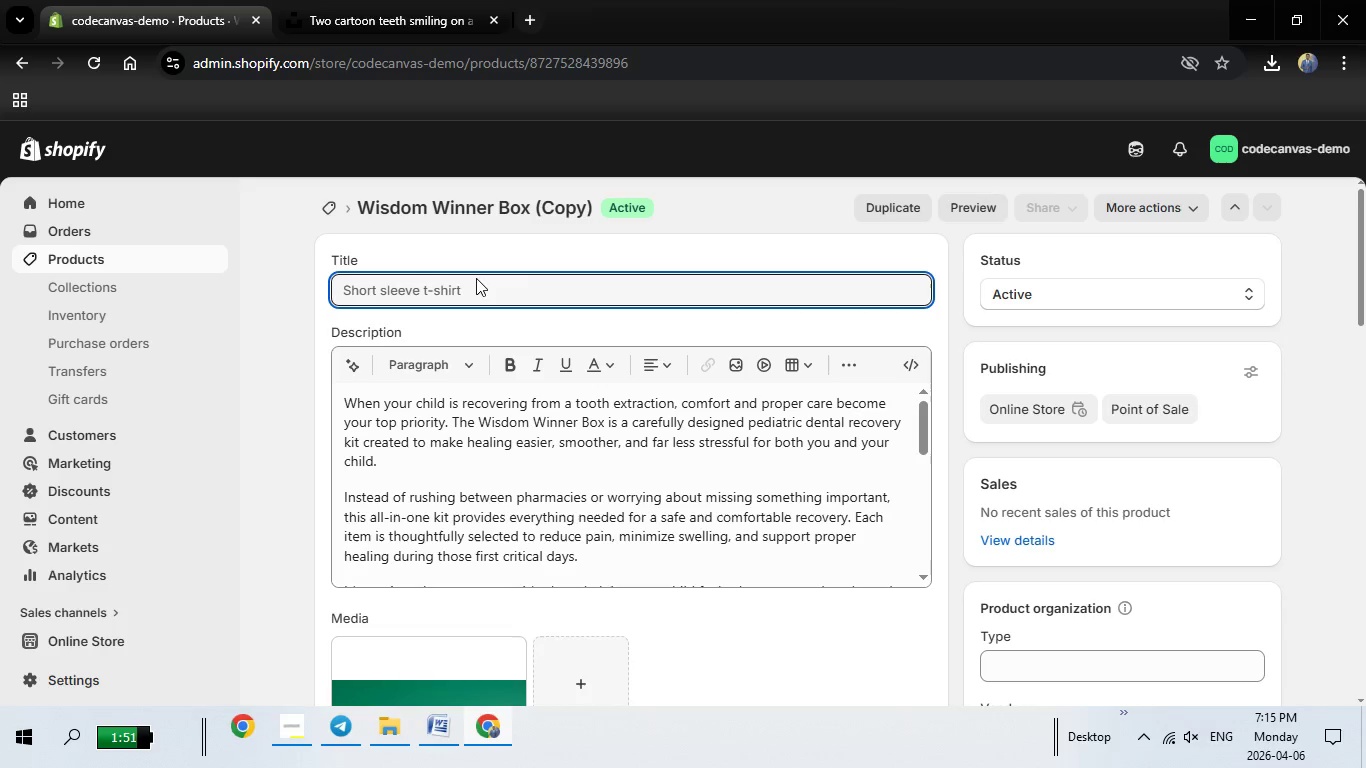 
type(Braces Buddy Pack)
 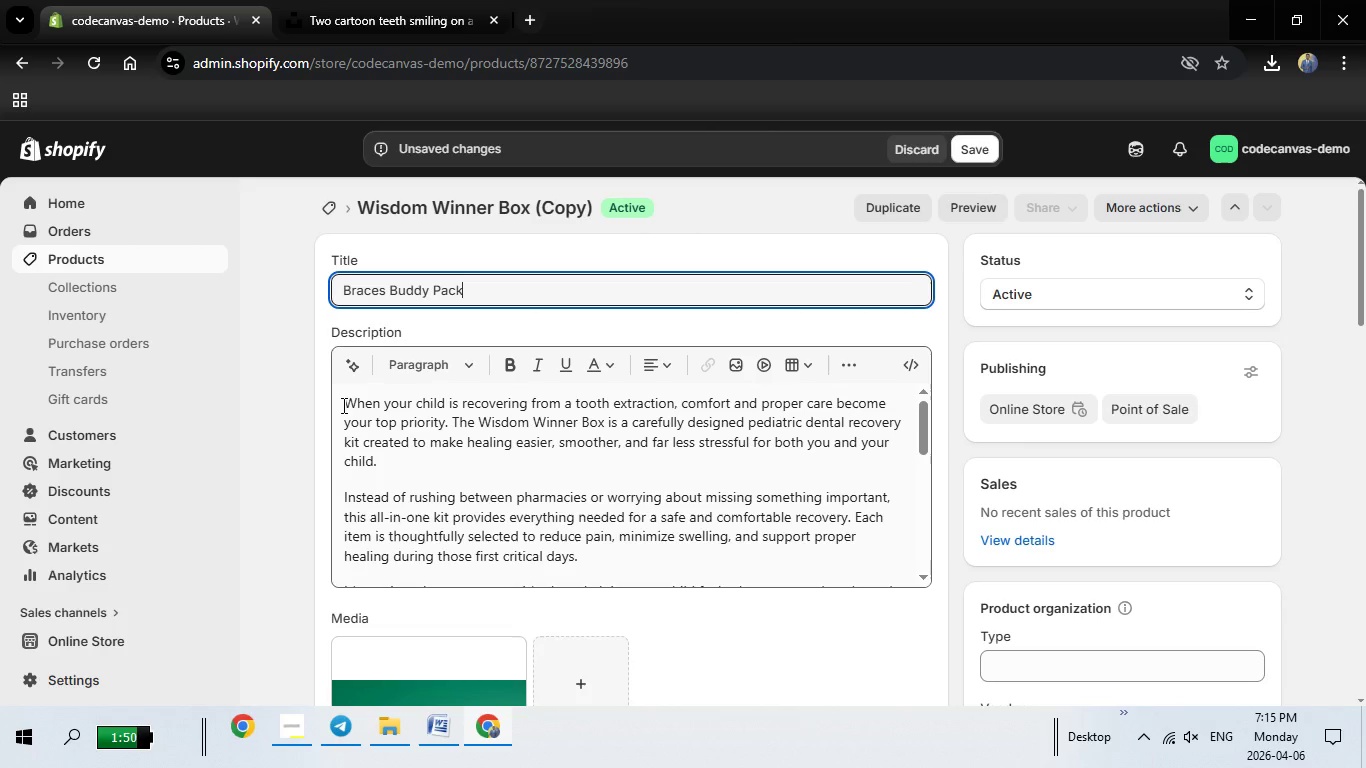 
left_click_drag(start_coordinate=[342, 405], to_coordinate=[597, 582])
 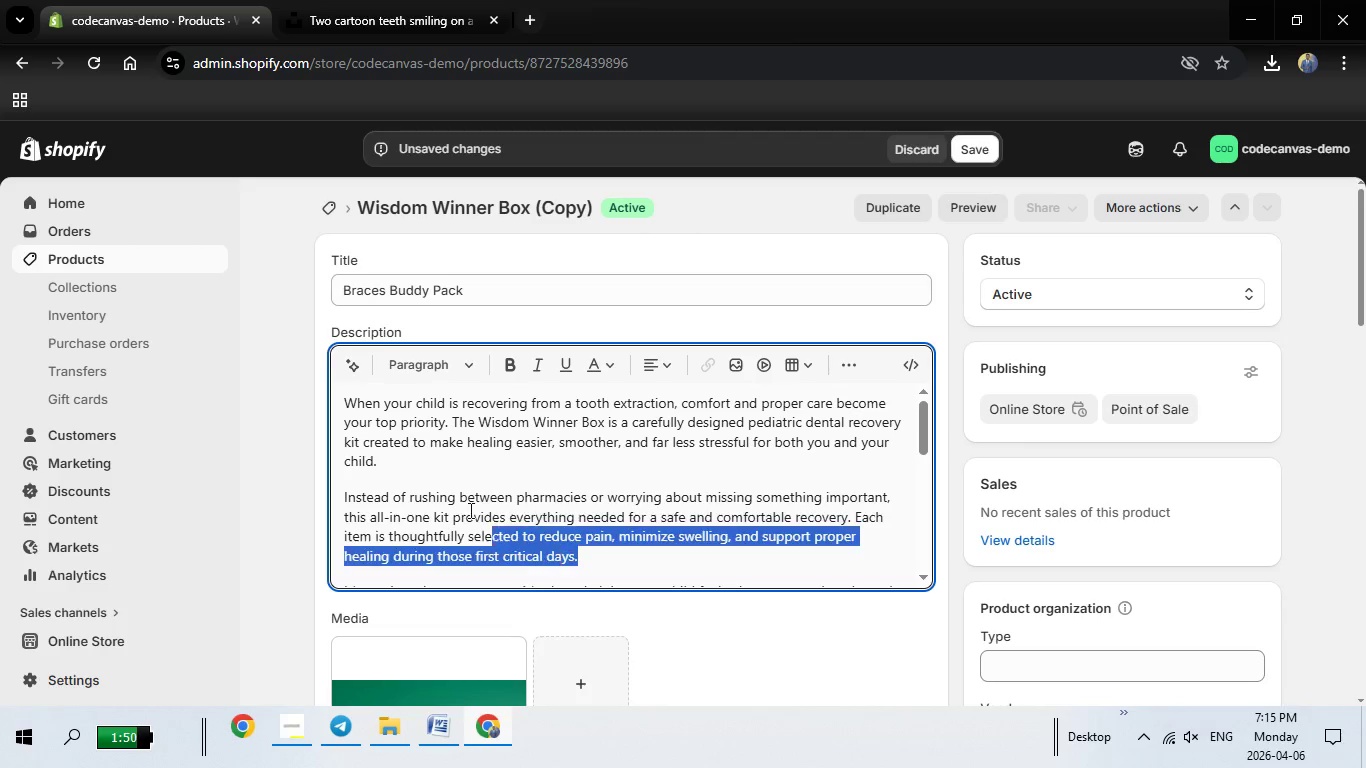 
left_click_drag(start_coordinate=[592, 559], to_coordinate=[335, 382])
 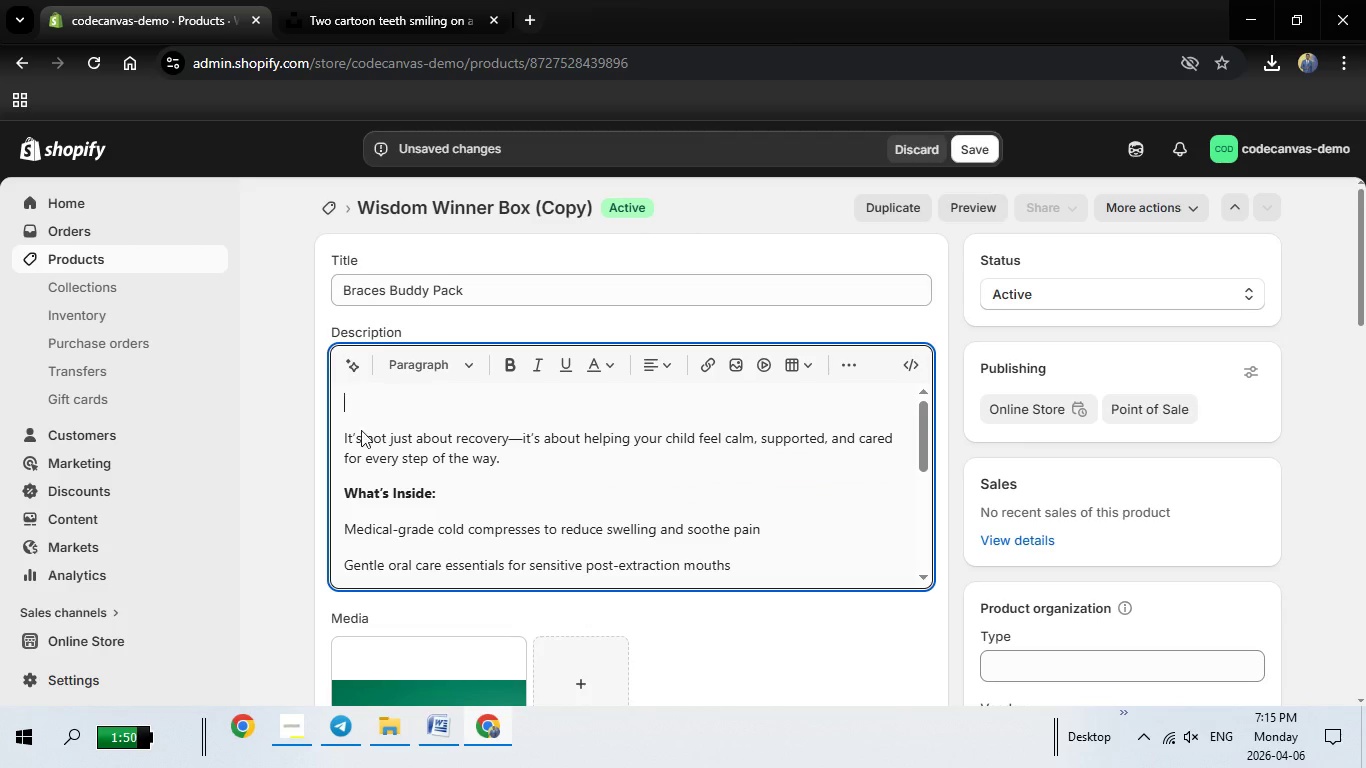 
key(Backspace)
 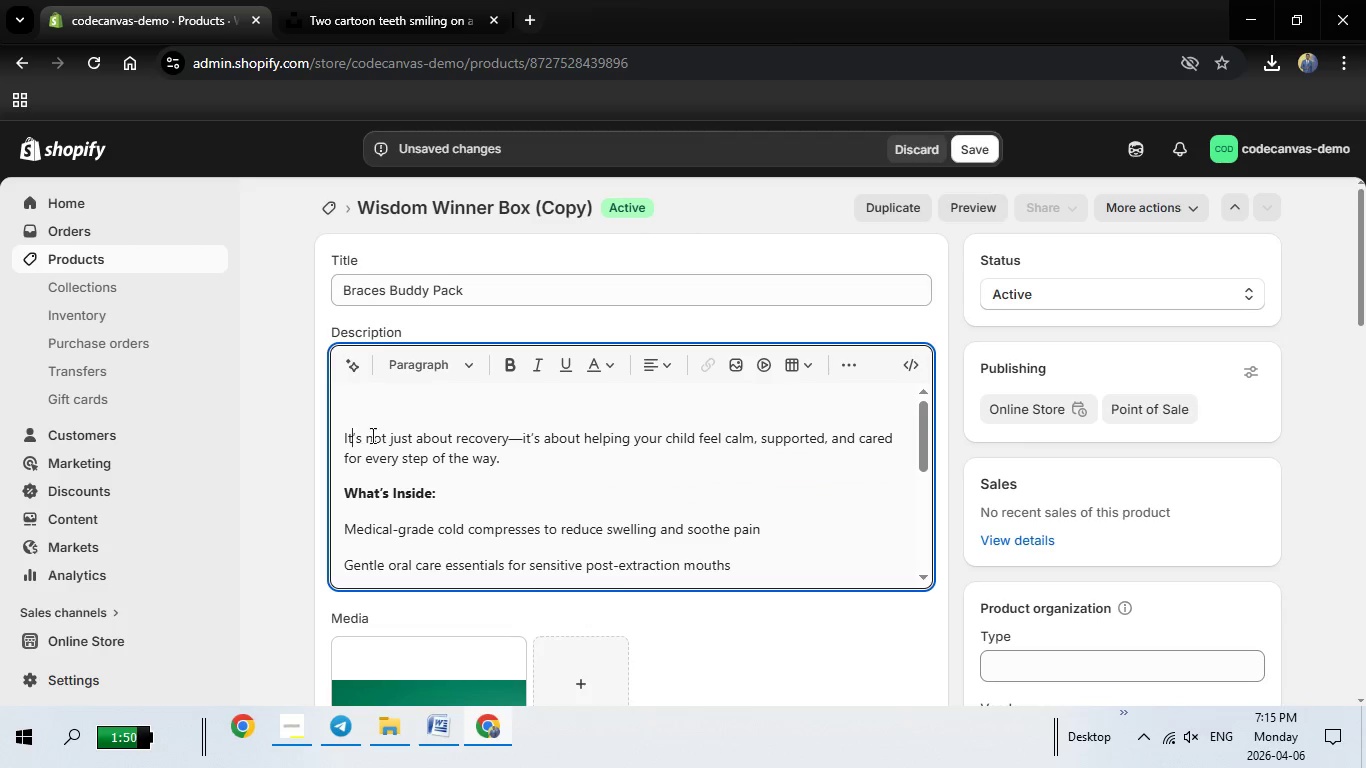 
left_click_drag(start_coordinate=[353, 416], to_coordinate=[822, 269])
 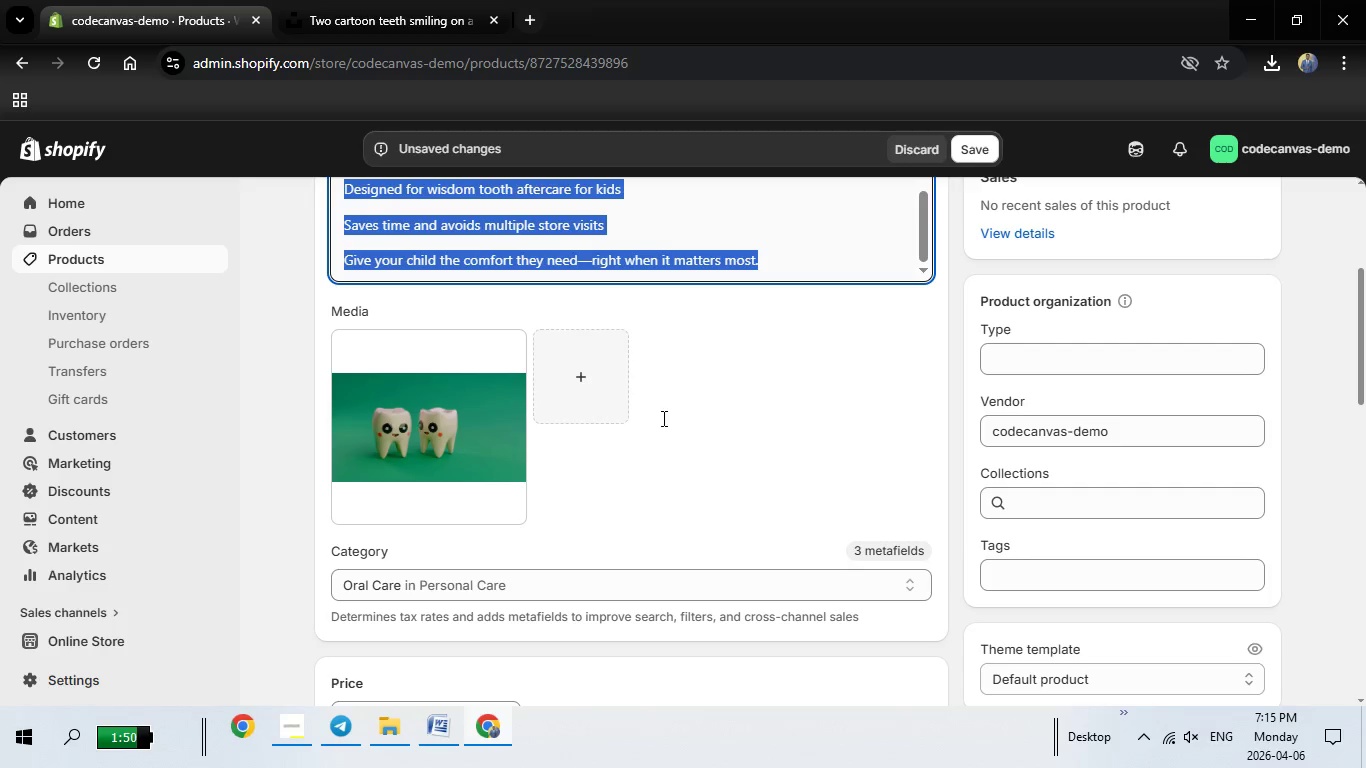 
key(Backspace)
 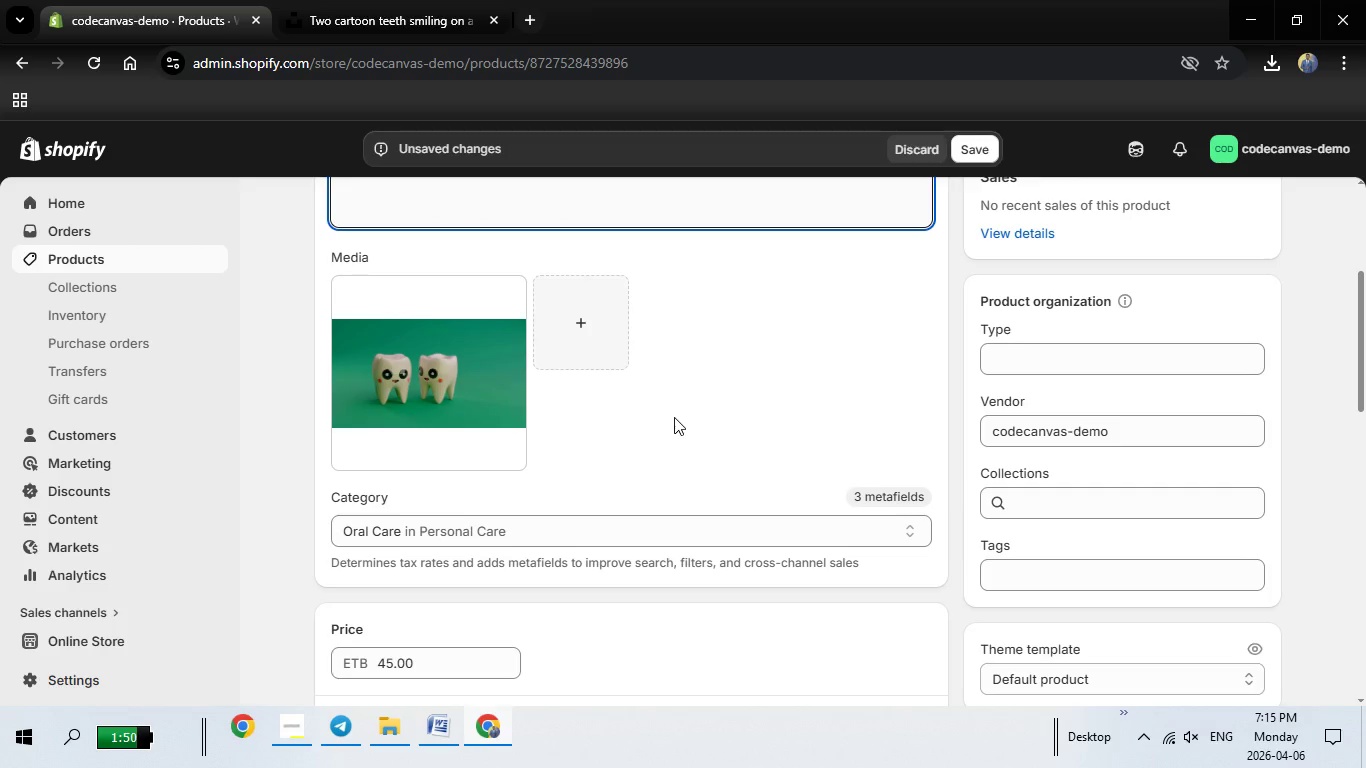 
scroll: coordinate [674, 417], scroll_direction: up, amount: 3.0
 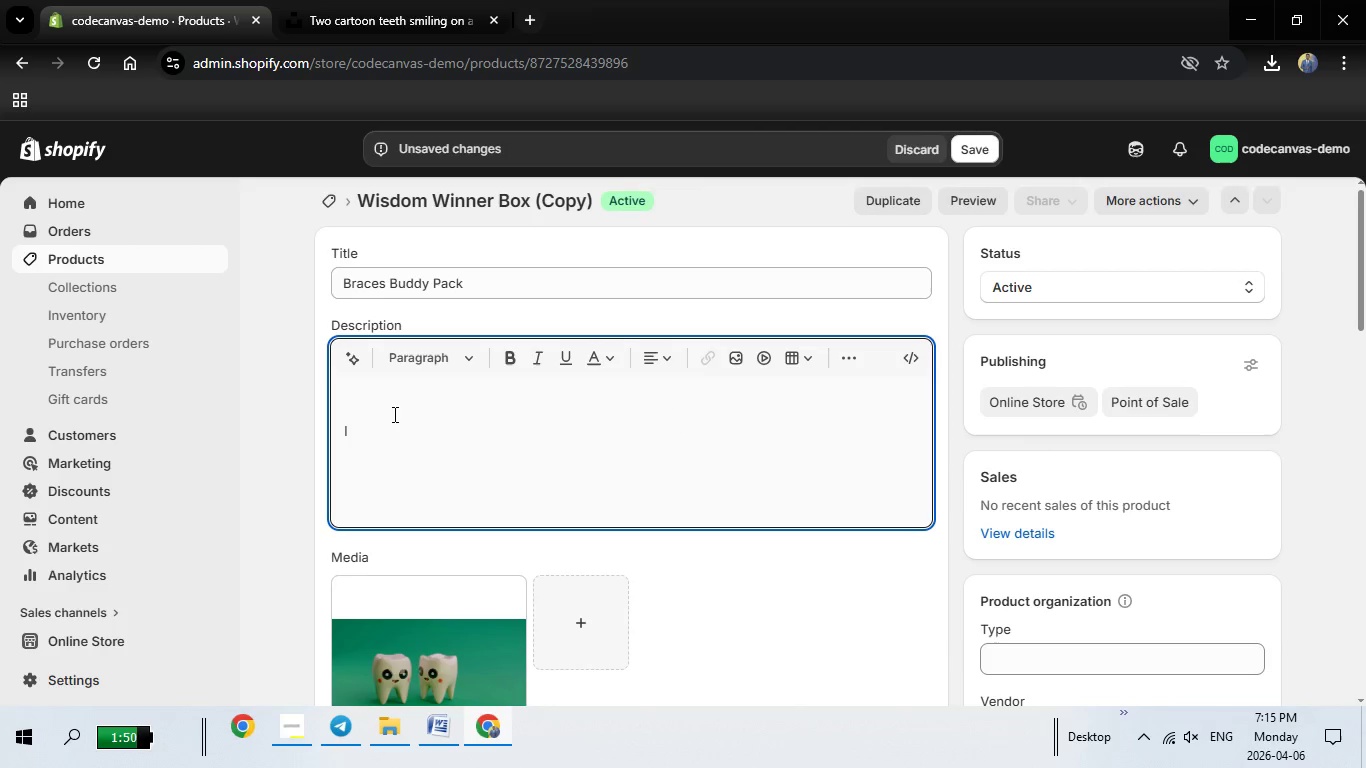 
key(Backspace)
 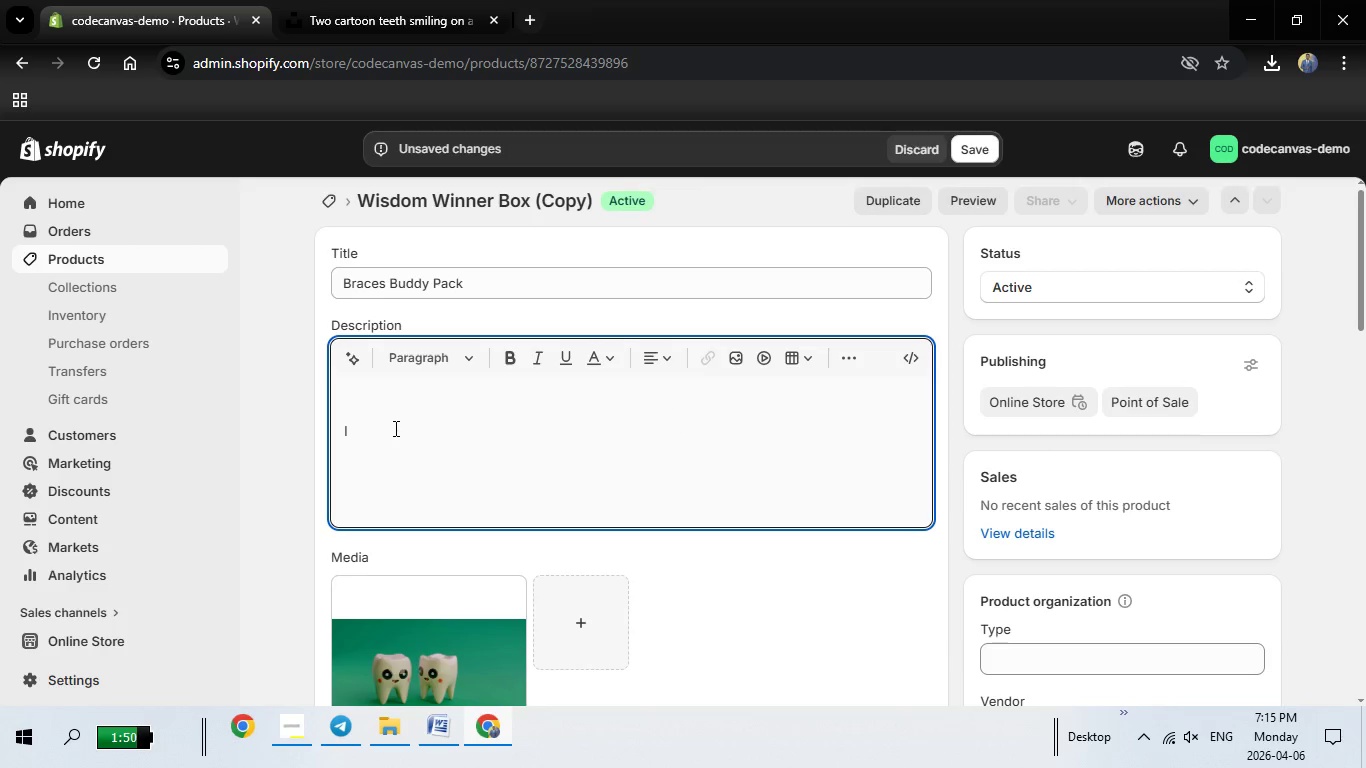 
key(Backspace)
 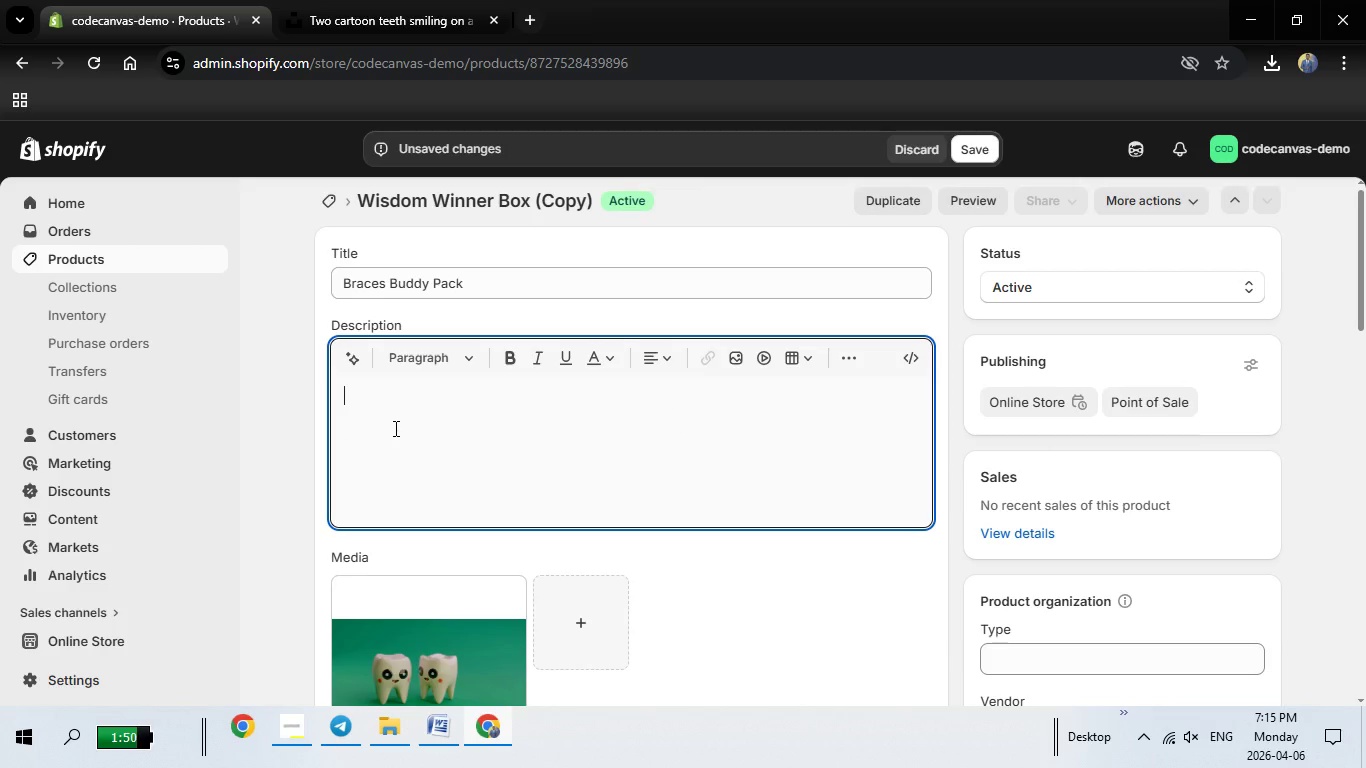 
key(Backspace)
 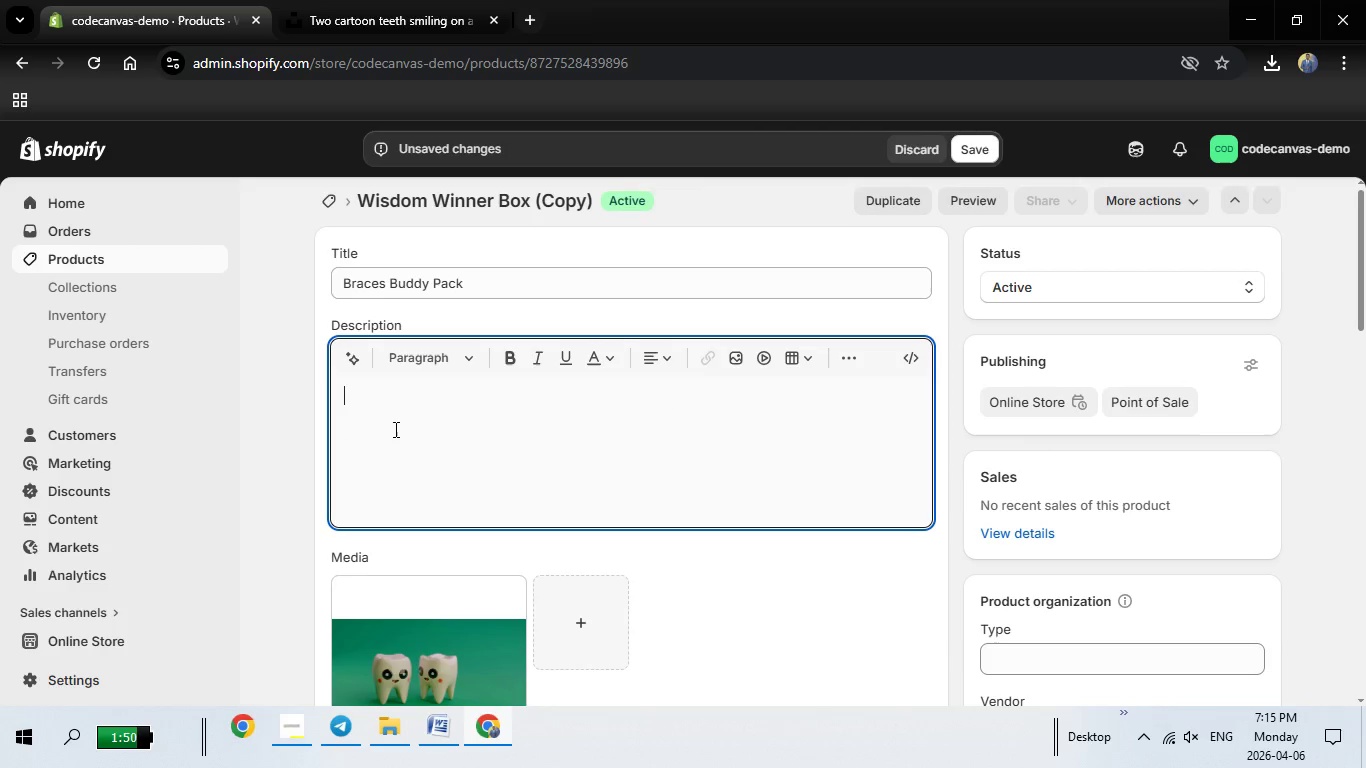 
key(Backspace)
 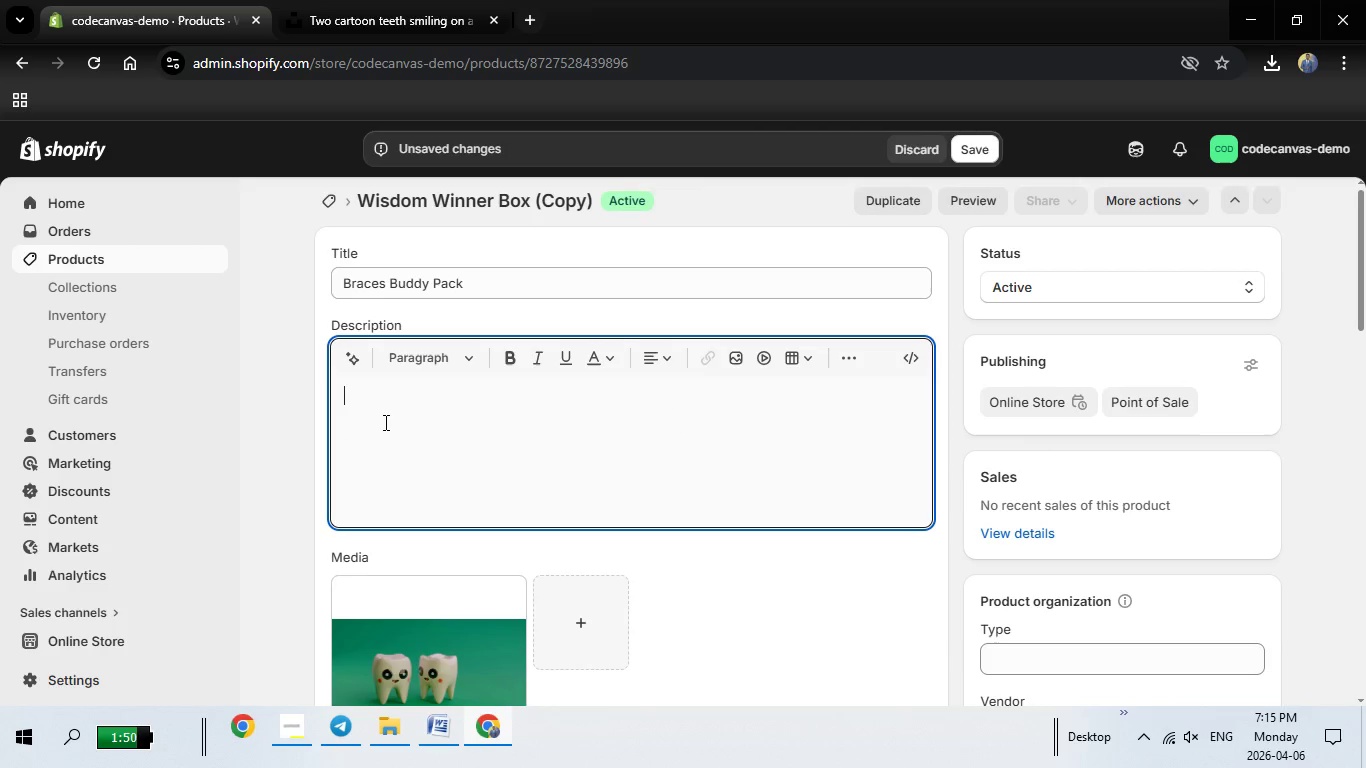 
key(Backspace)
 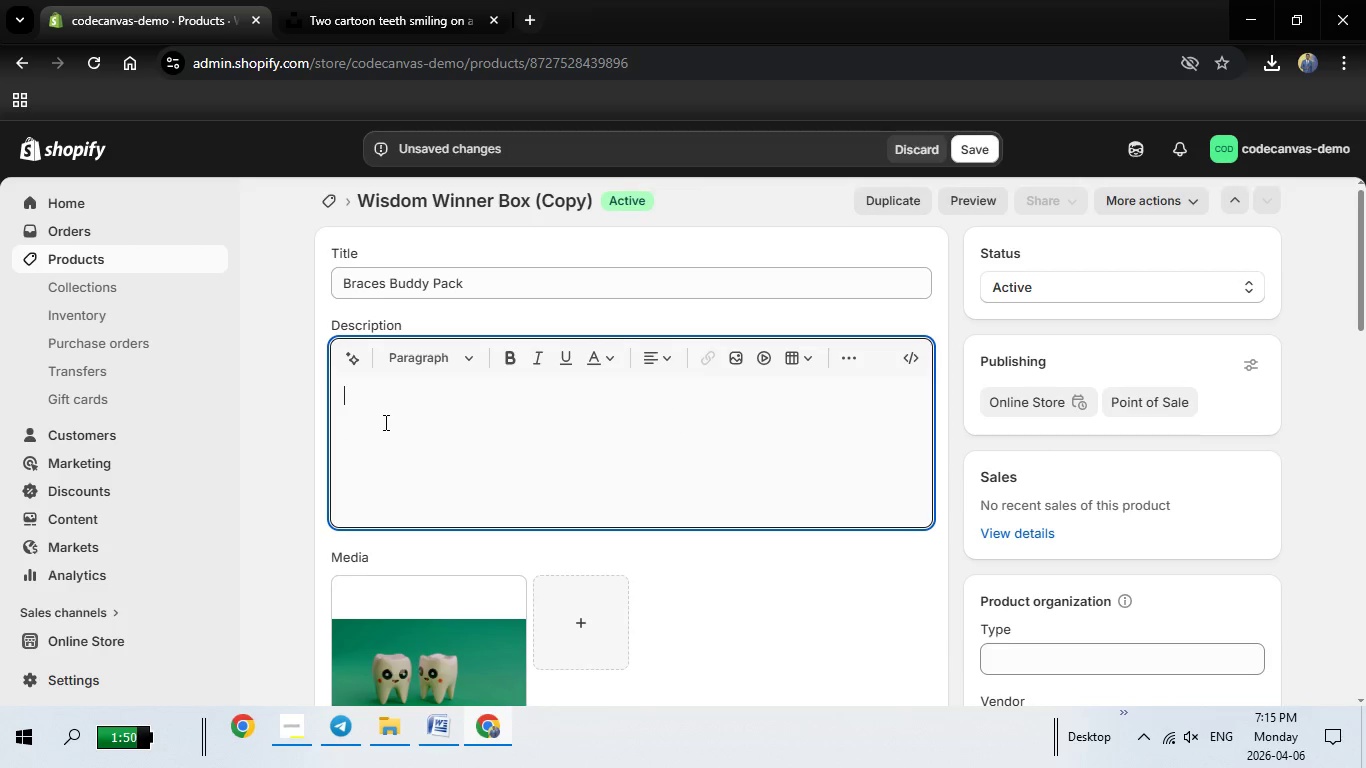 
key(Backspace)
 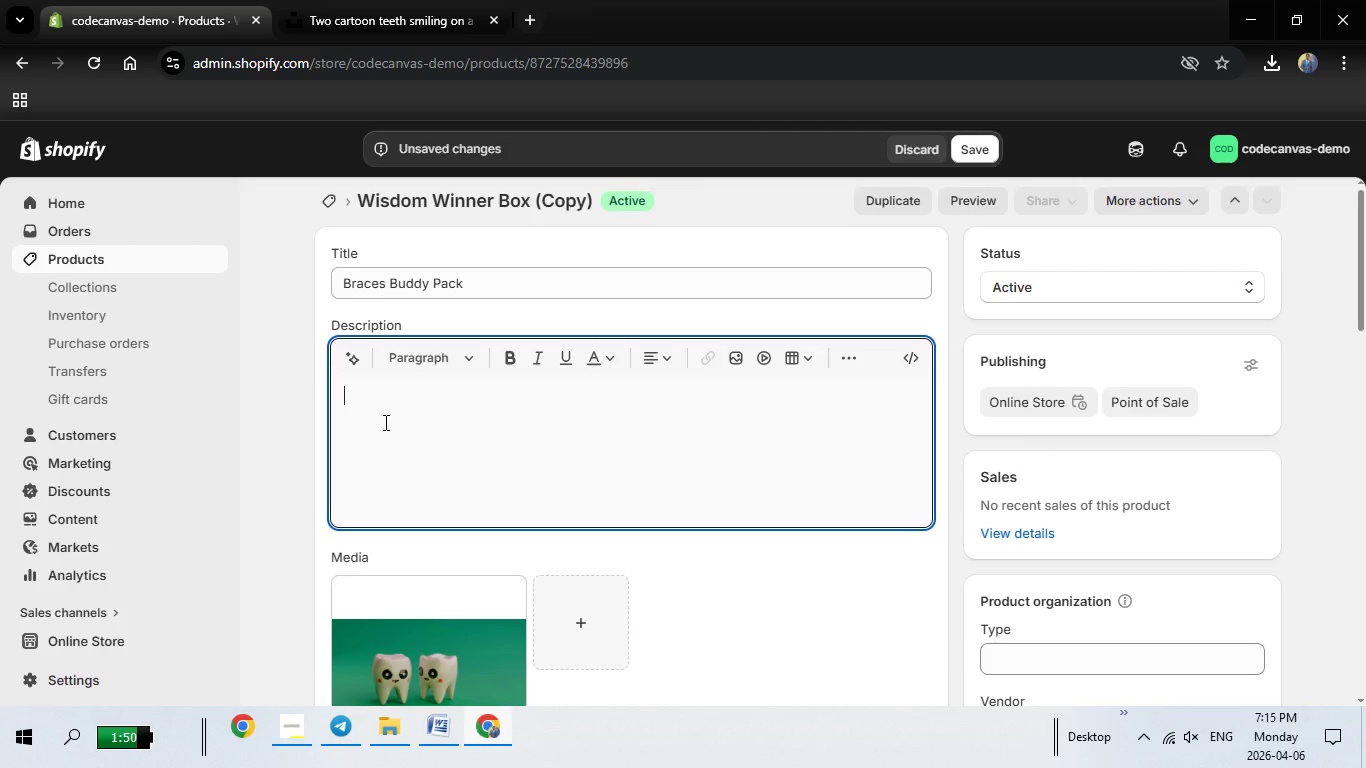 
key(Backspace)
 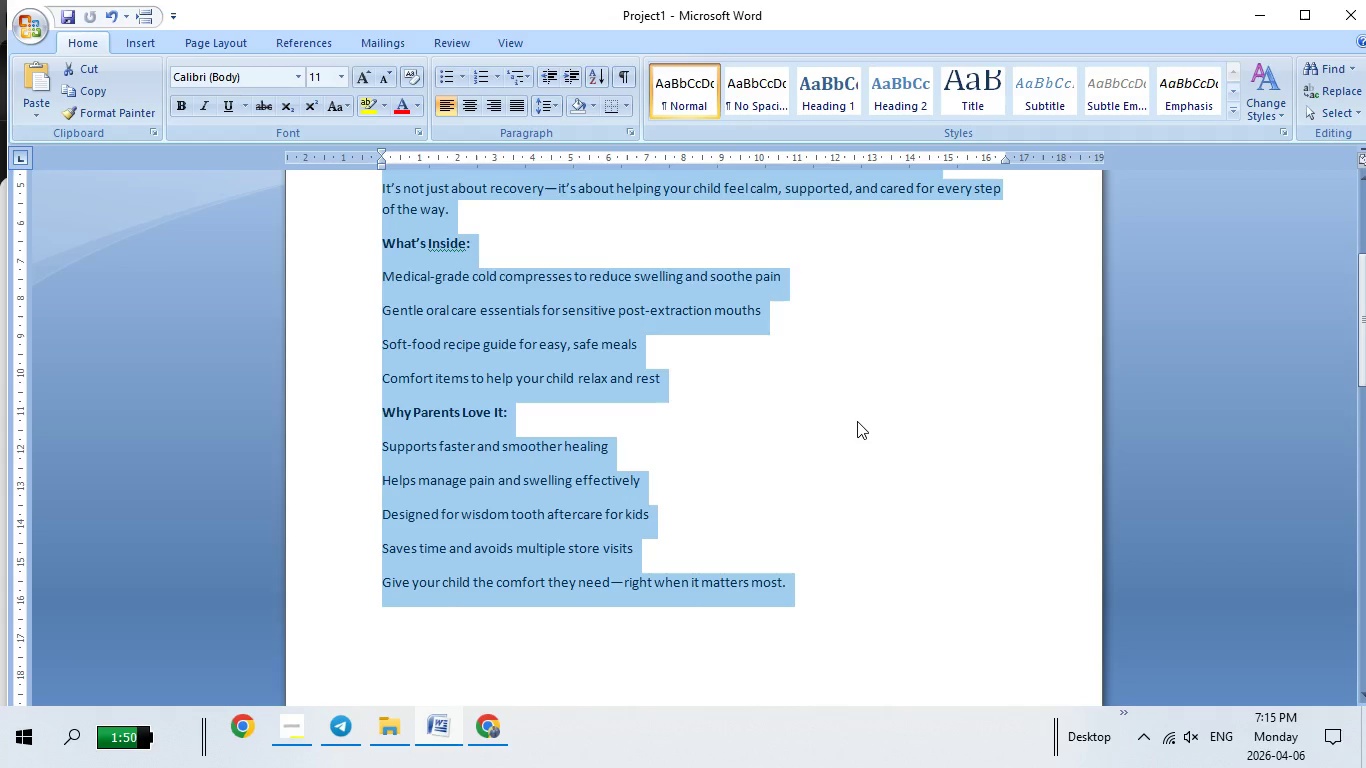 
scroll: coordinate [770, 467], scroll_direction: down, amount: 12.0
 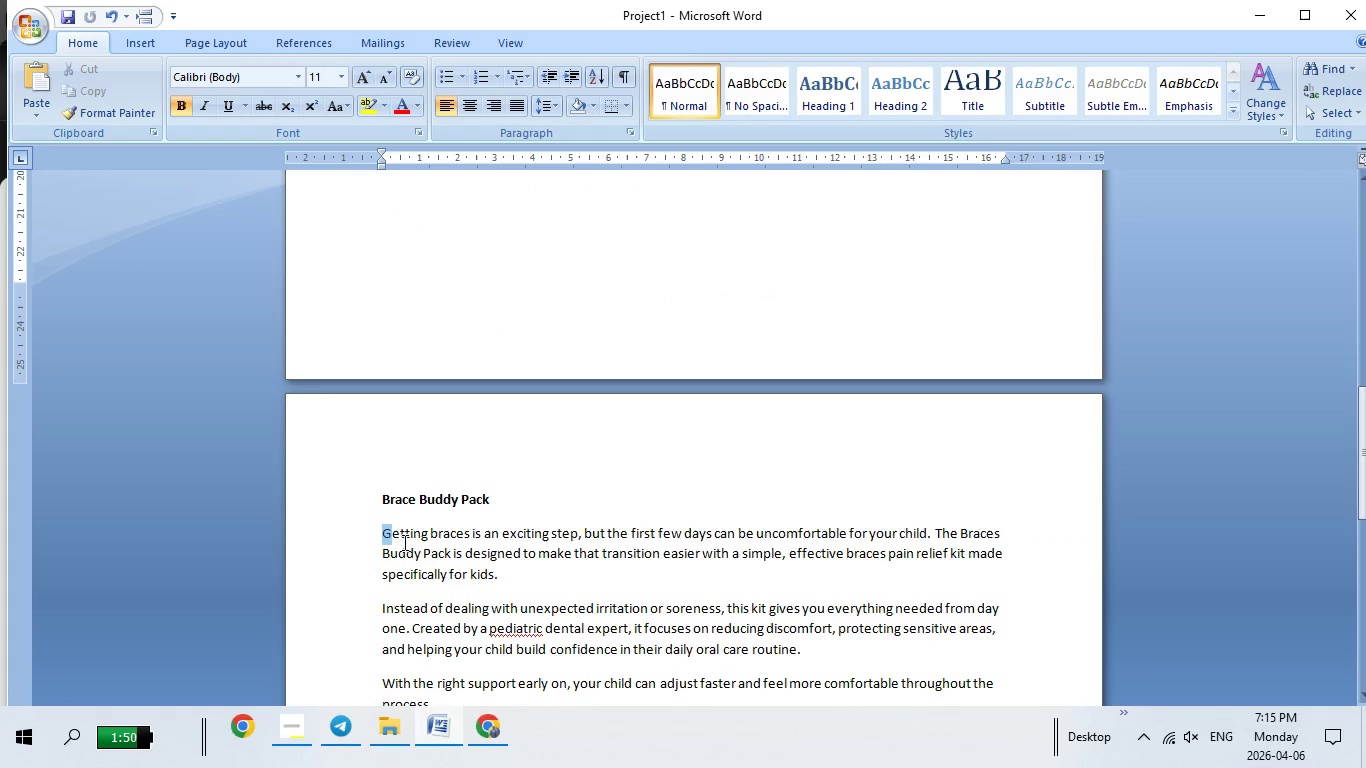 
left_click_drag(start_coordinate=[384, 535], to_coordinate=[687, 541])
 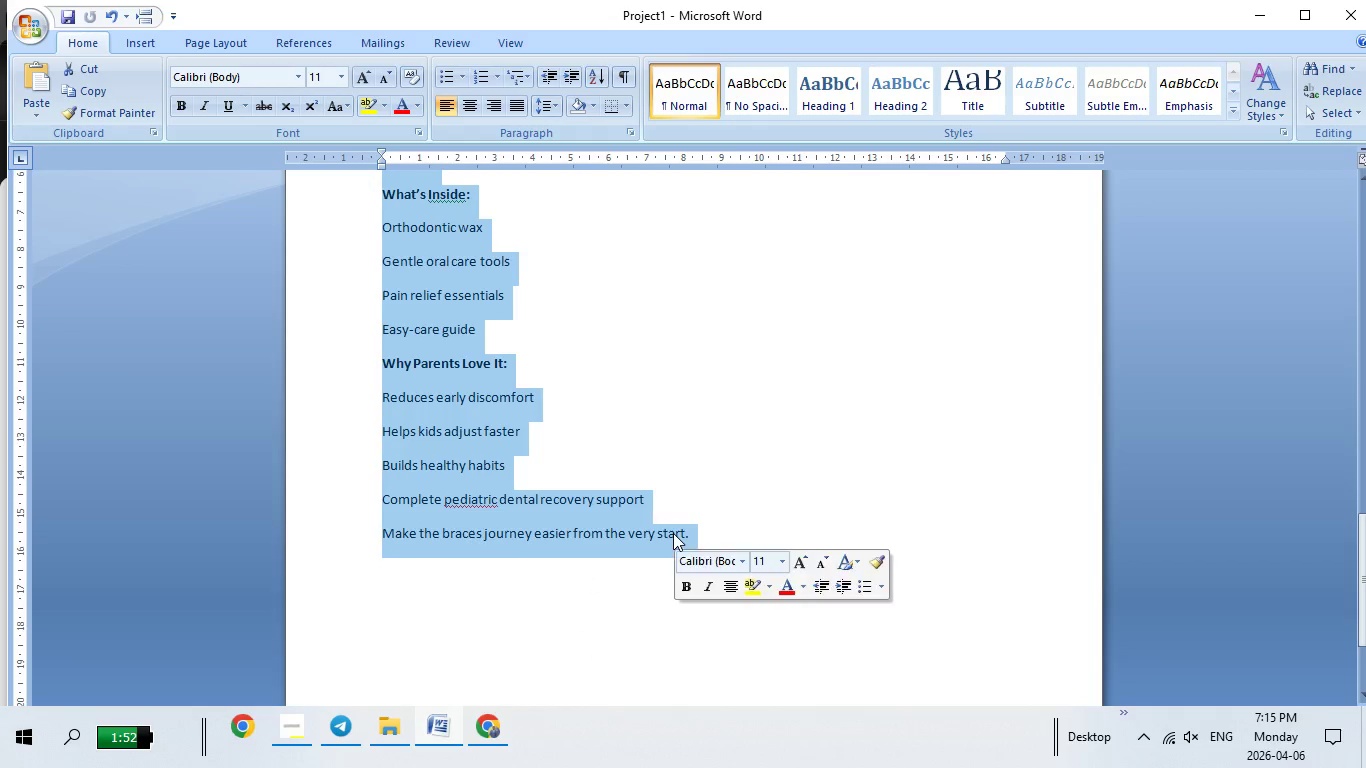 
right_click([673, 533])
 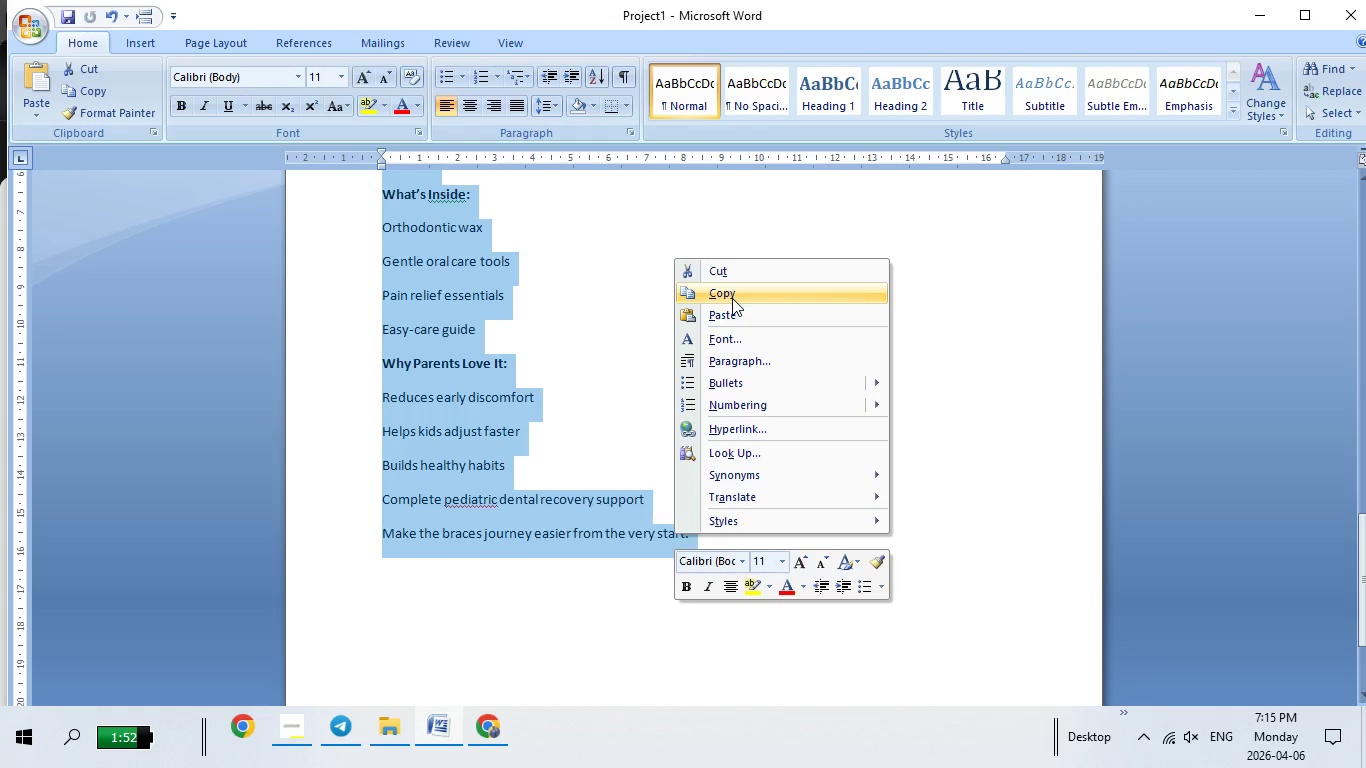 
left_click([732, 298])
 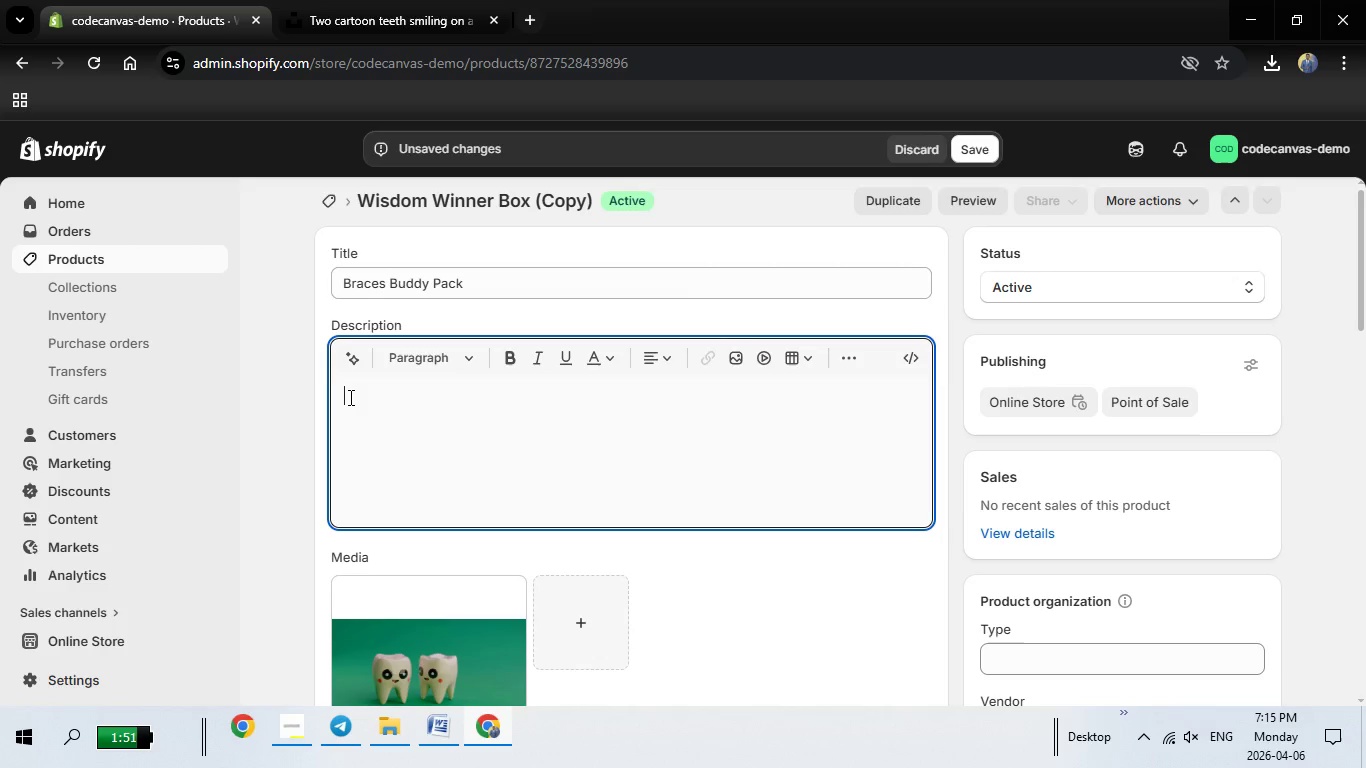 
right_click([350, 397])
 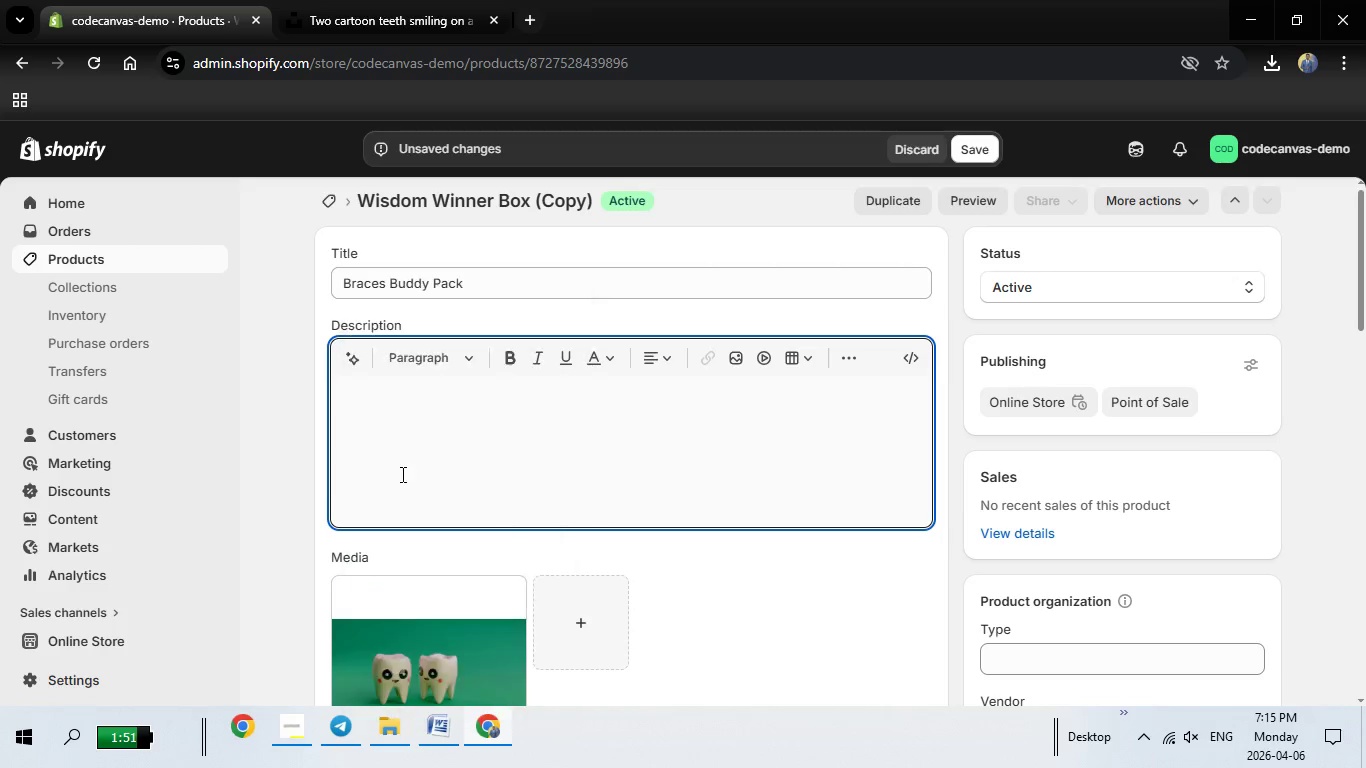 
left_click([401, 474])
 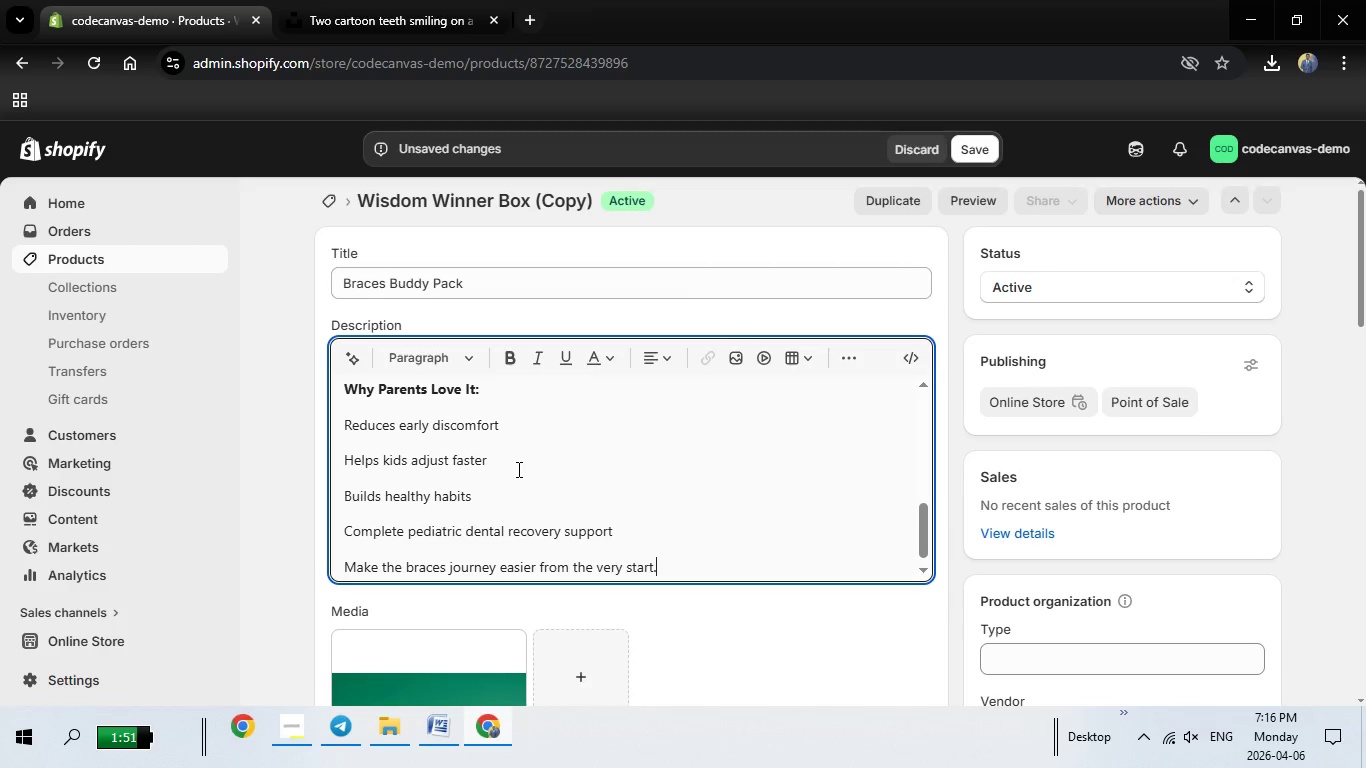 
scroll: coordinate [517, 469], scroll_direction: up, amount: 13.0
 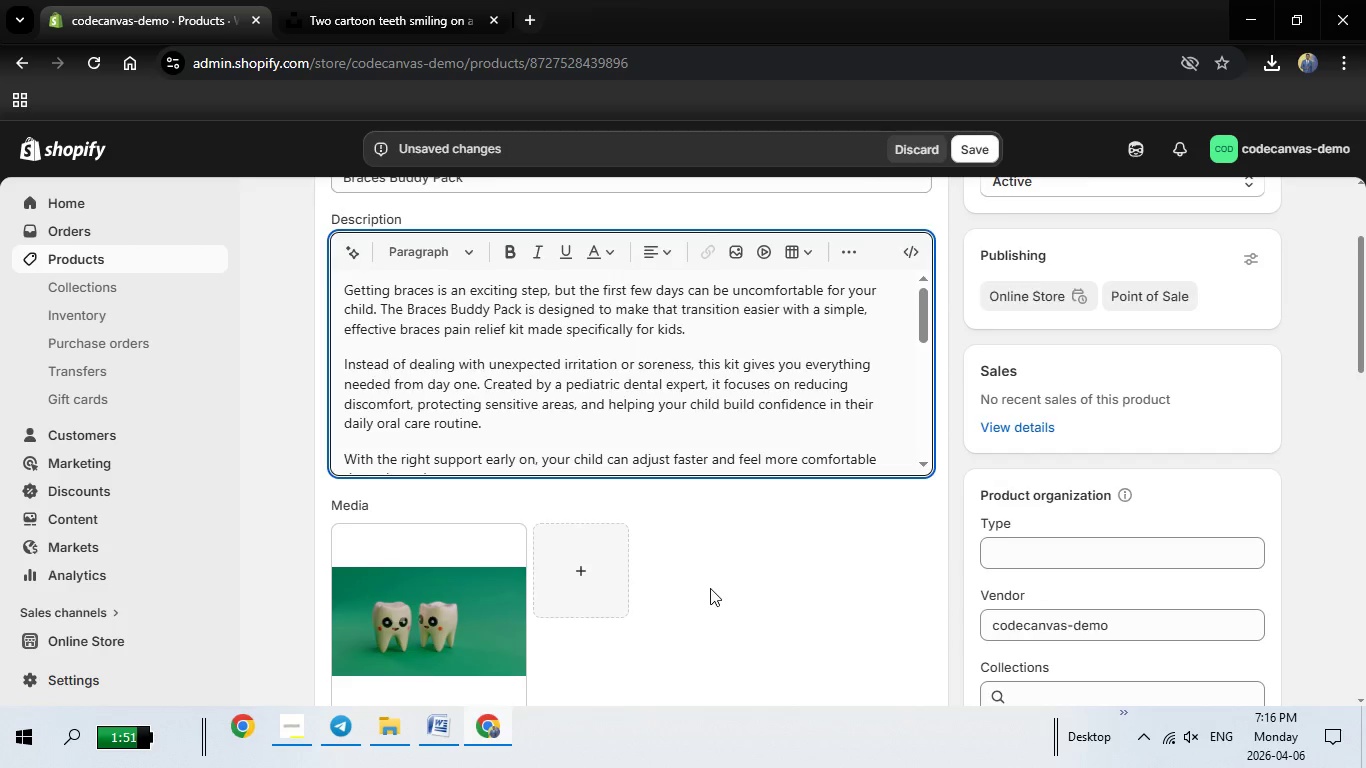 
scroll: coordinate [710, 588], scroll_direction: down, amount: 3.0
 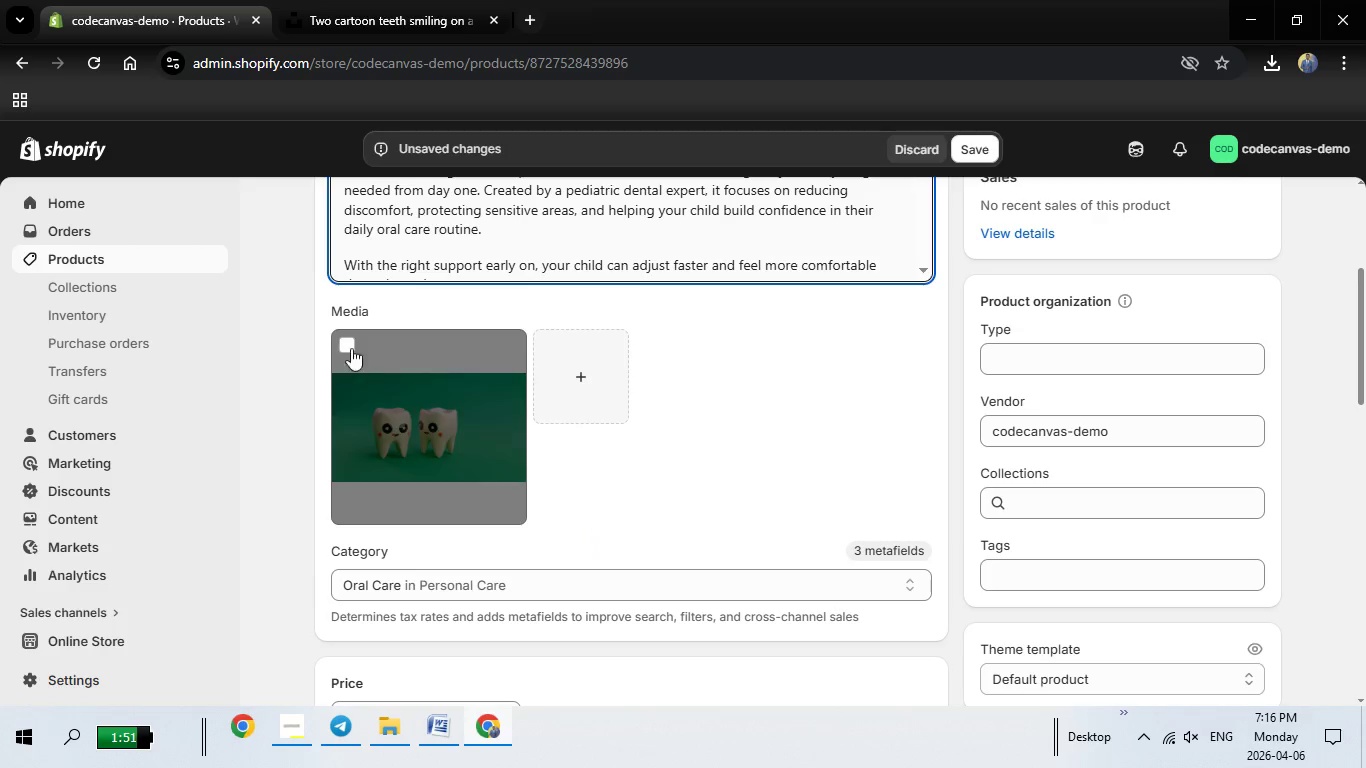 
mouse_move([368, 347])
 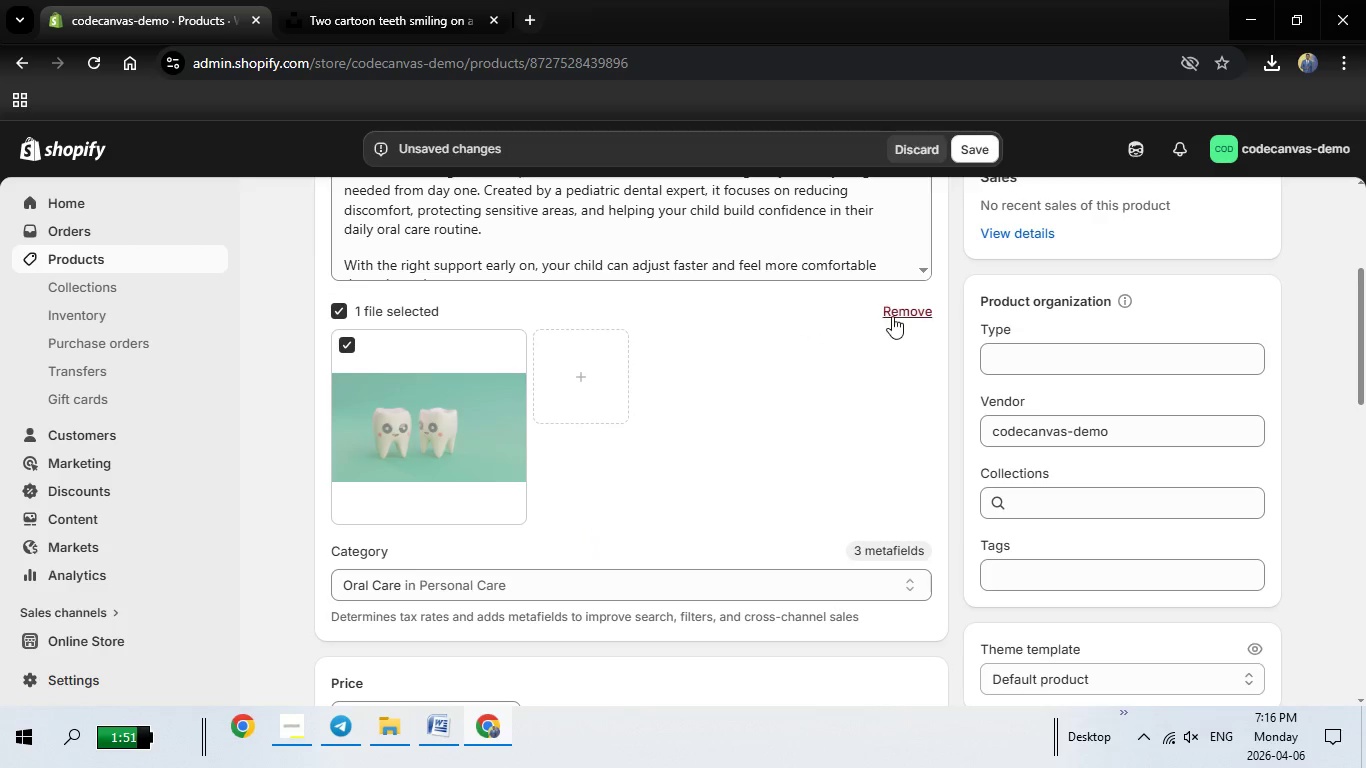 
left_click([894, 316])
 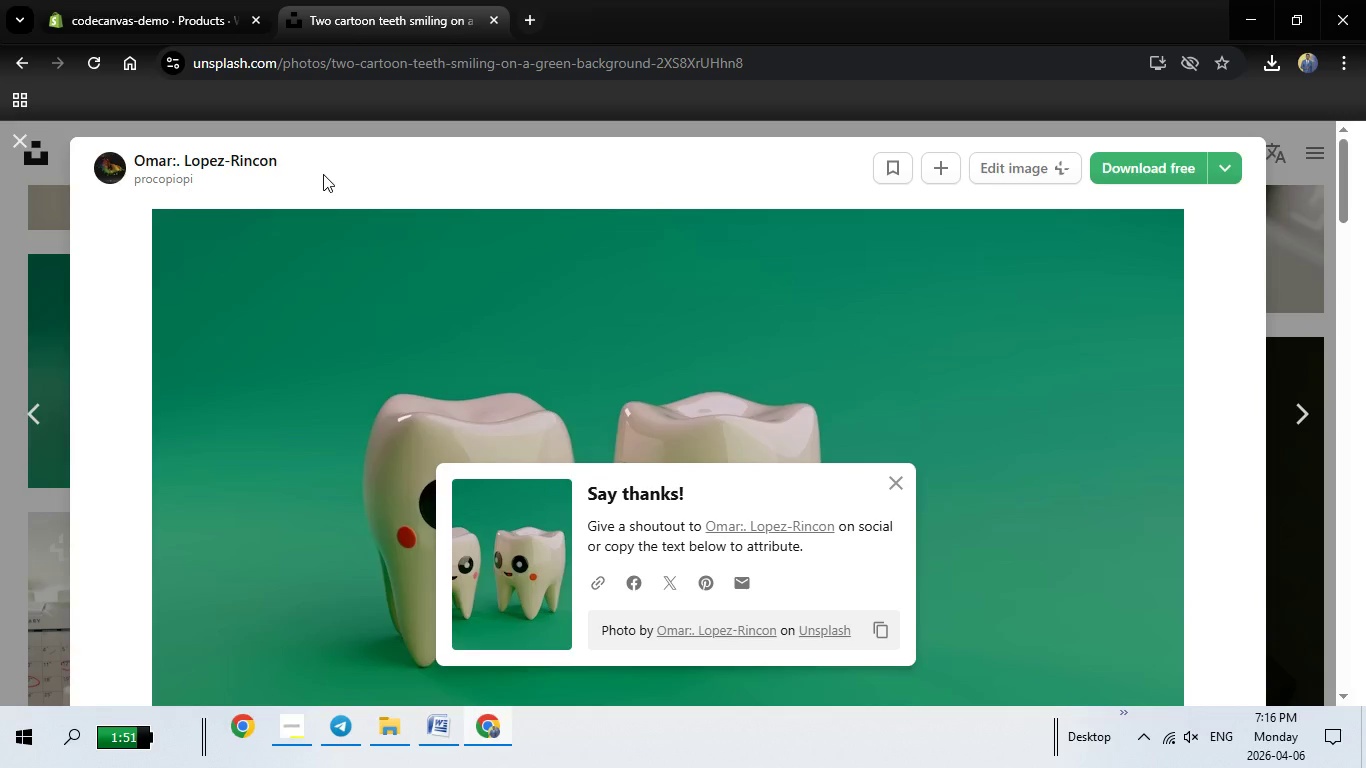 
key(Escape)
 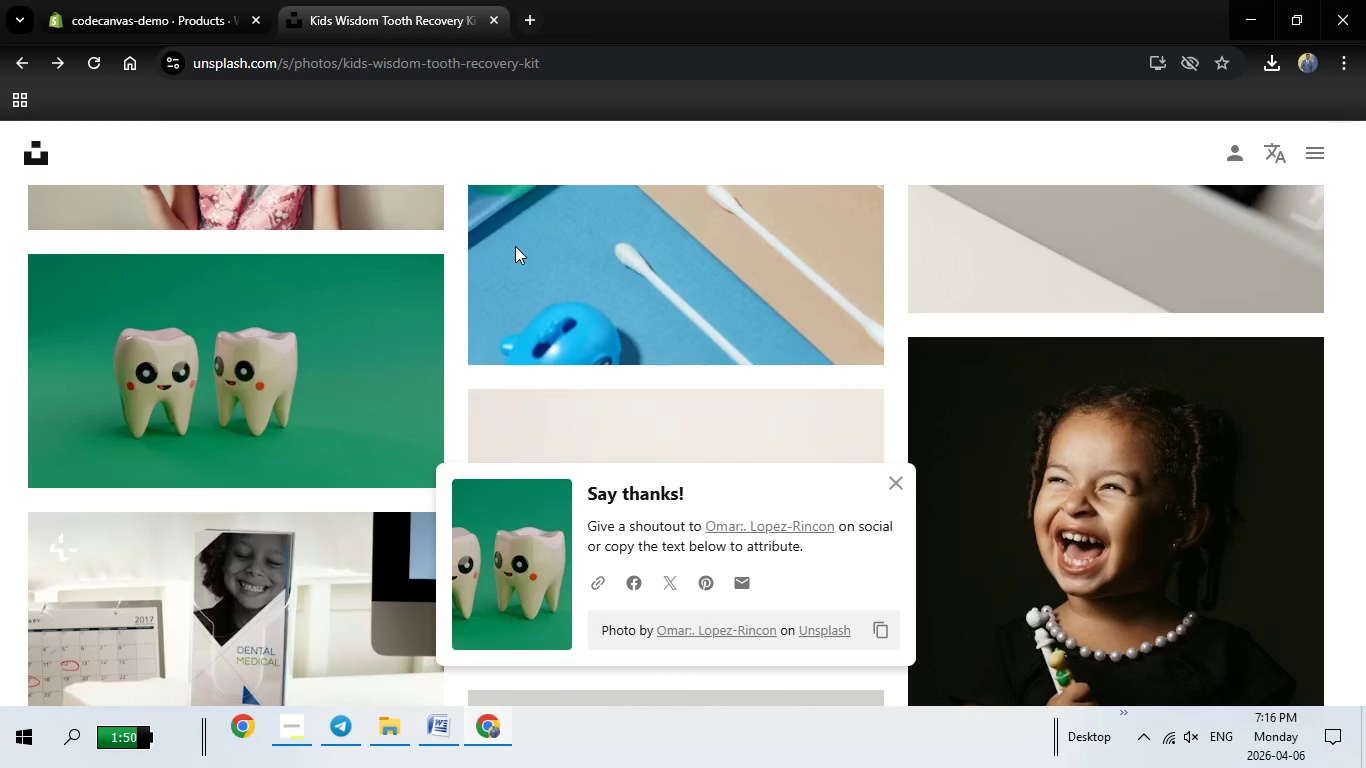 
scroll: coordinate [349, 234], scroll_direction: up, amount: 47.0
 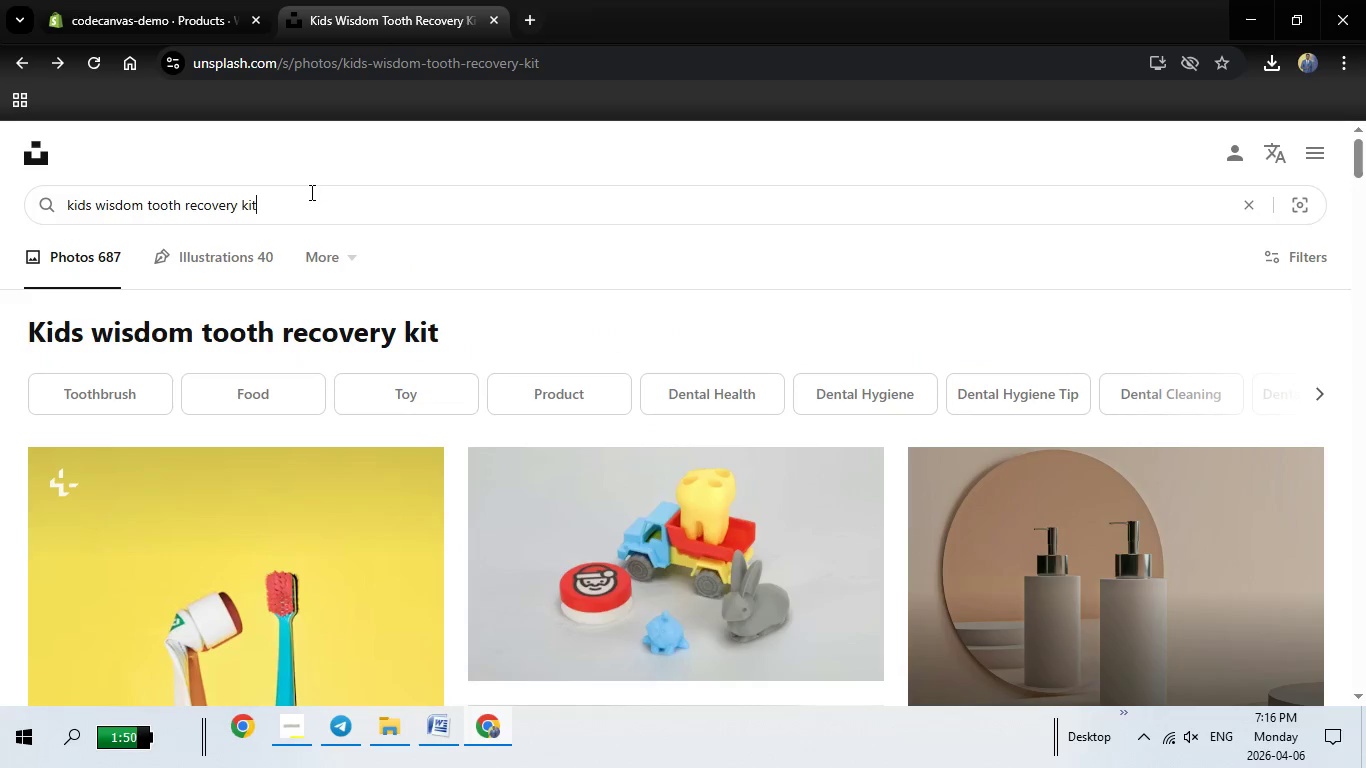 
left_click([310, 192])
 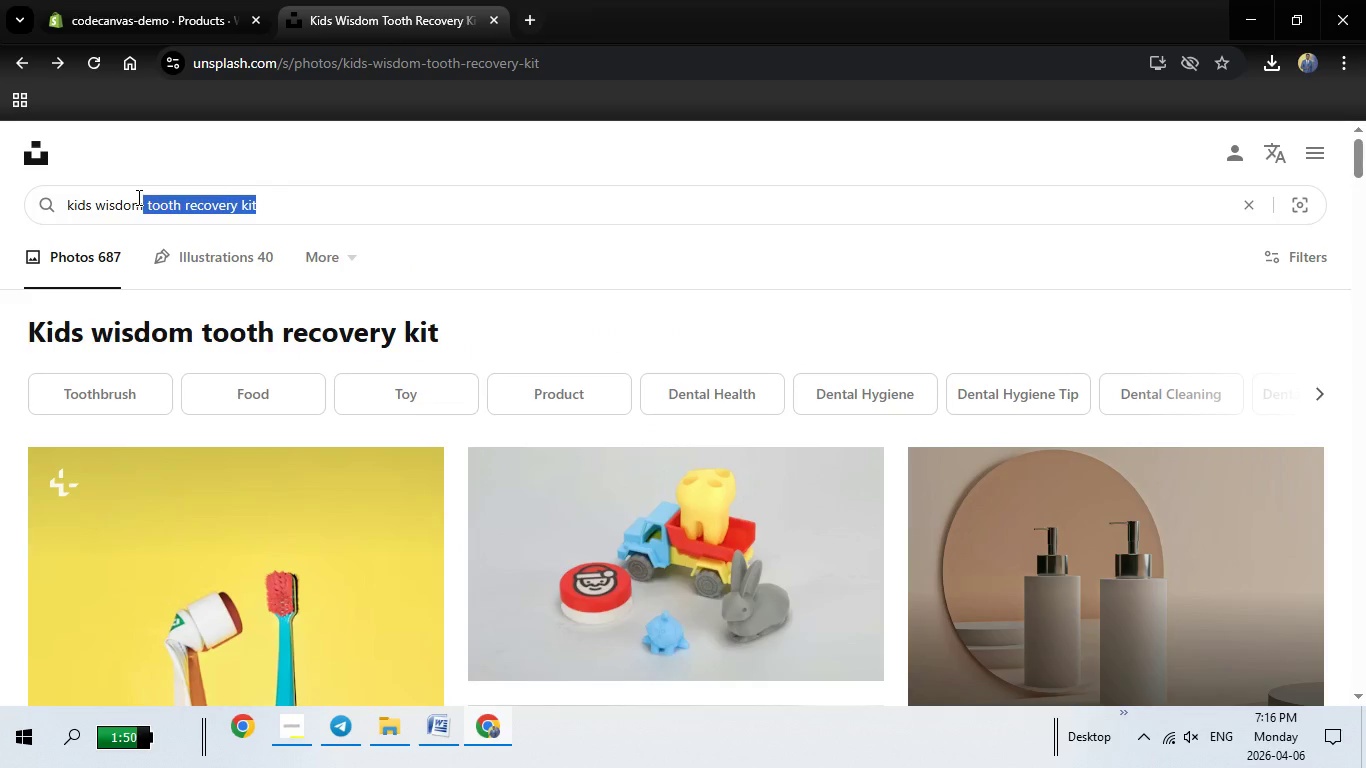 
left_click_drag(start_coordinate=[303, 201], to_coordinate=[62, 199])
 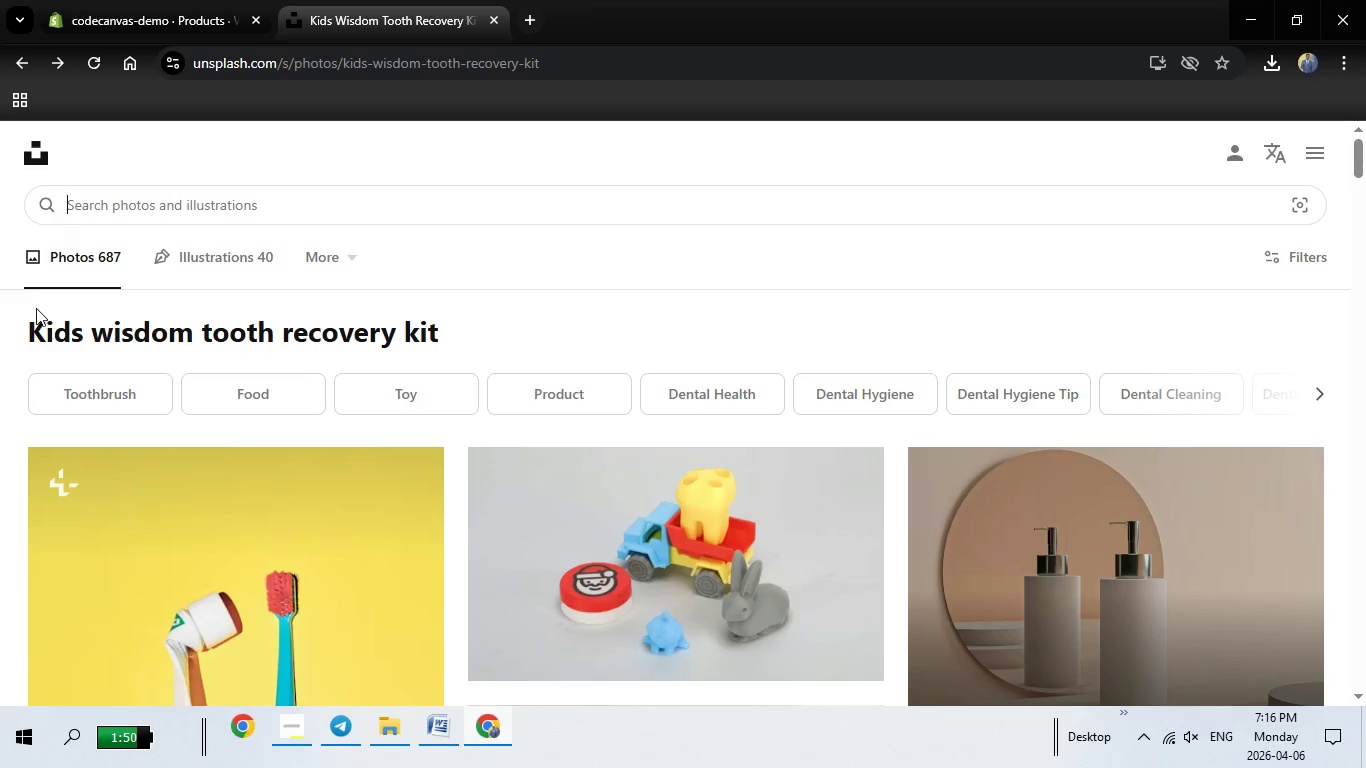 
key(Backspace)
 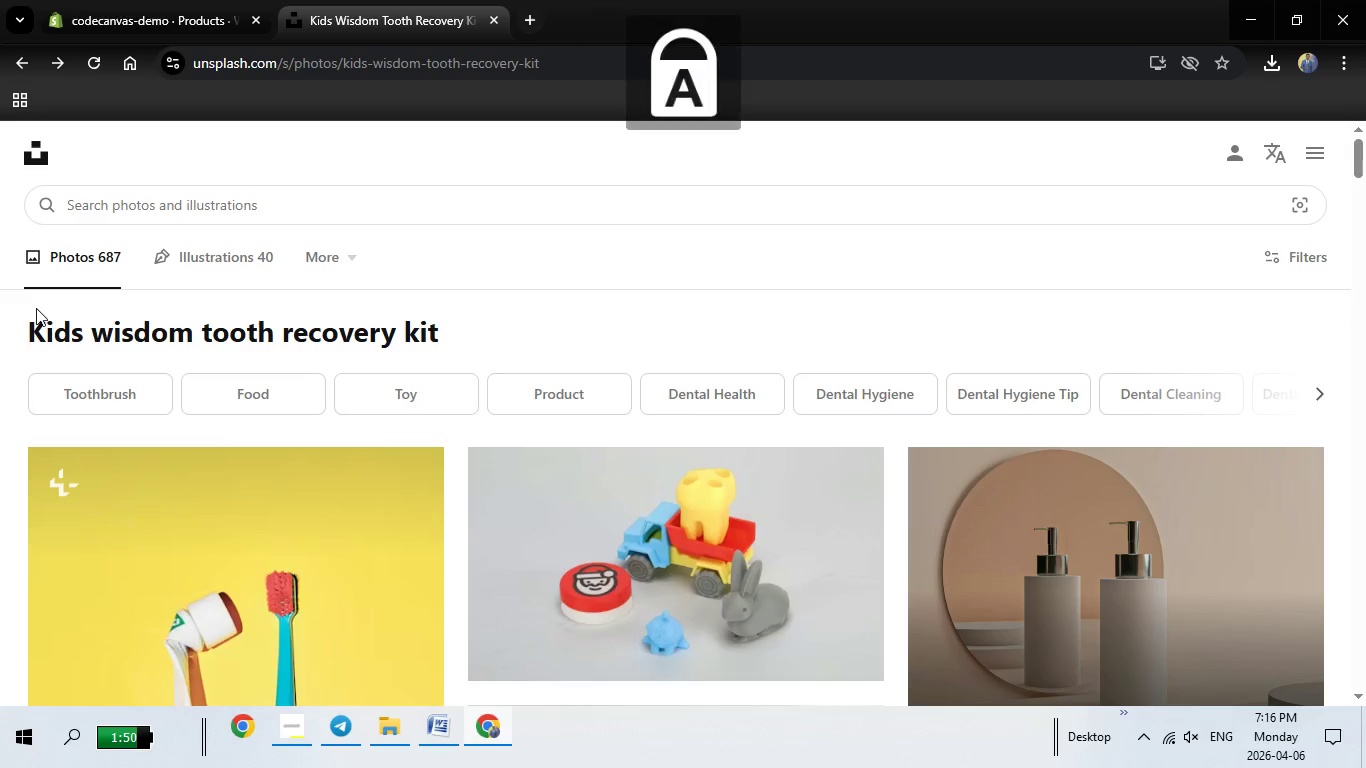 
key(CapsLock)
 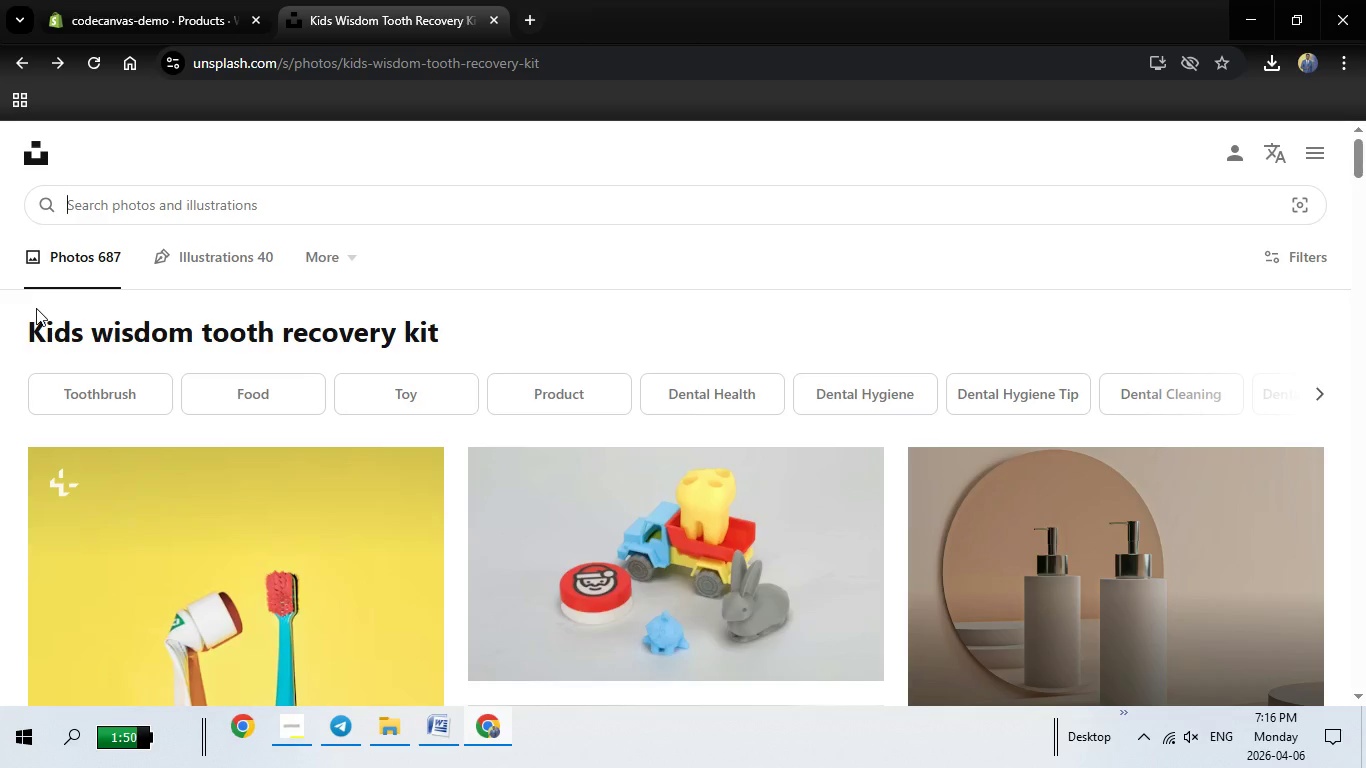 
wait(13.28)
 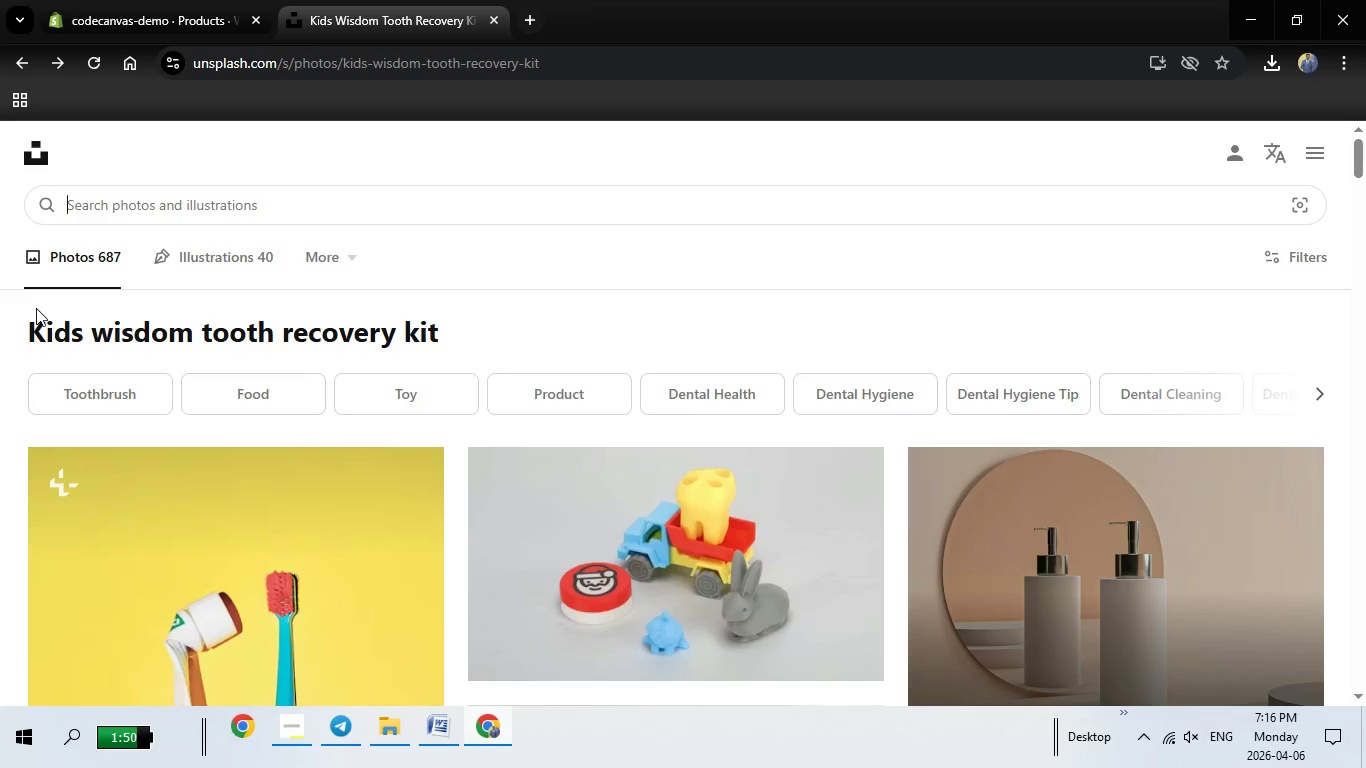 
type(Braces buddy packkids)
 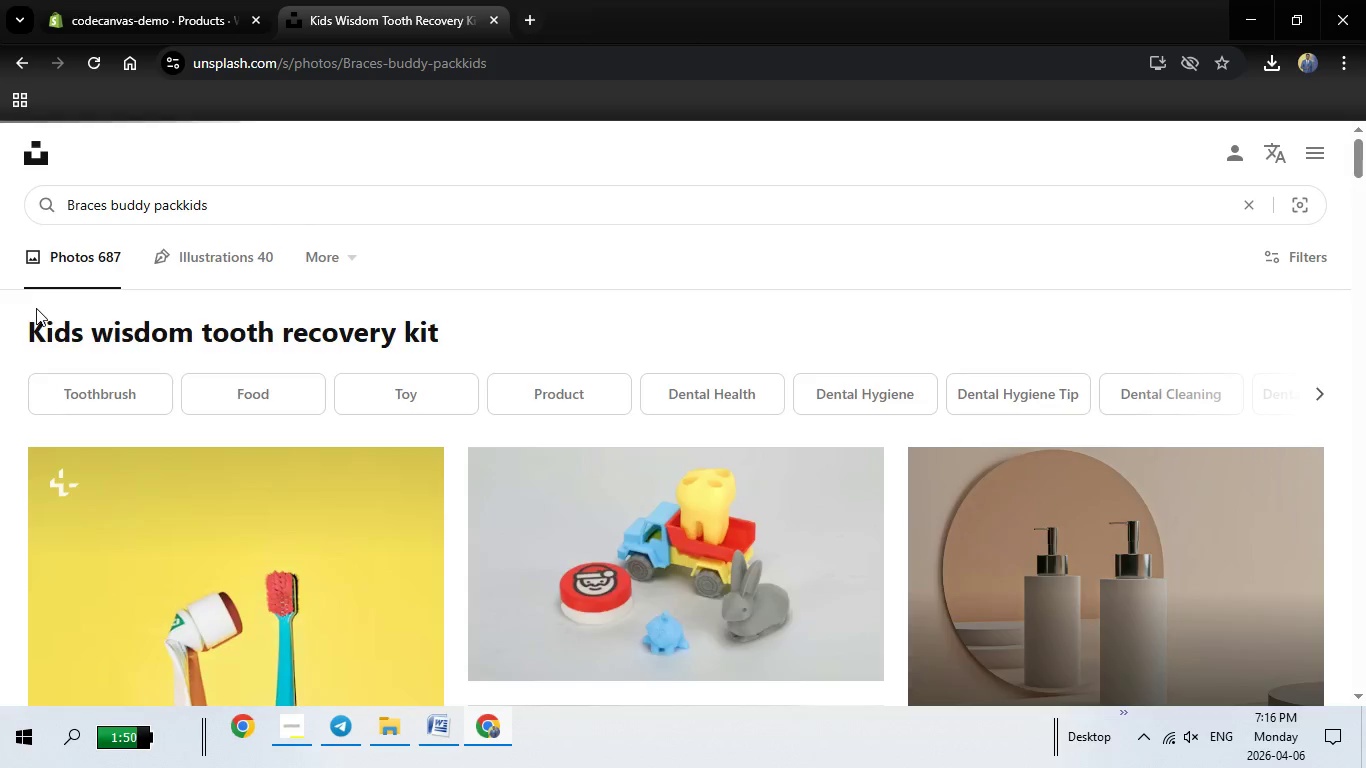 
key(Enter)
 